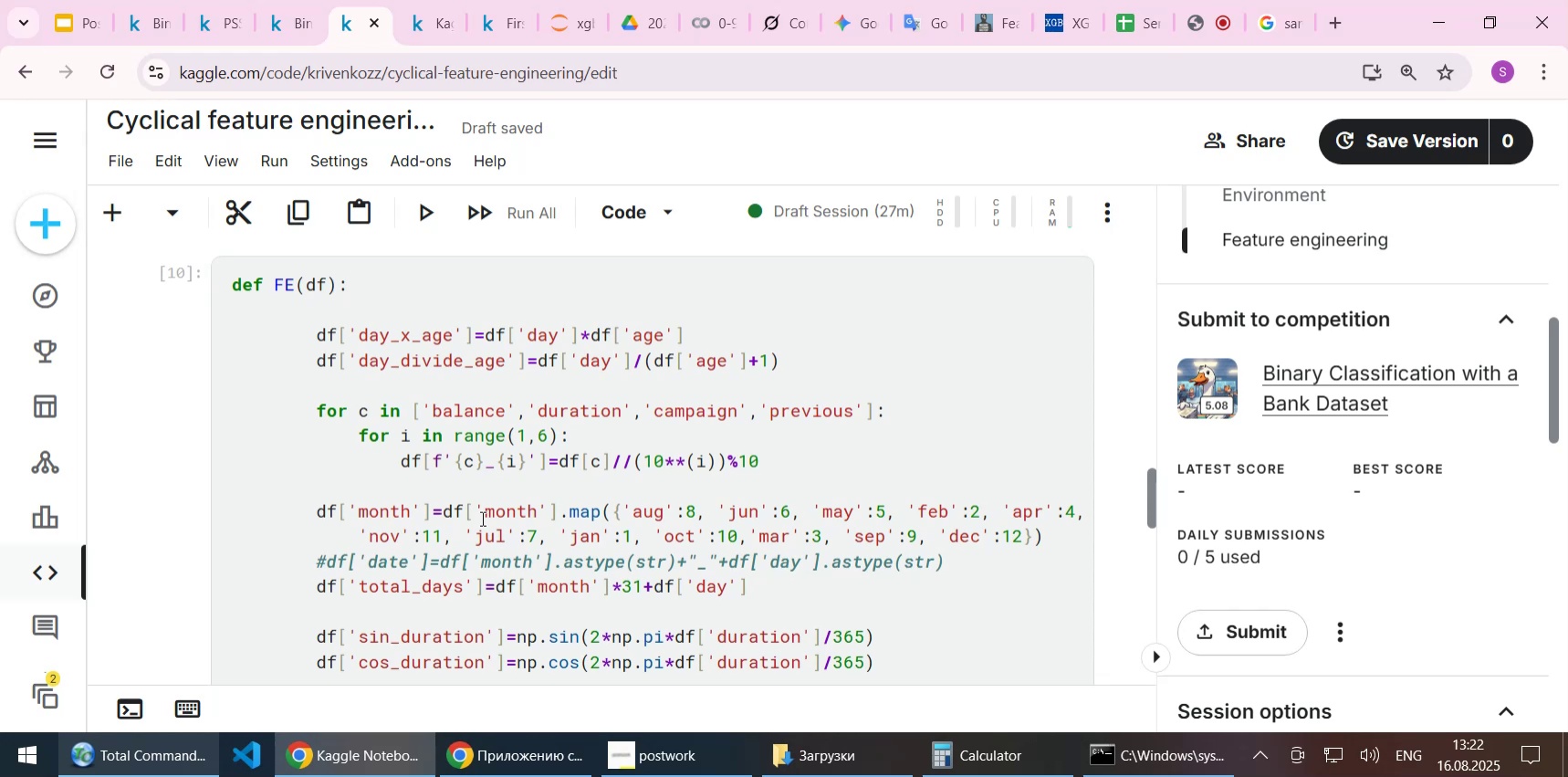 
scroll: coordinate [517, 471], scroll_direction: down, amount: 1.0
 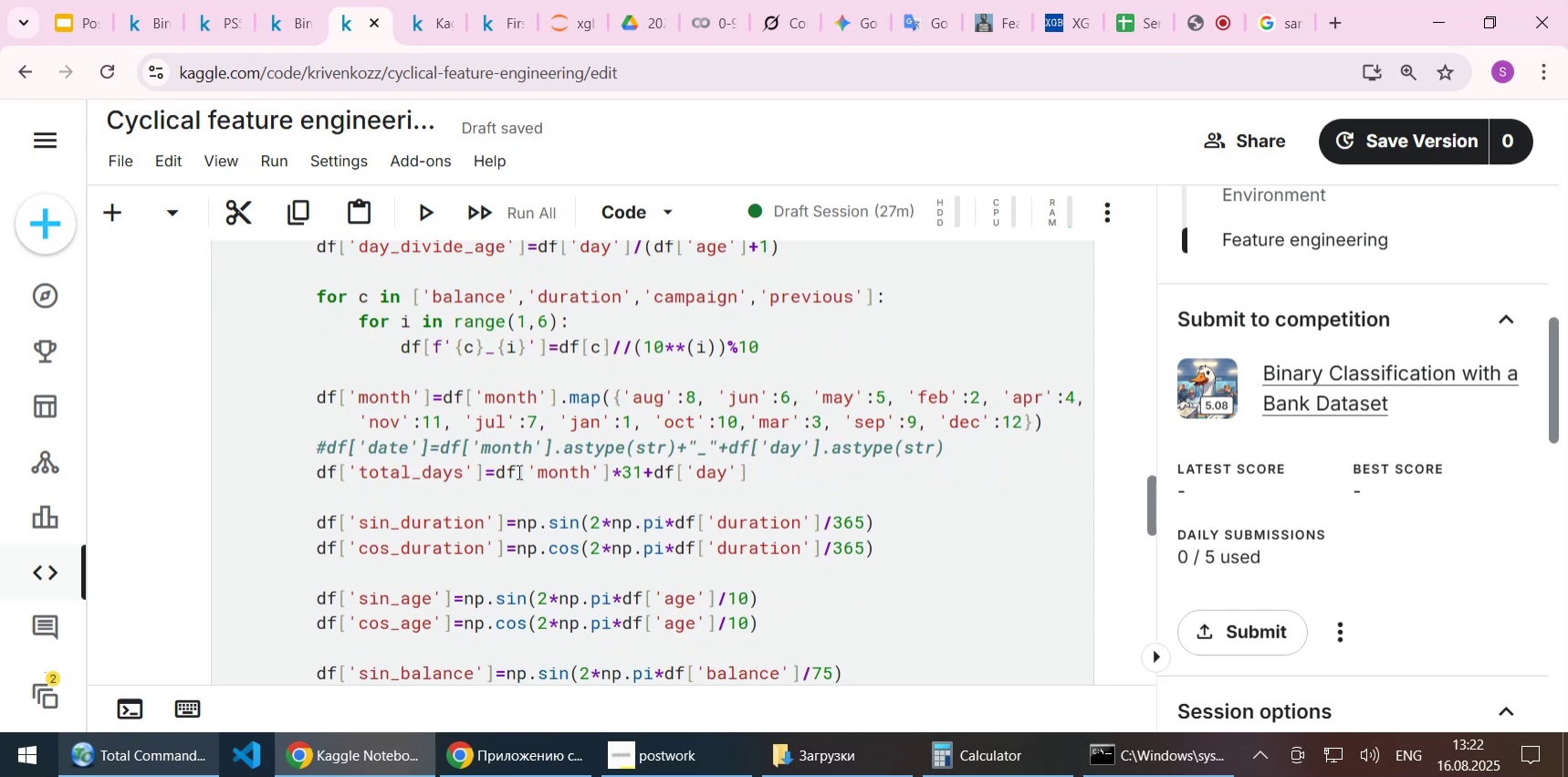 
scroll: coordinate [517, 471], scroll_direction: up, amount: 1.0
 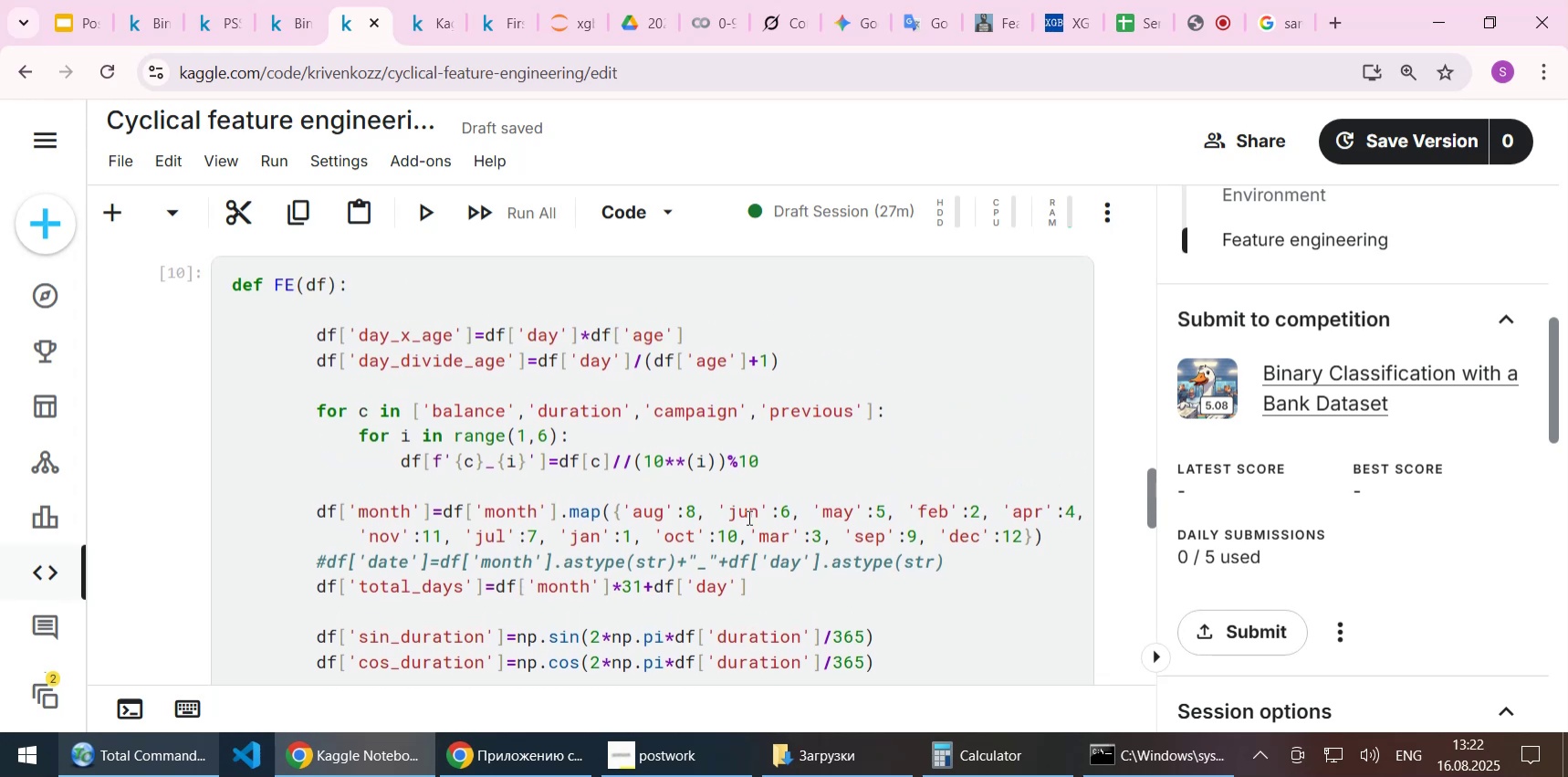 
scroll: coordinate [747, 517], scroll_direction: down, amount: 5.0
 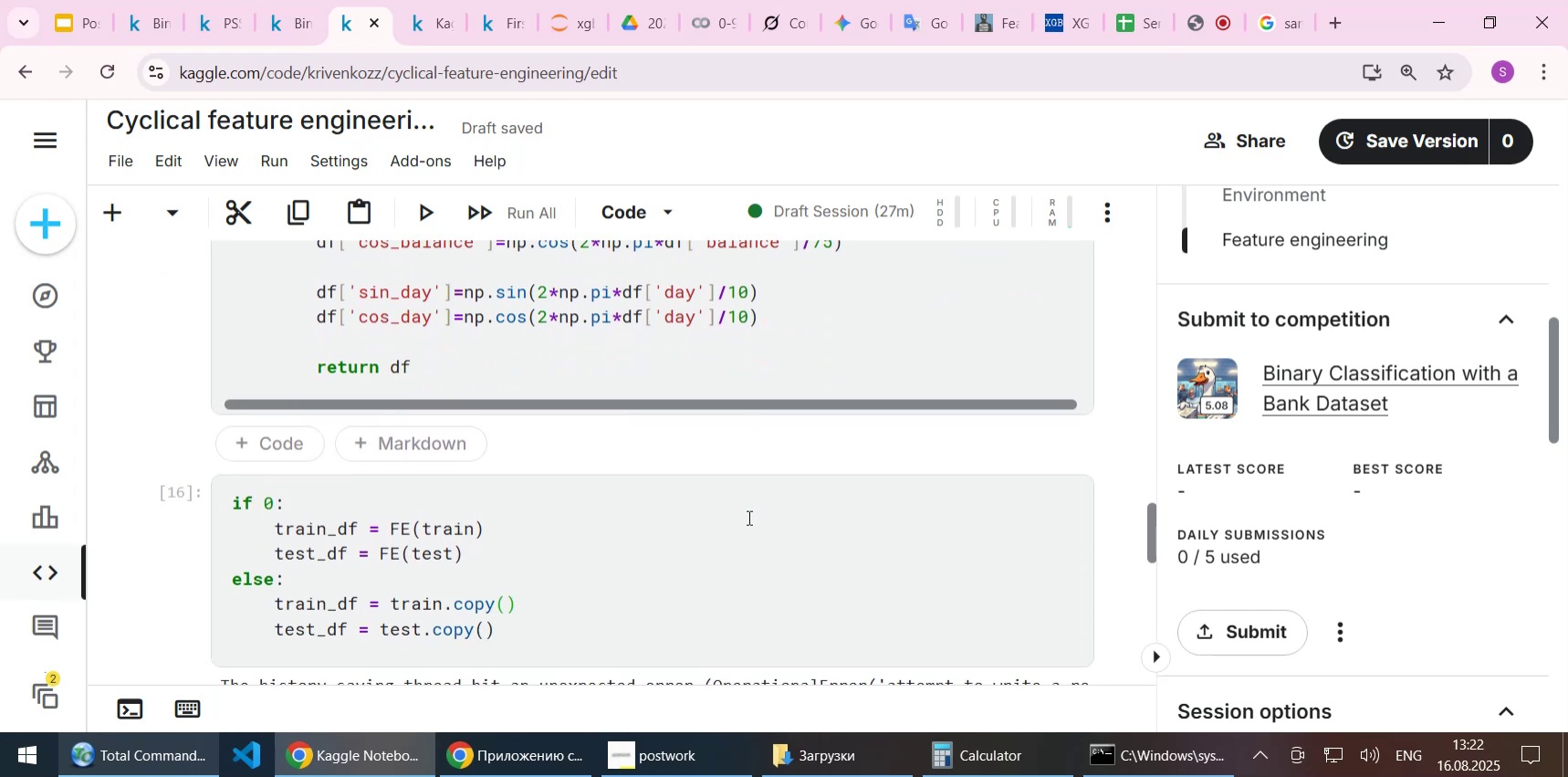 
scroll: coordinate [747, 517], scroll_direction: up, amount: 4.0
 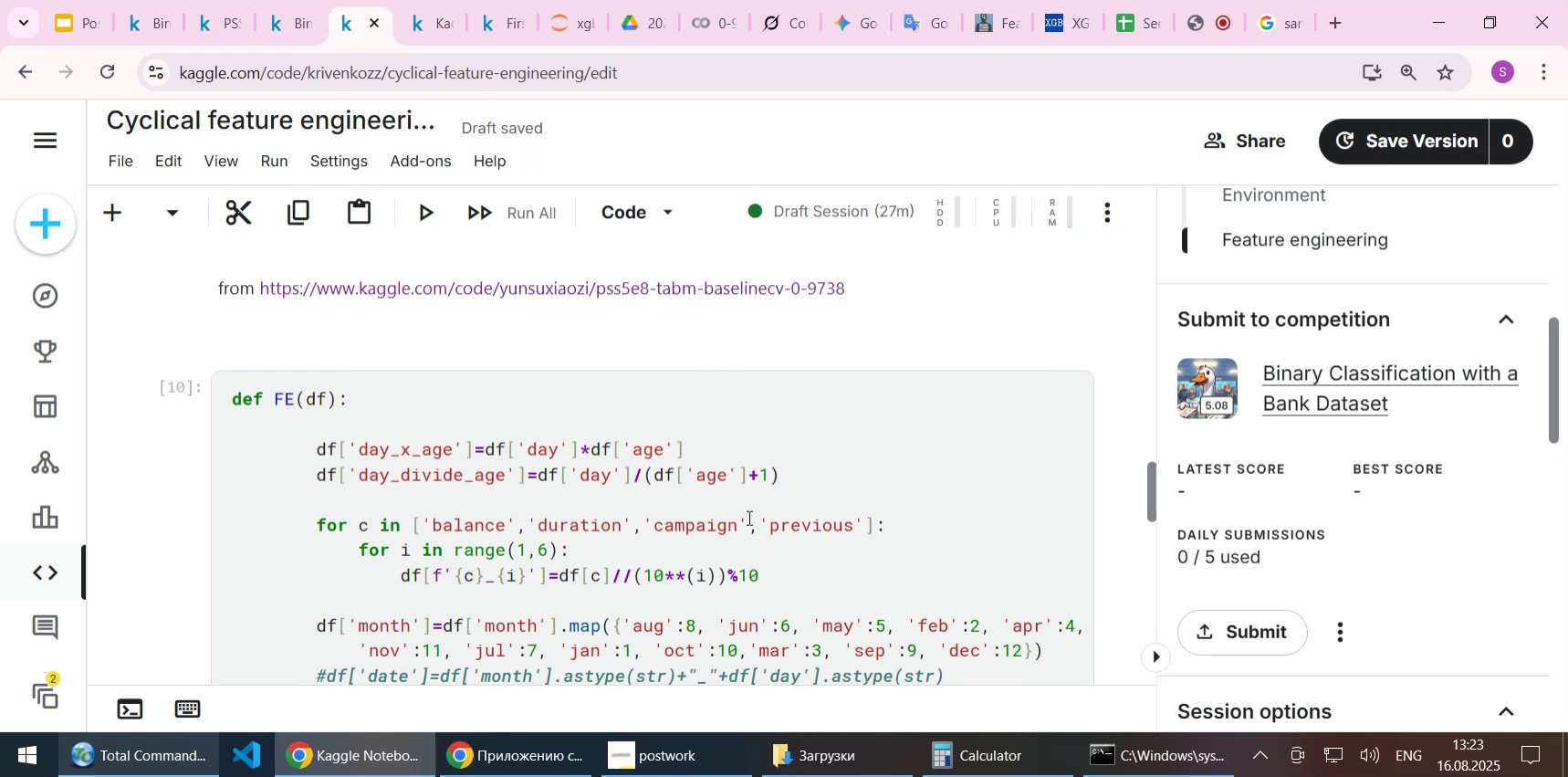 
wait(13.04)
 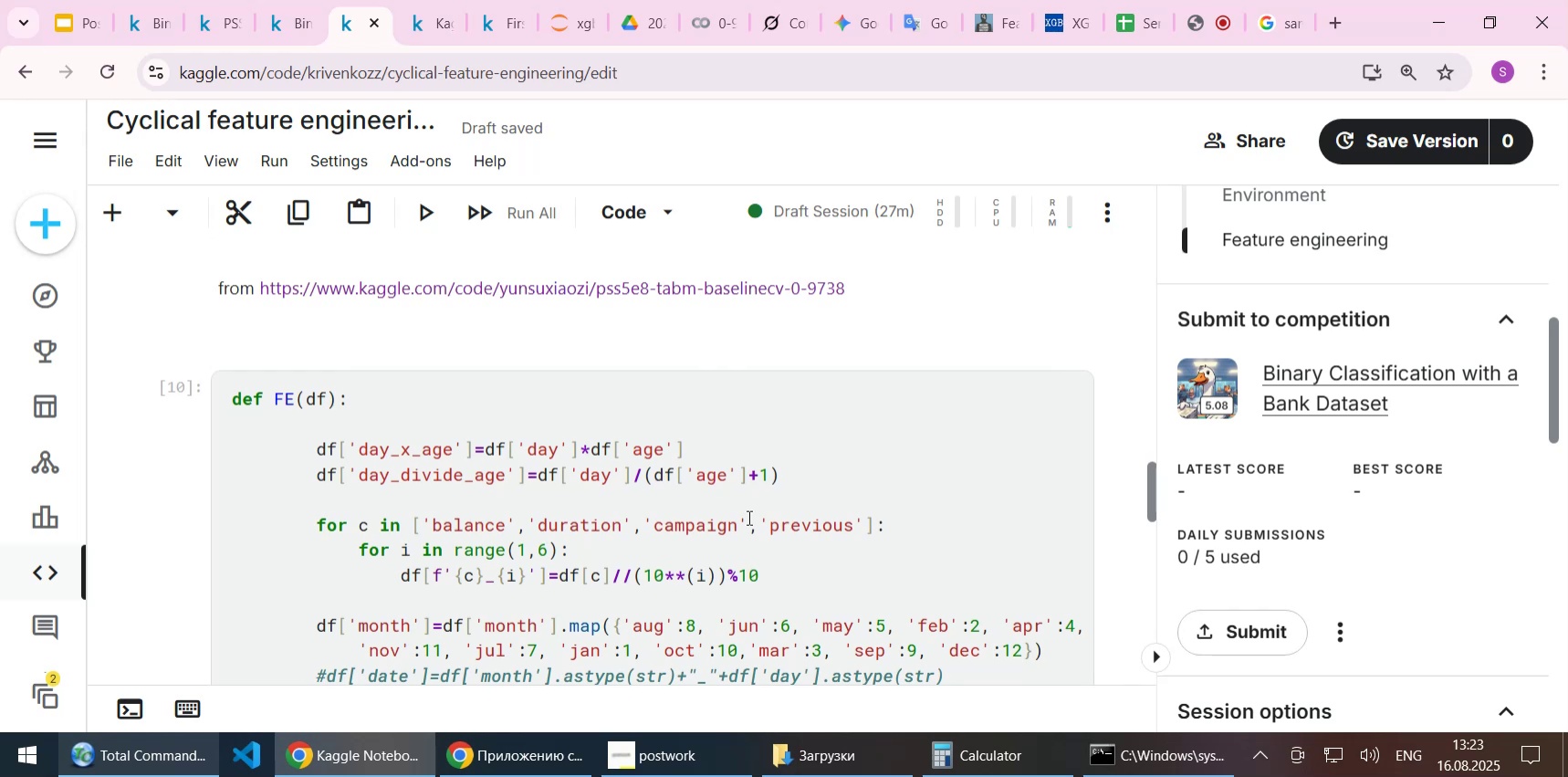 
left_click([442, 26])
 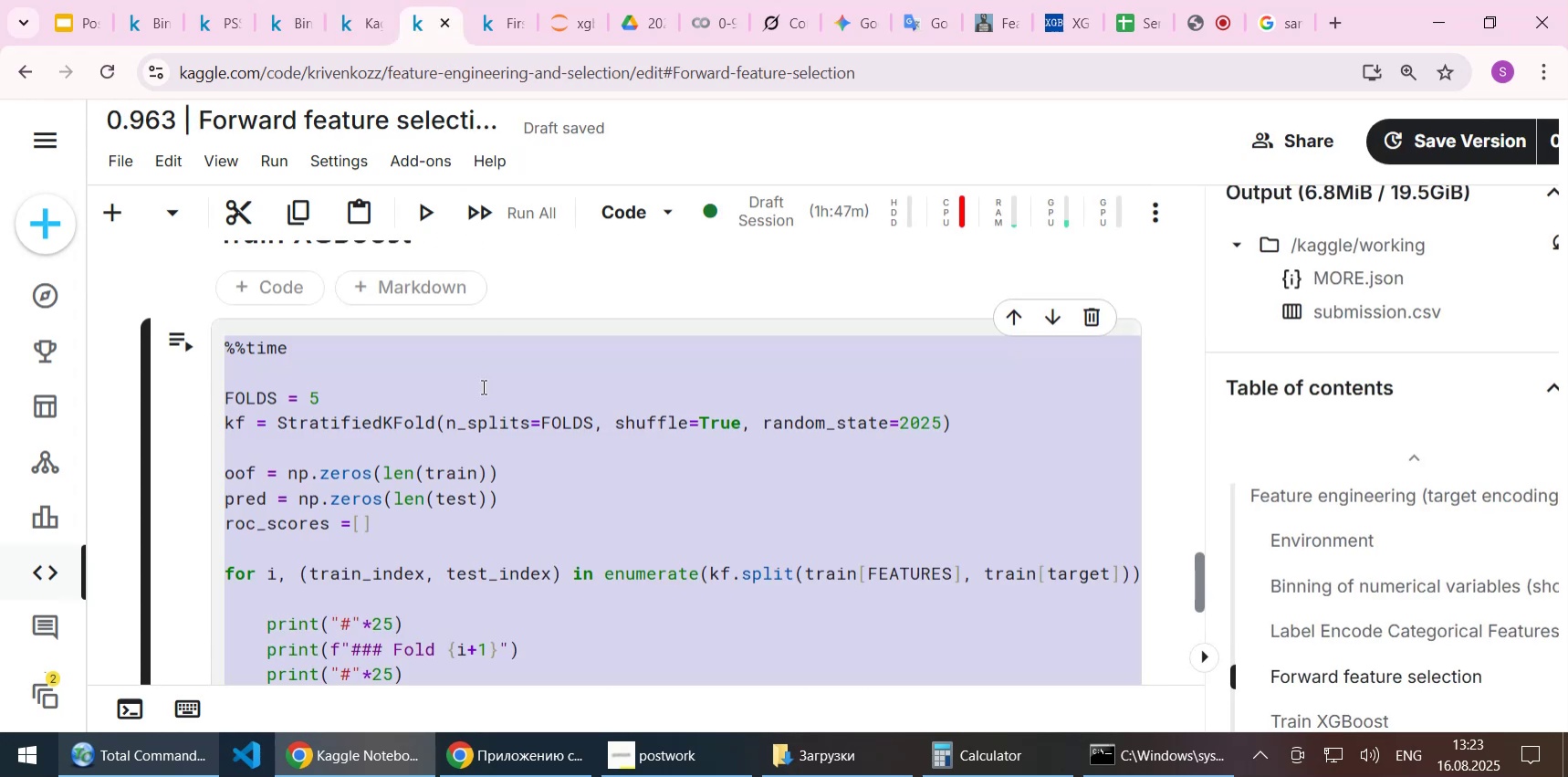 
left_click([487, 431])
 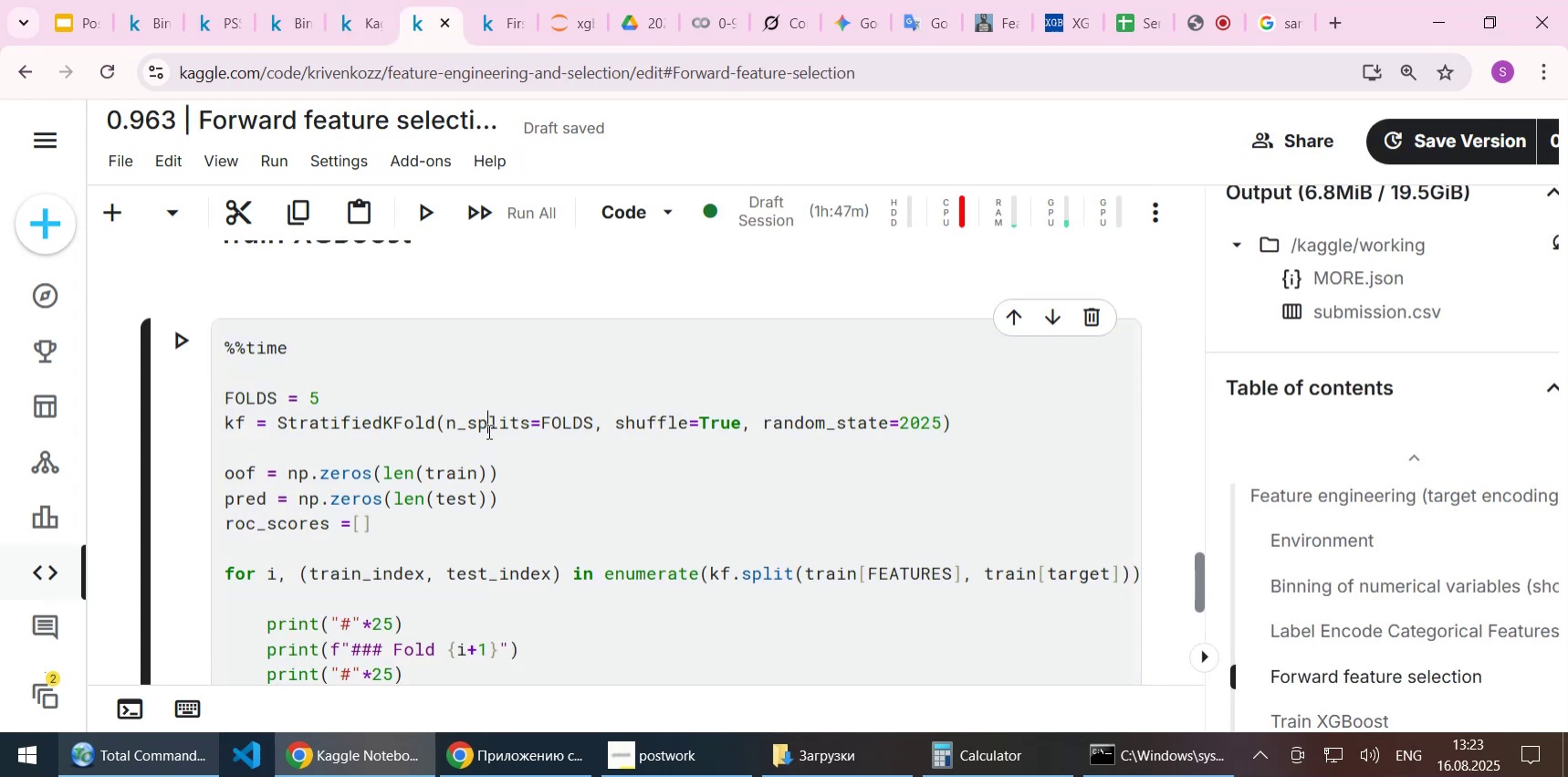 
scroll: coordinate [646, 394], scroll_direction: up, amount: 5.0
 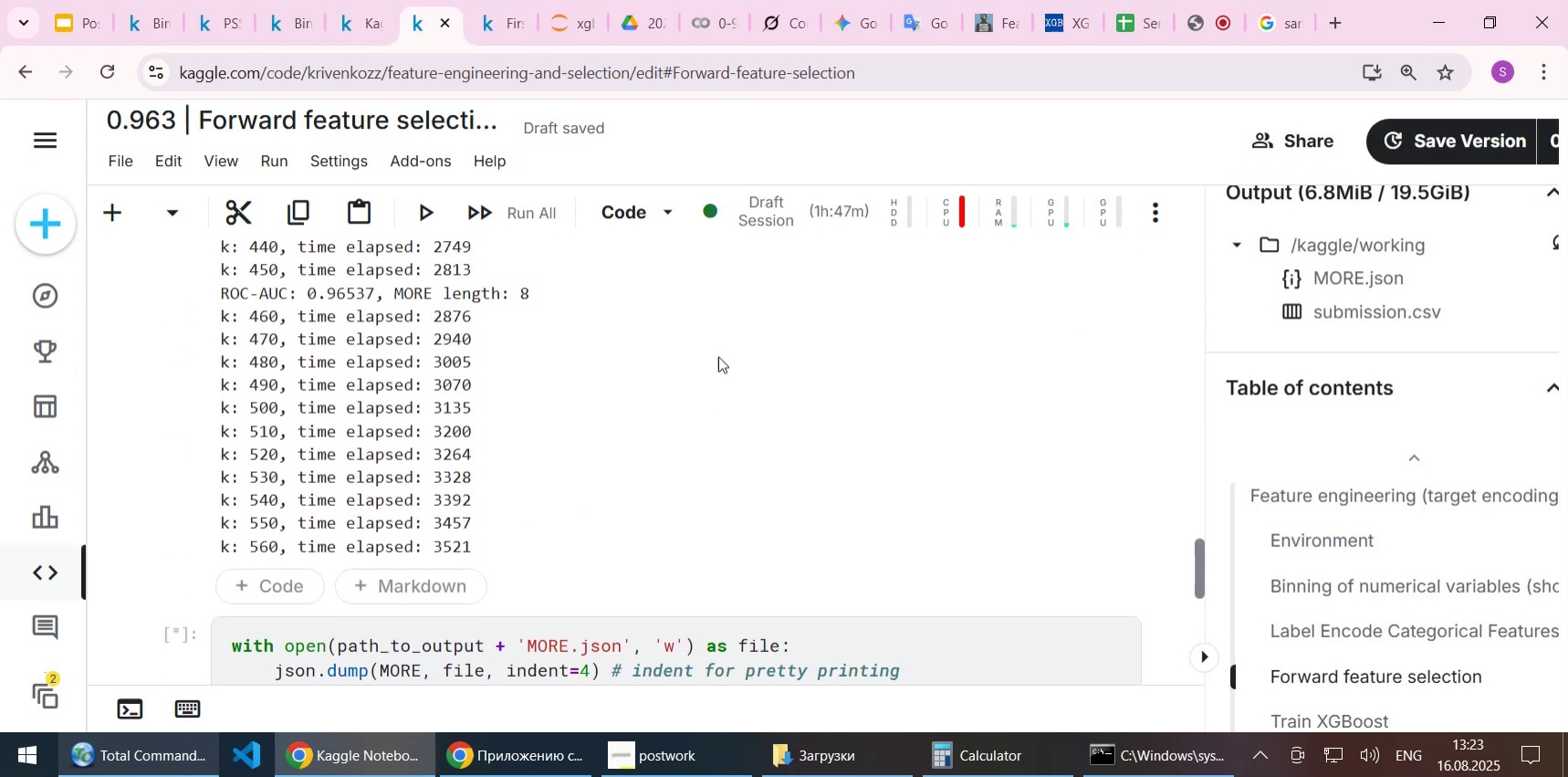 
left_click([705, 26])
 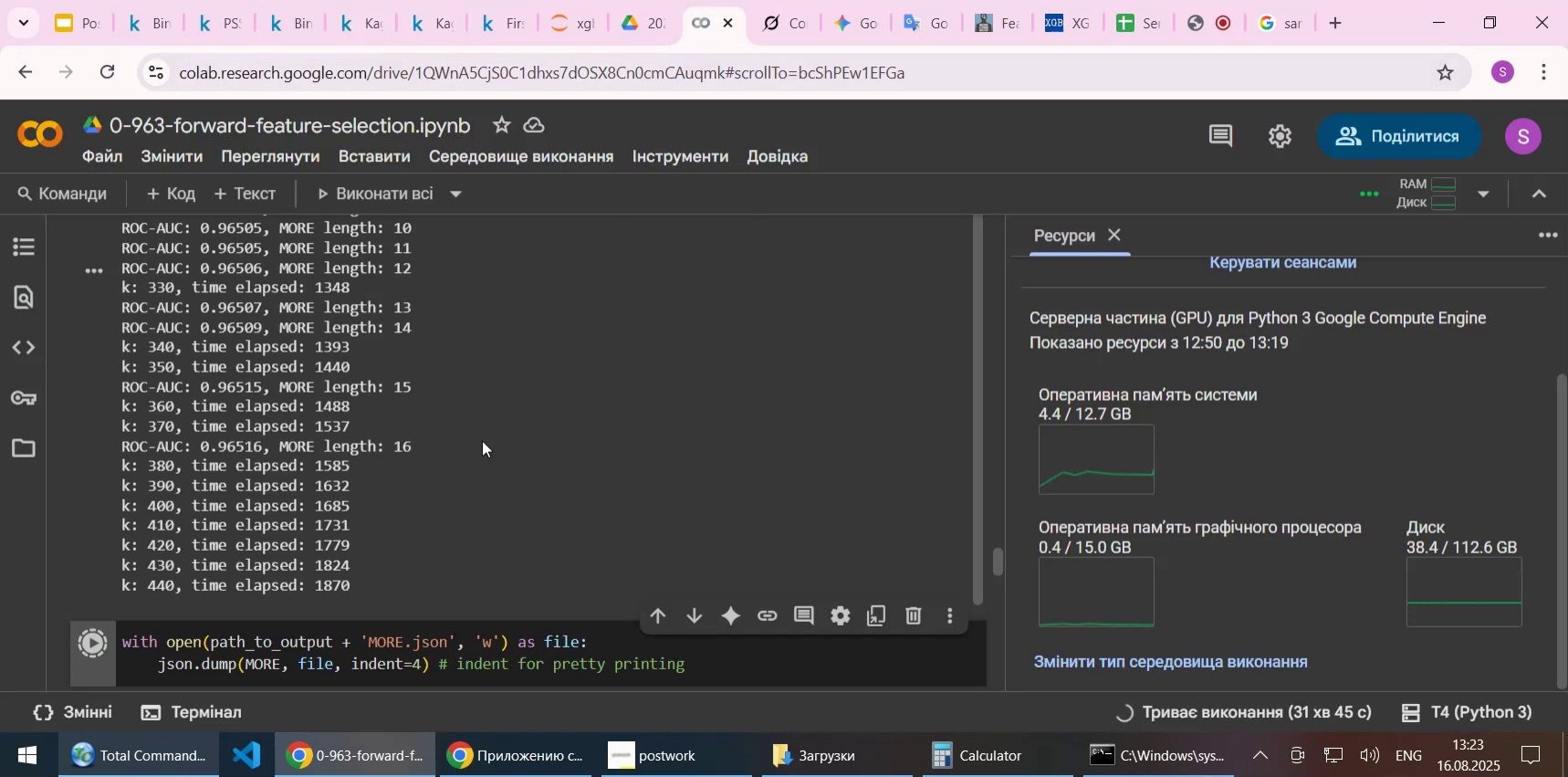 
left_click([468, 455])
 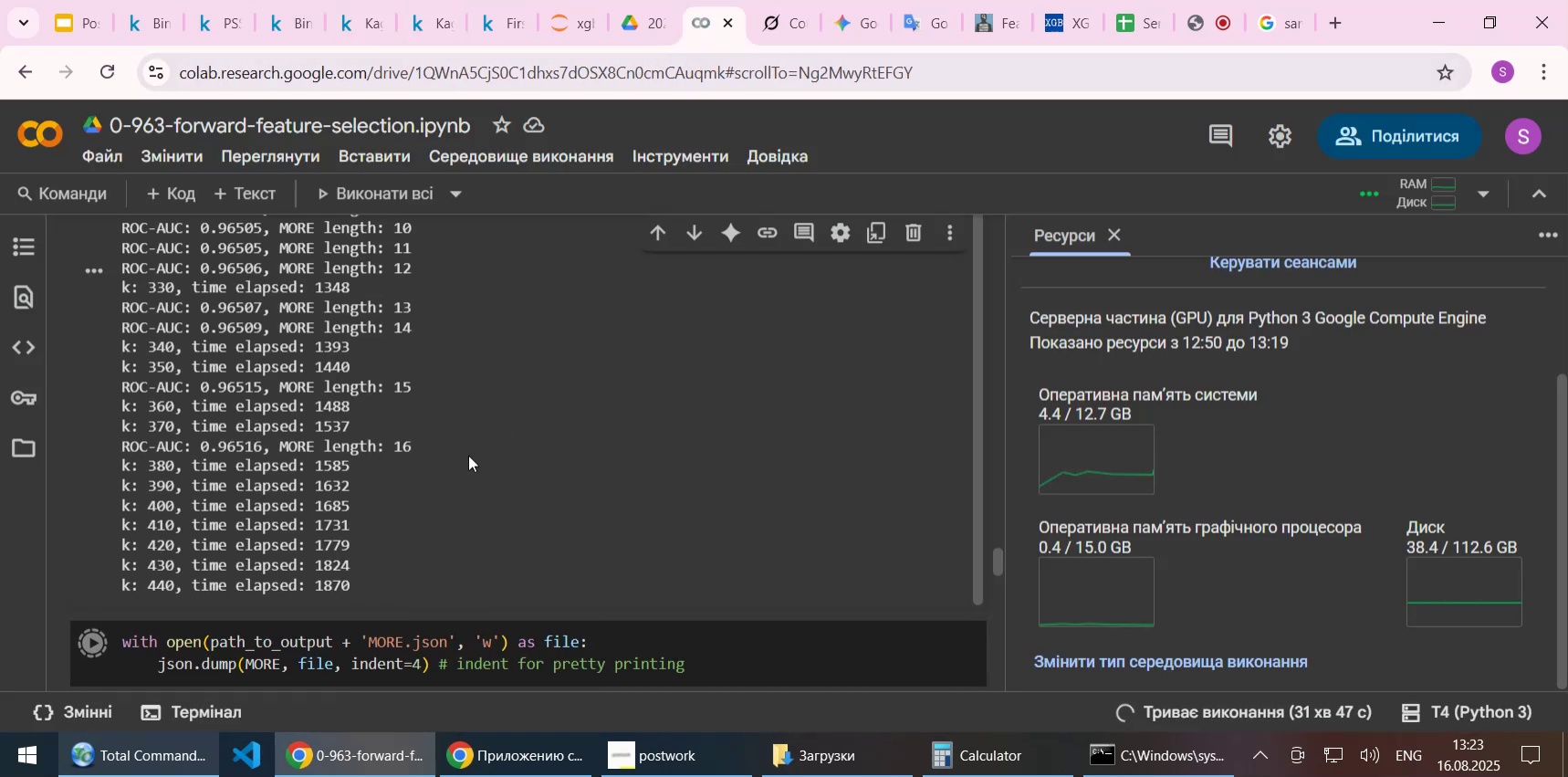 
scroll: coordinate [468, 455], scroll_direction: down, amount: 1.0
 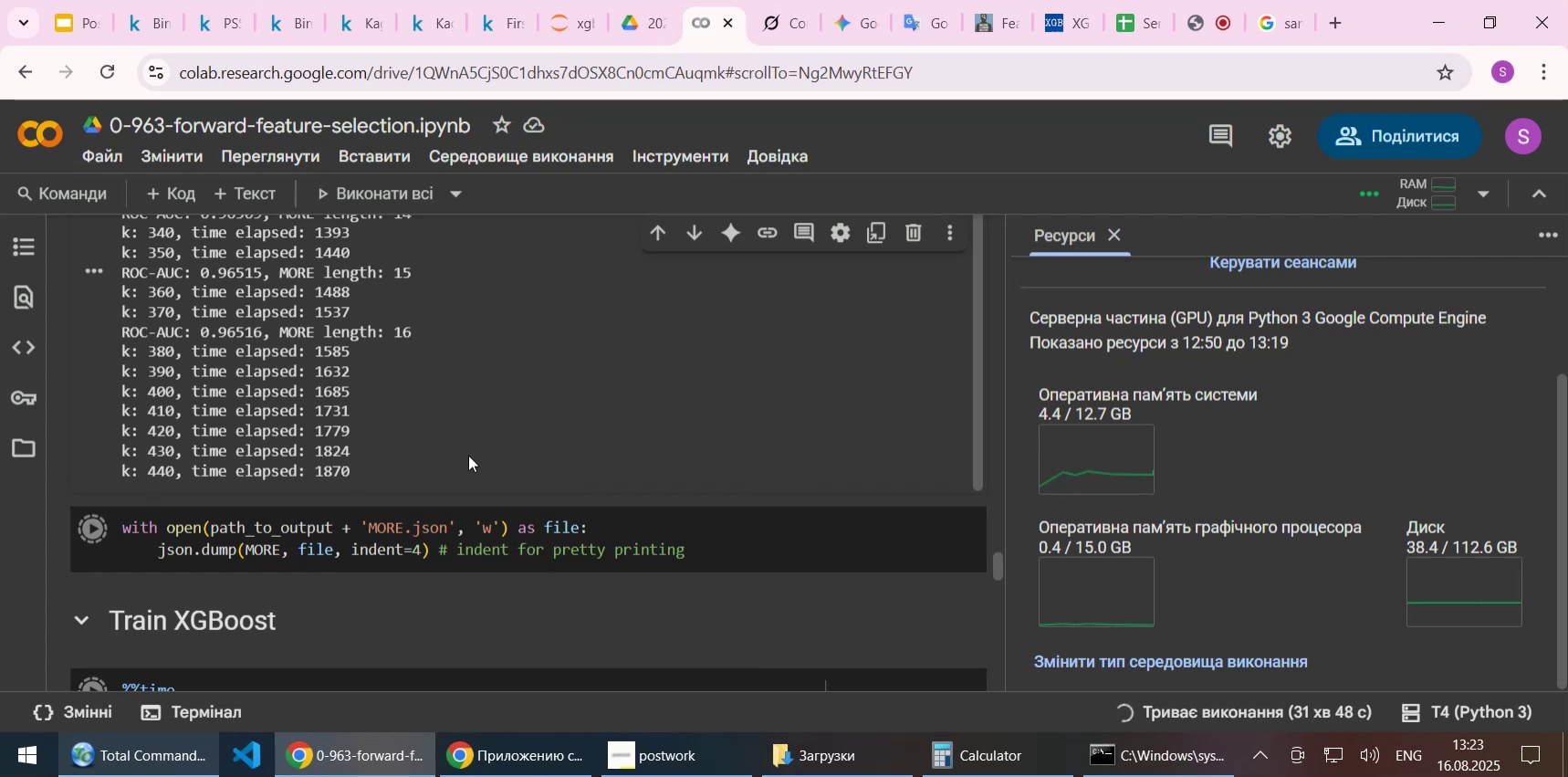 
scroll: coordinate [468, 455], scroll_direction: up, amount: 1.0
 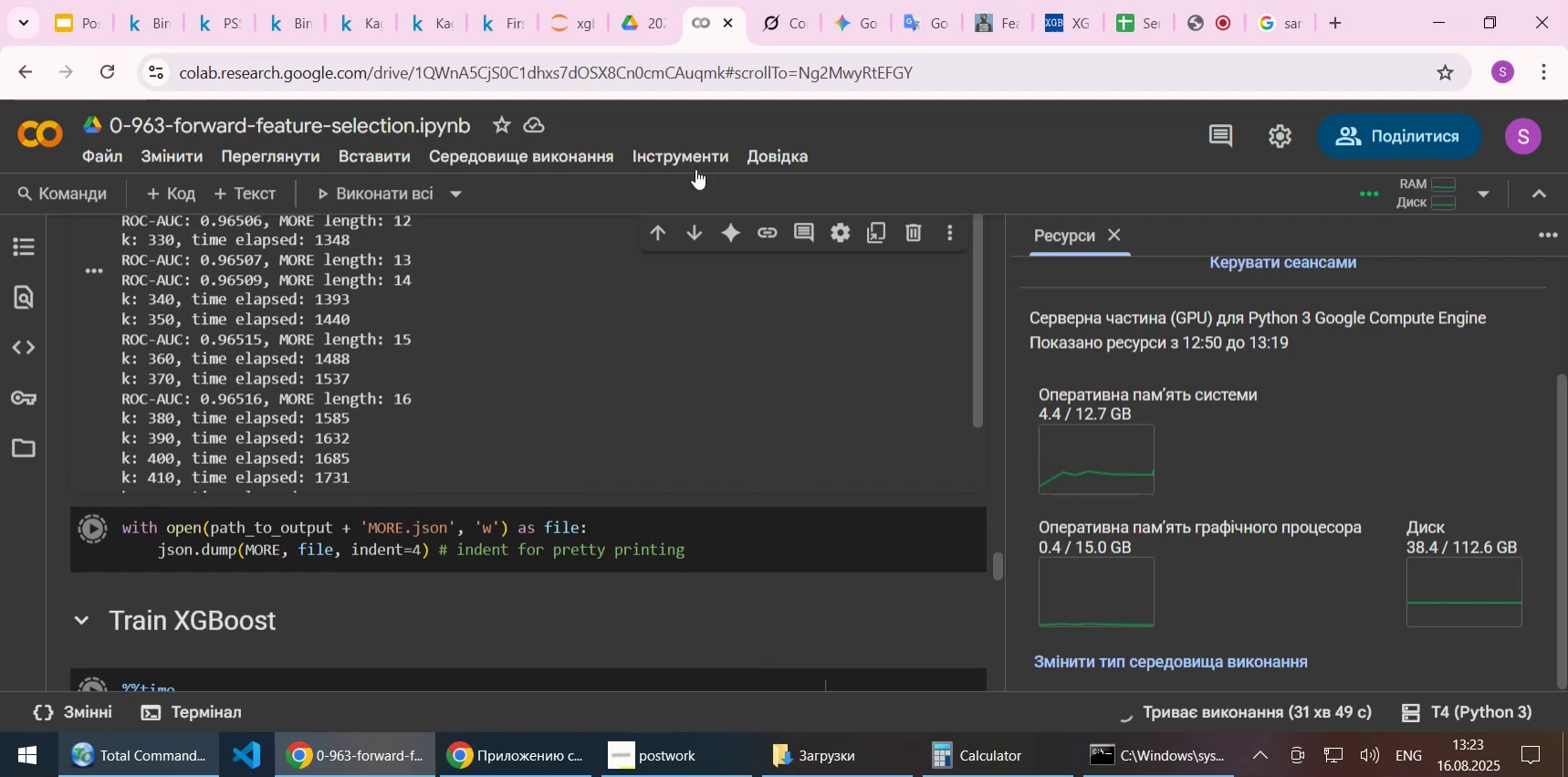 
scroll: coordinate [568, 320], scroll_direction: down, amount: 2.0
 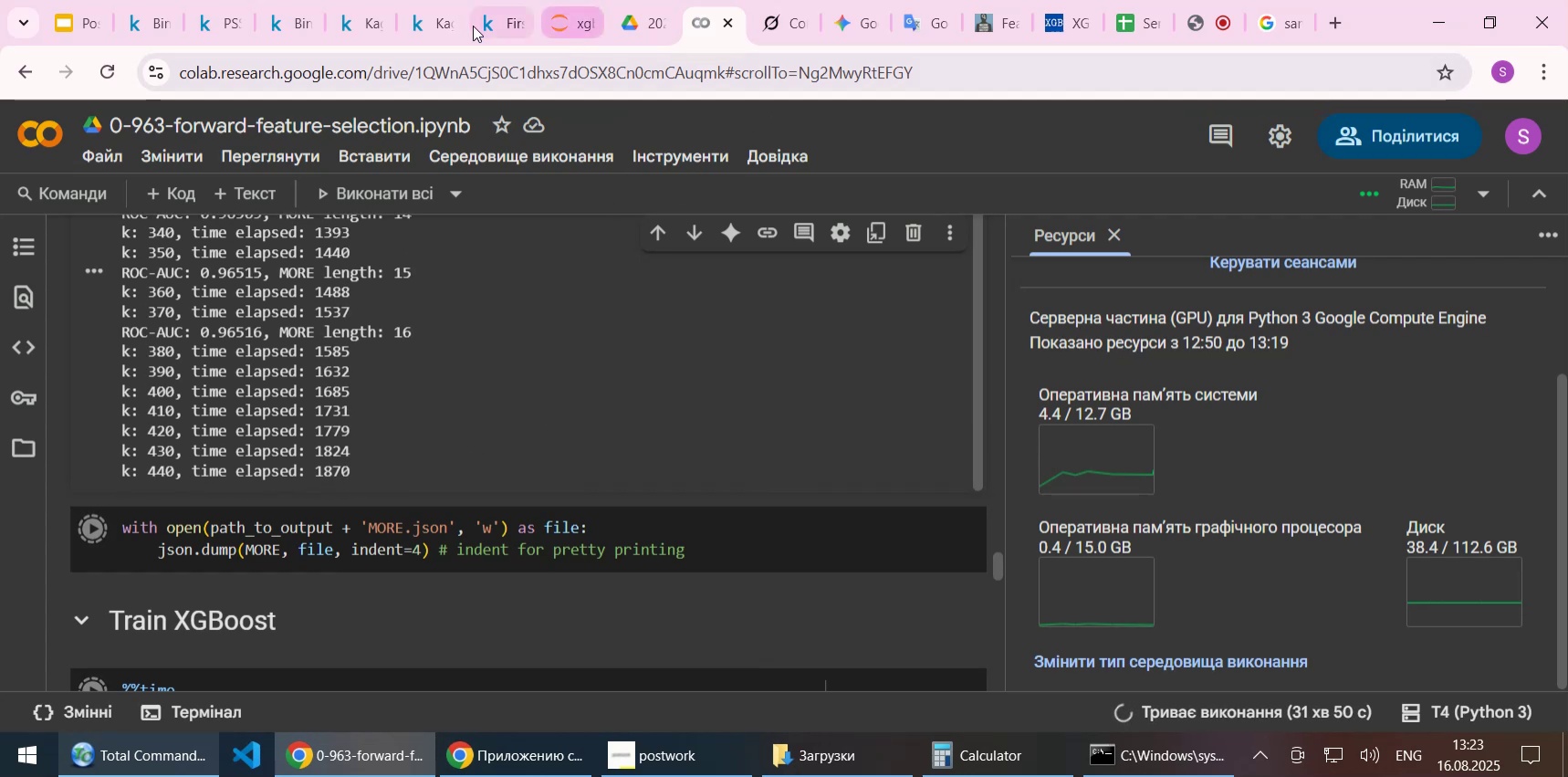 
left_click([431, 22])
 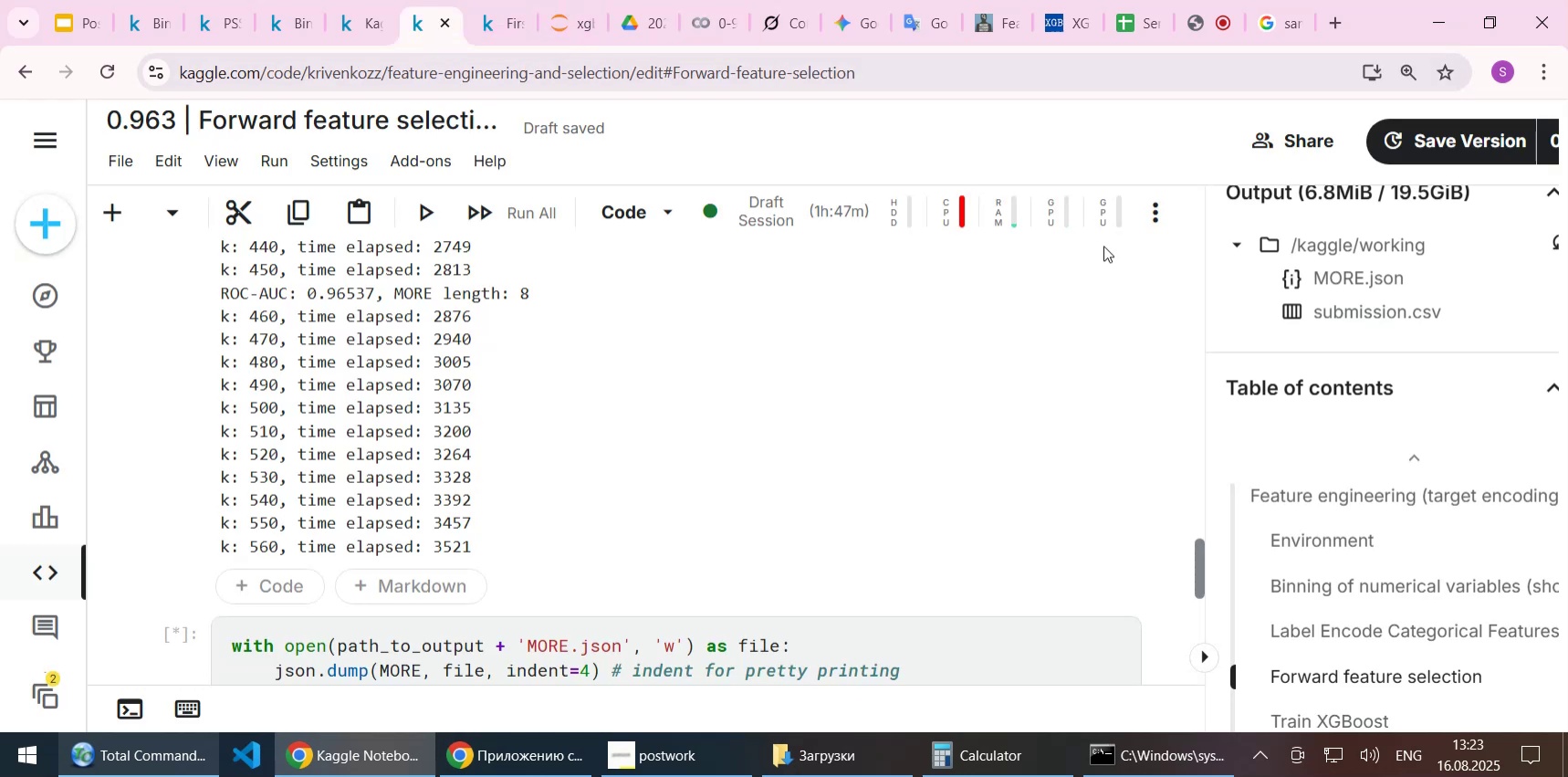 
left_click([1088, 213])
 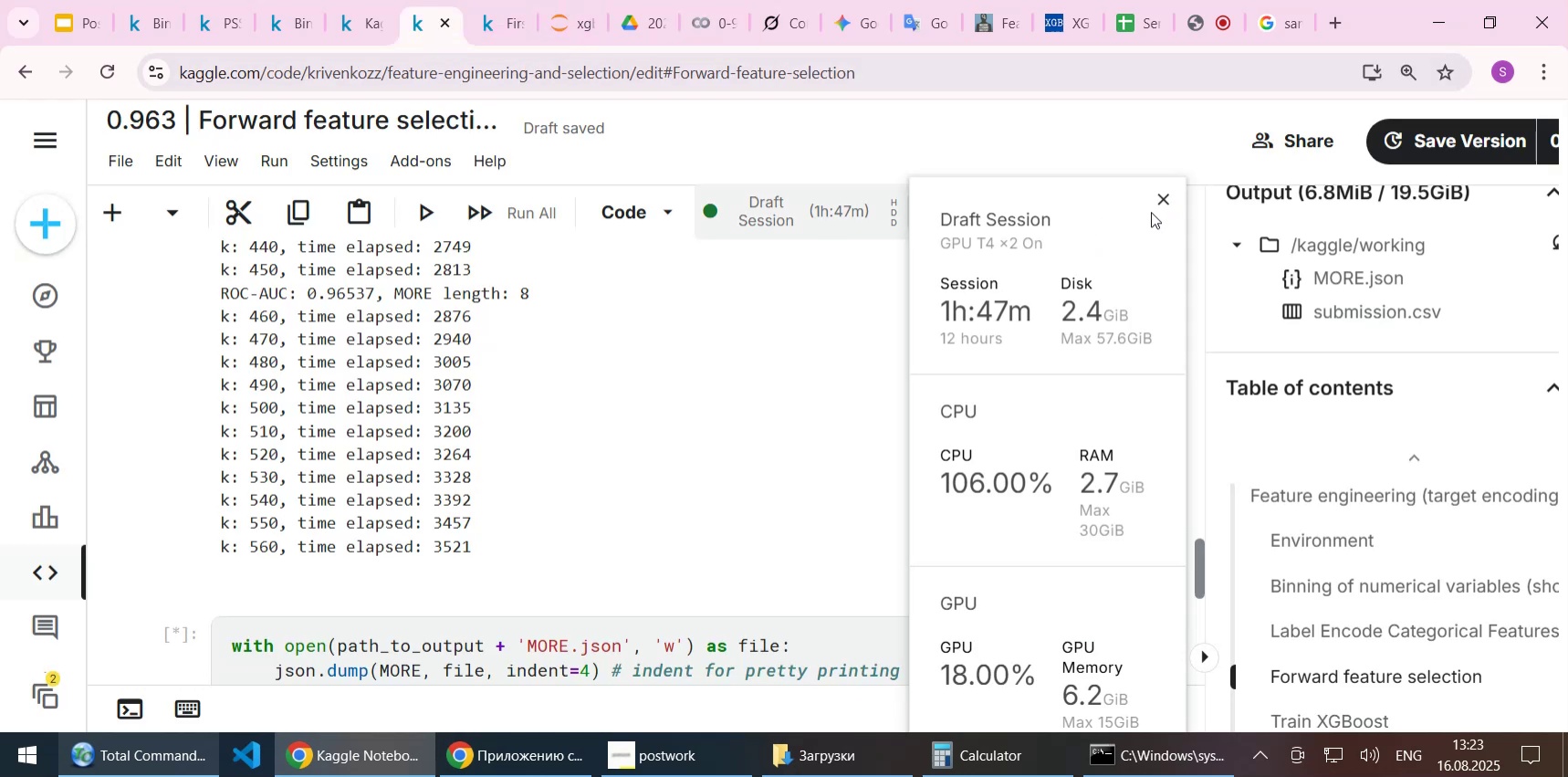 
left_click([1162, 200])
 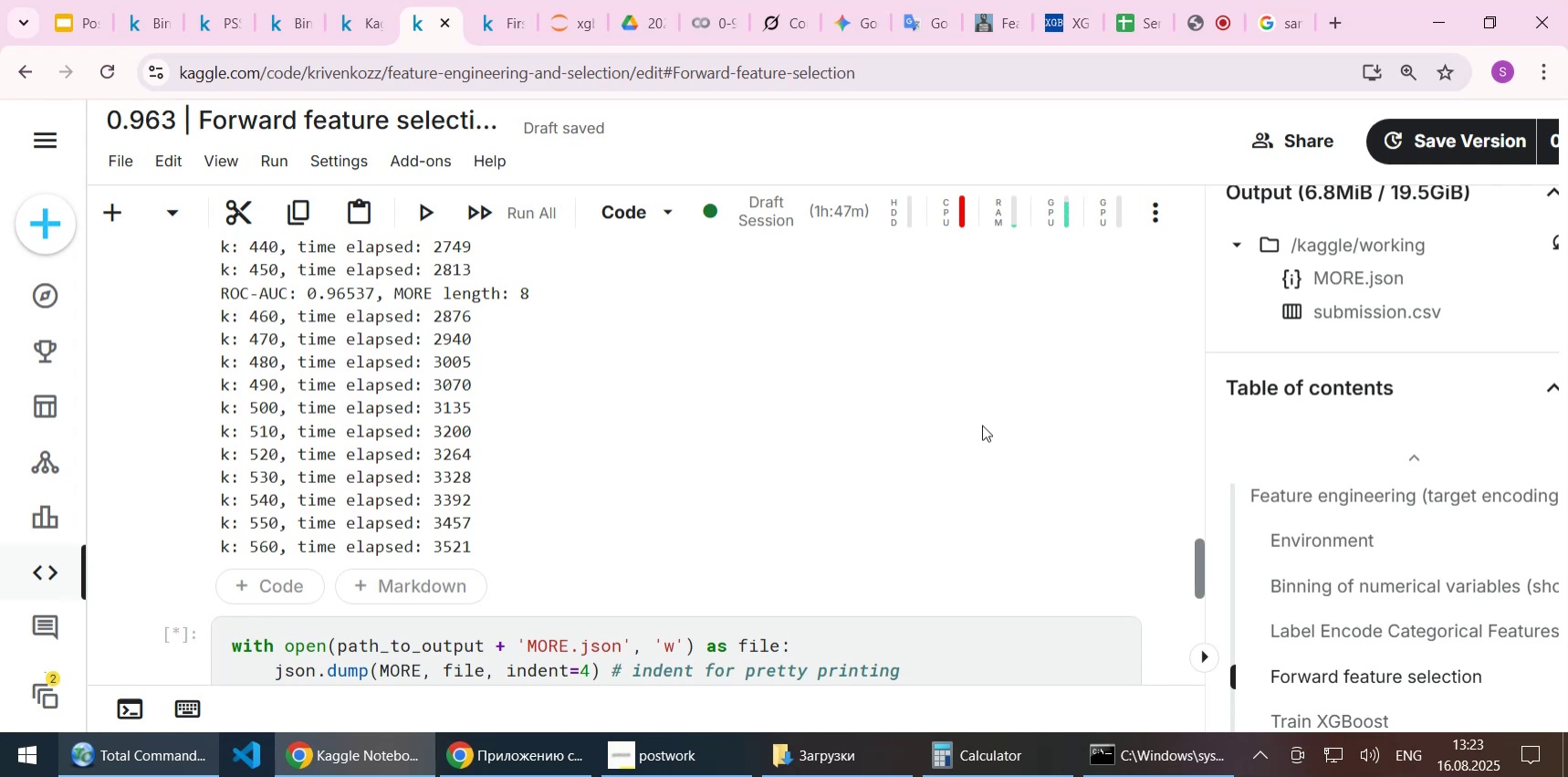 
wait(10.13)
 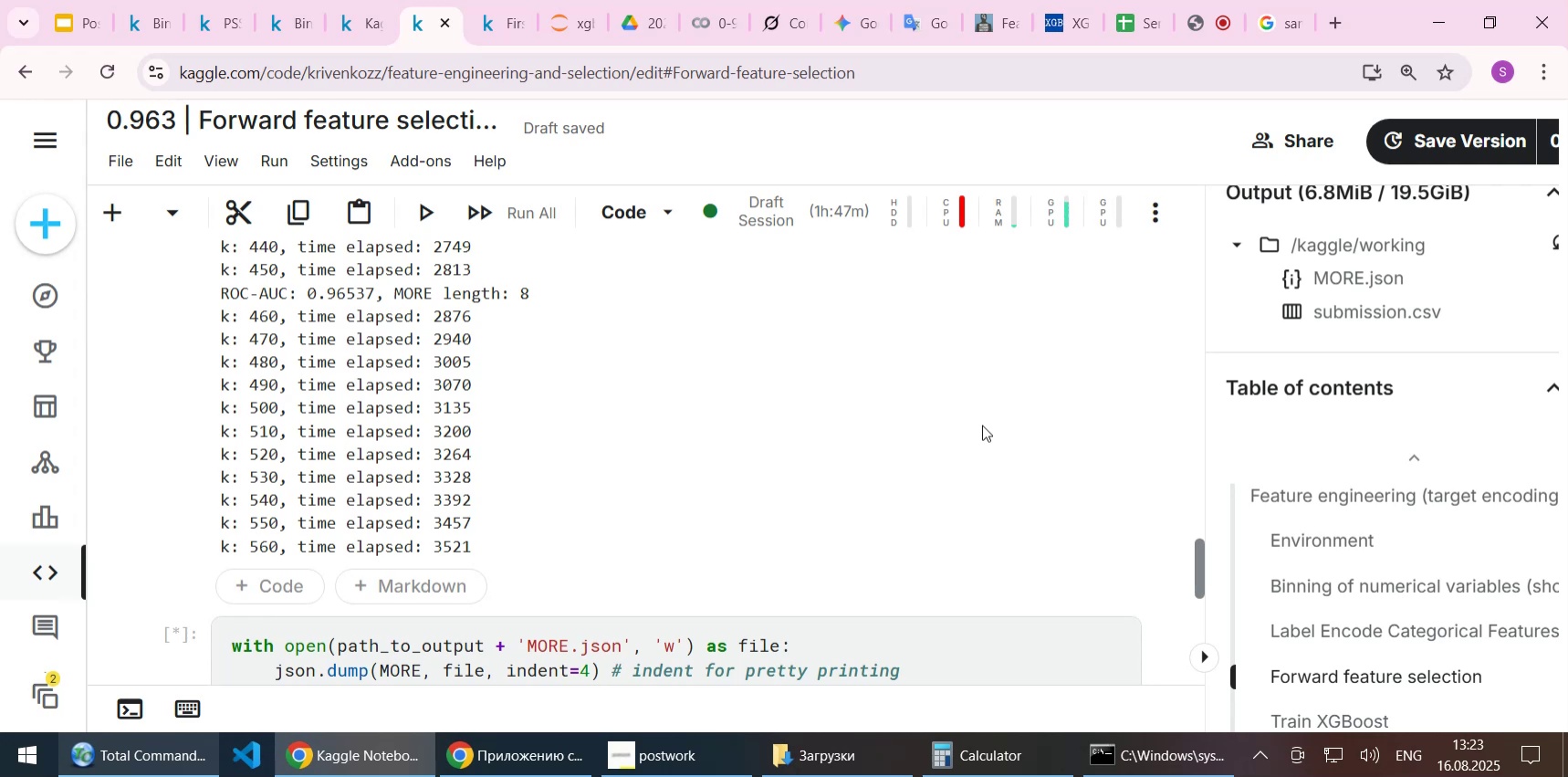 
scroll: coordinate [911, 383], scroll_direction: down, amount: 1.0
 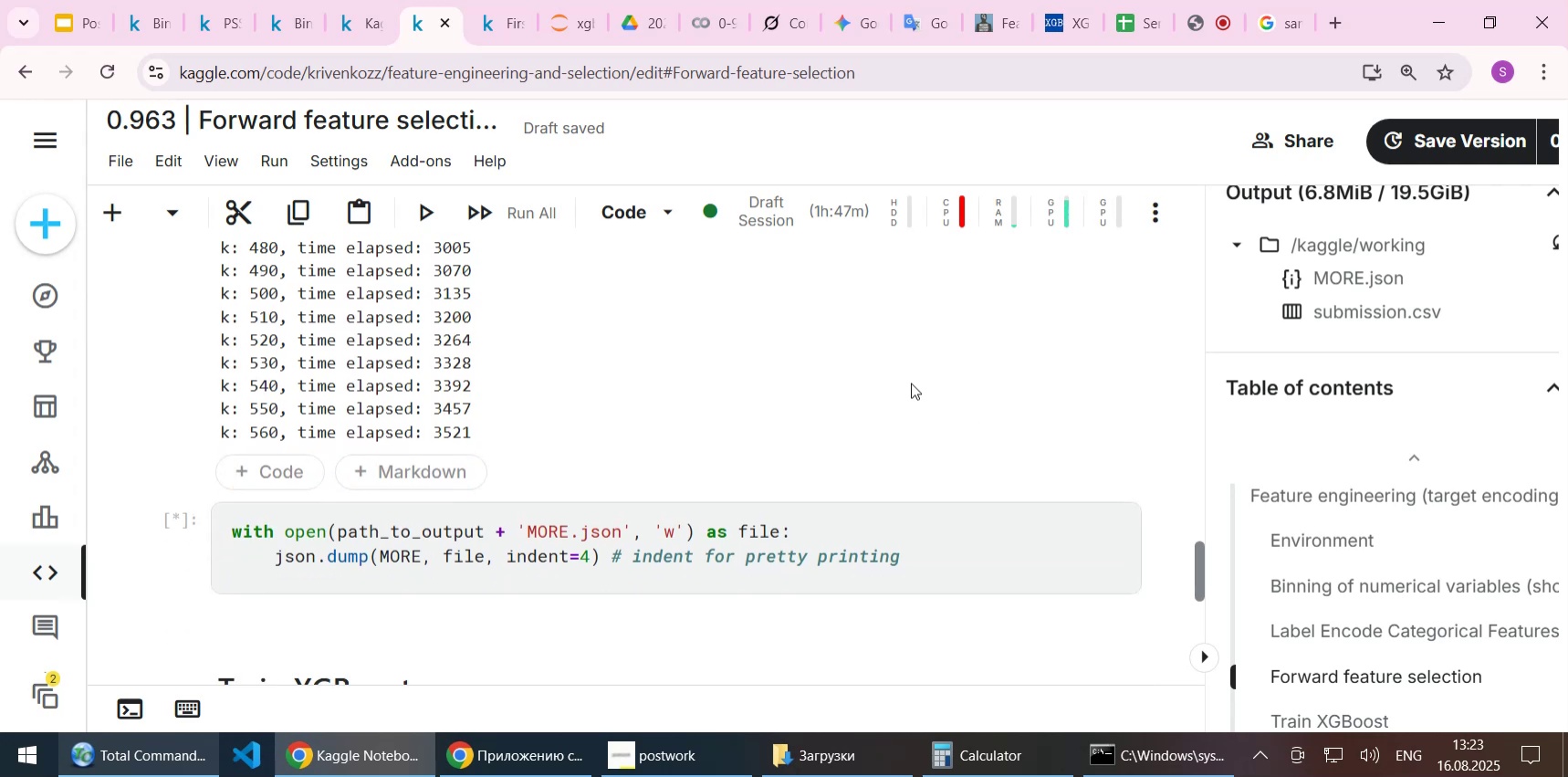 
scroll: coordinate [911, 383], scroll_direction: up, amount: 1.0
 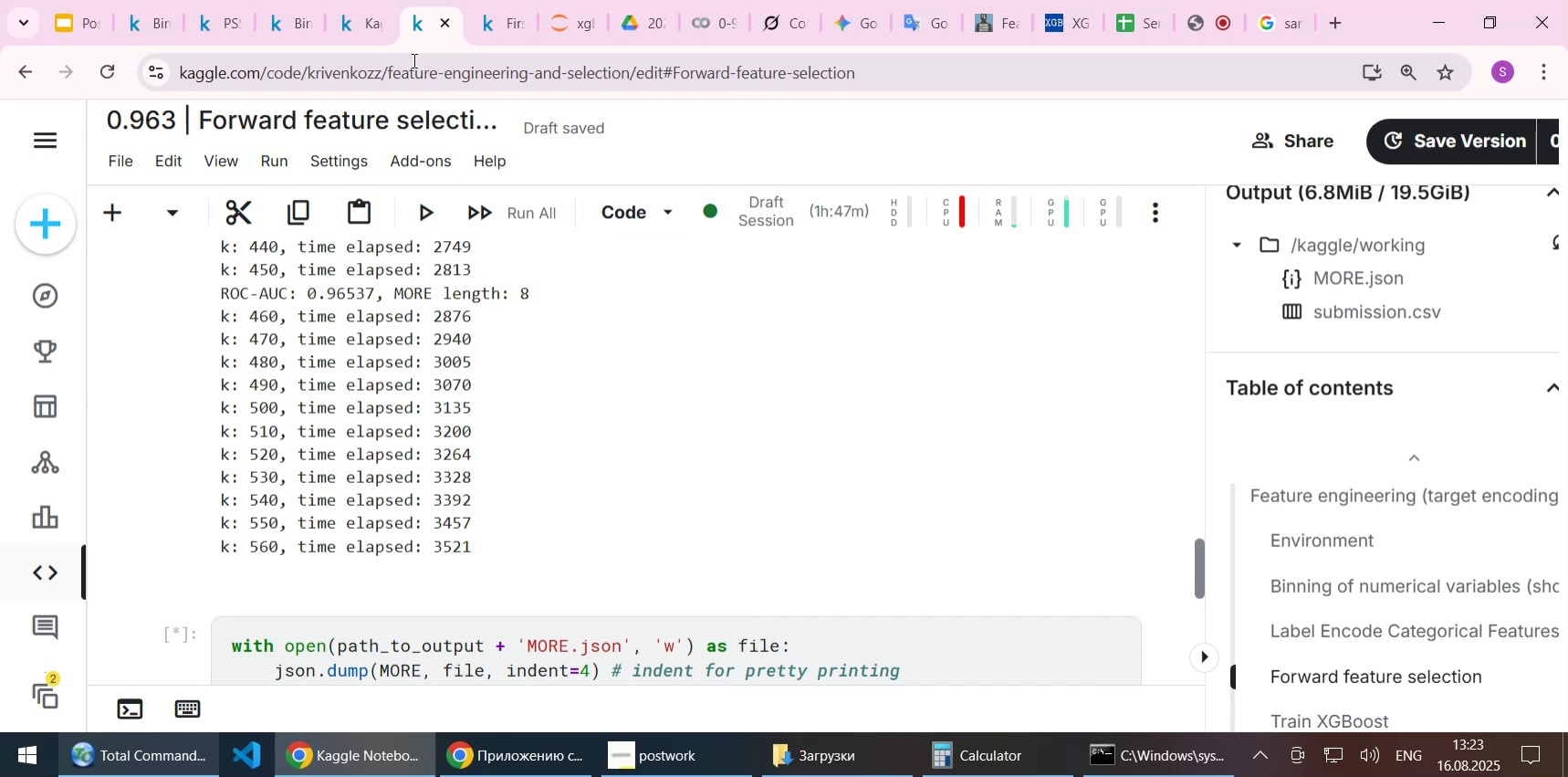 
left_click([364, 26])
 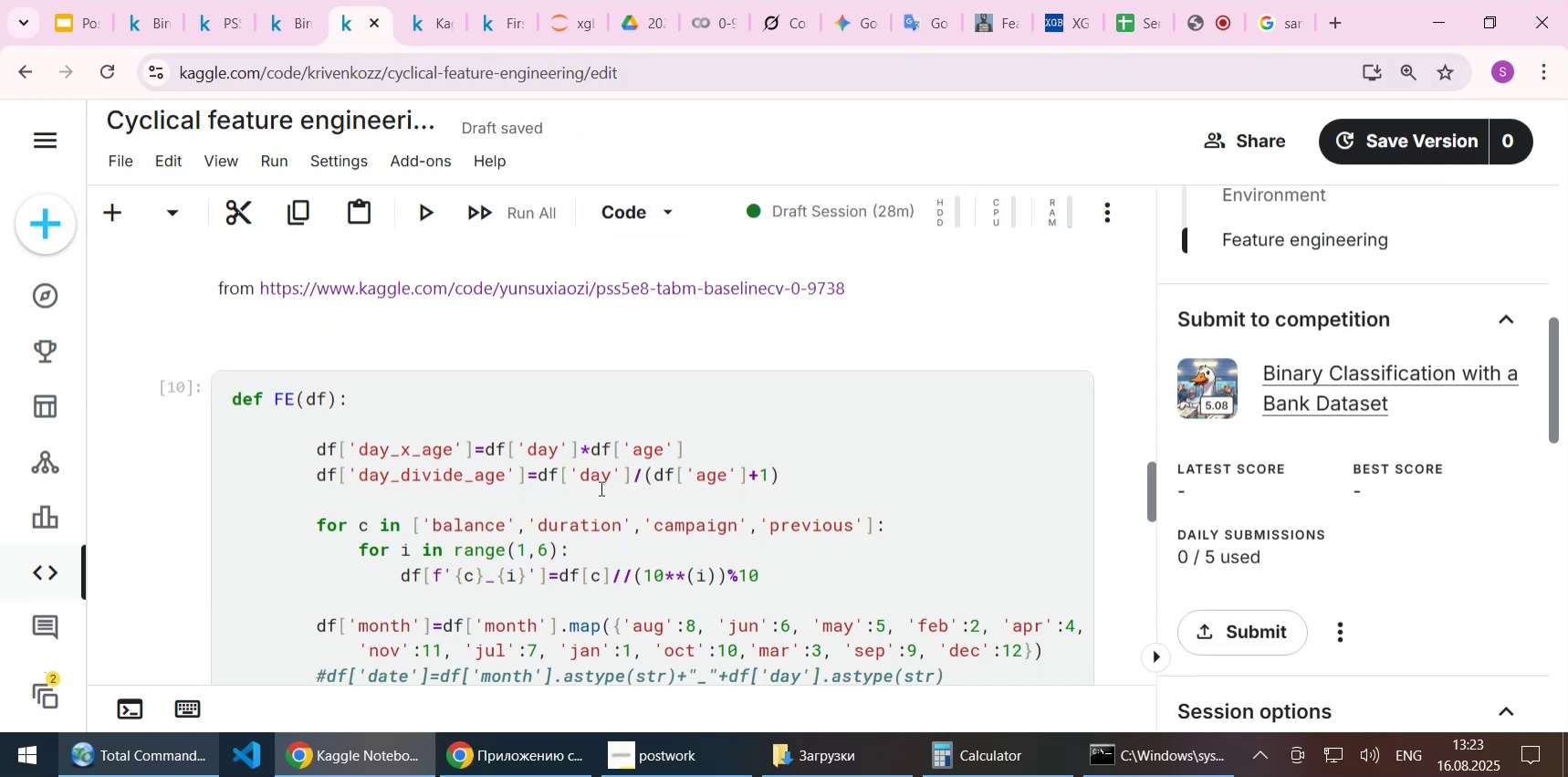 
left_click([589, 564])
 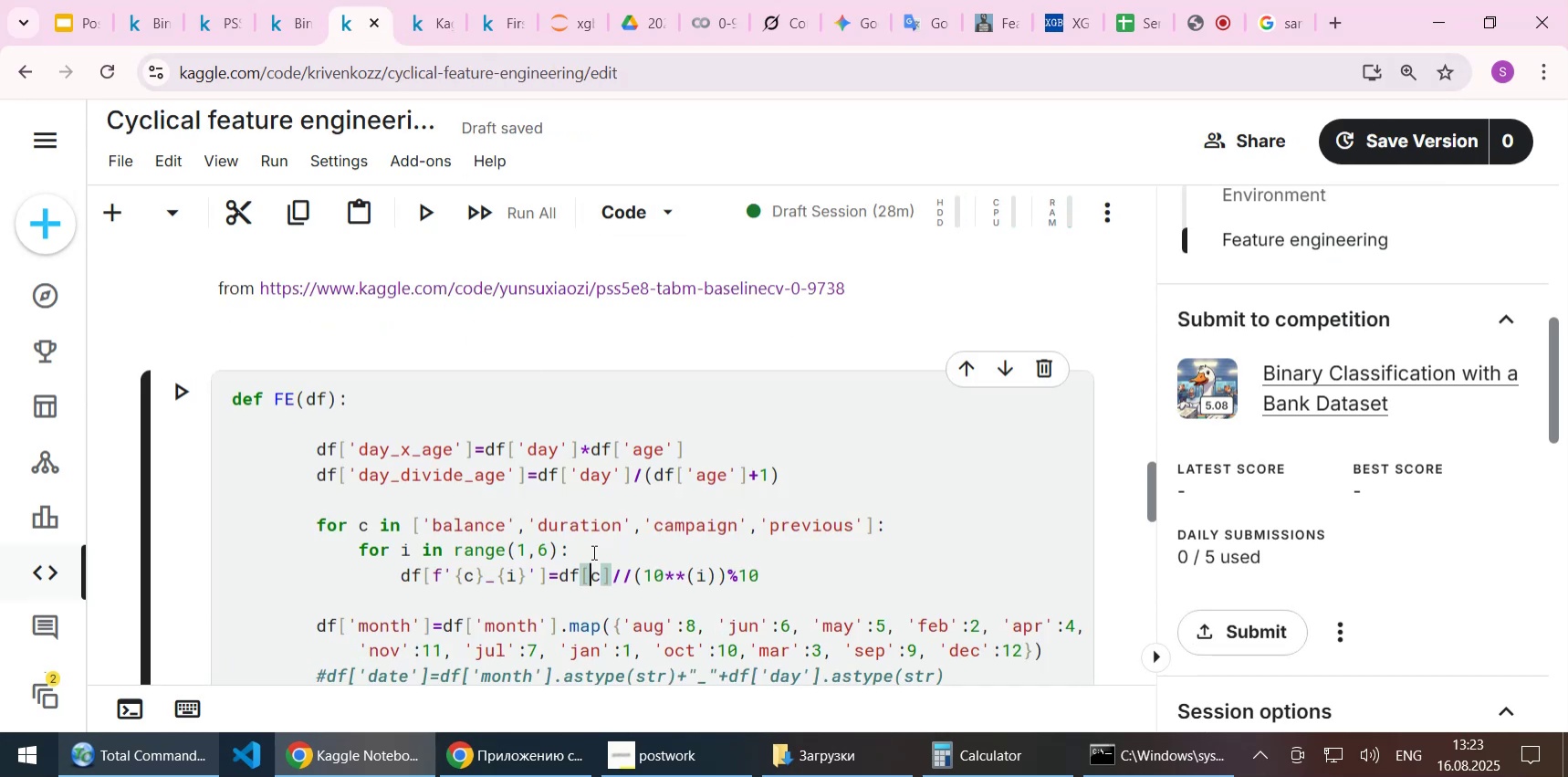 
left_click([592, 551])
 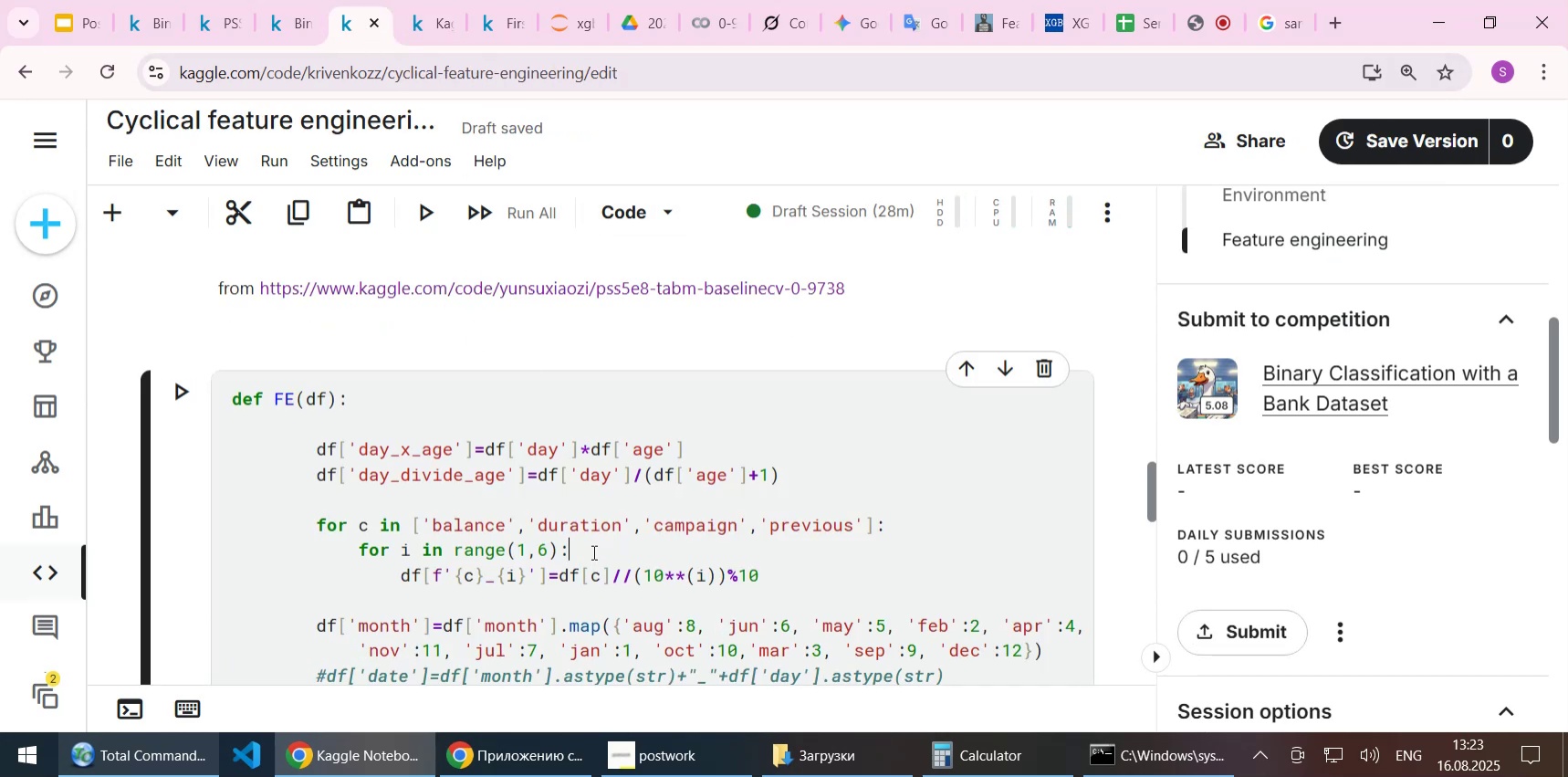 
scroll: coordinate [676, 443], scroll_direction: down, amount: 8.0
 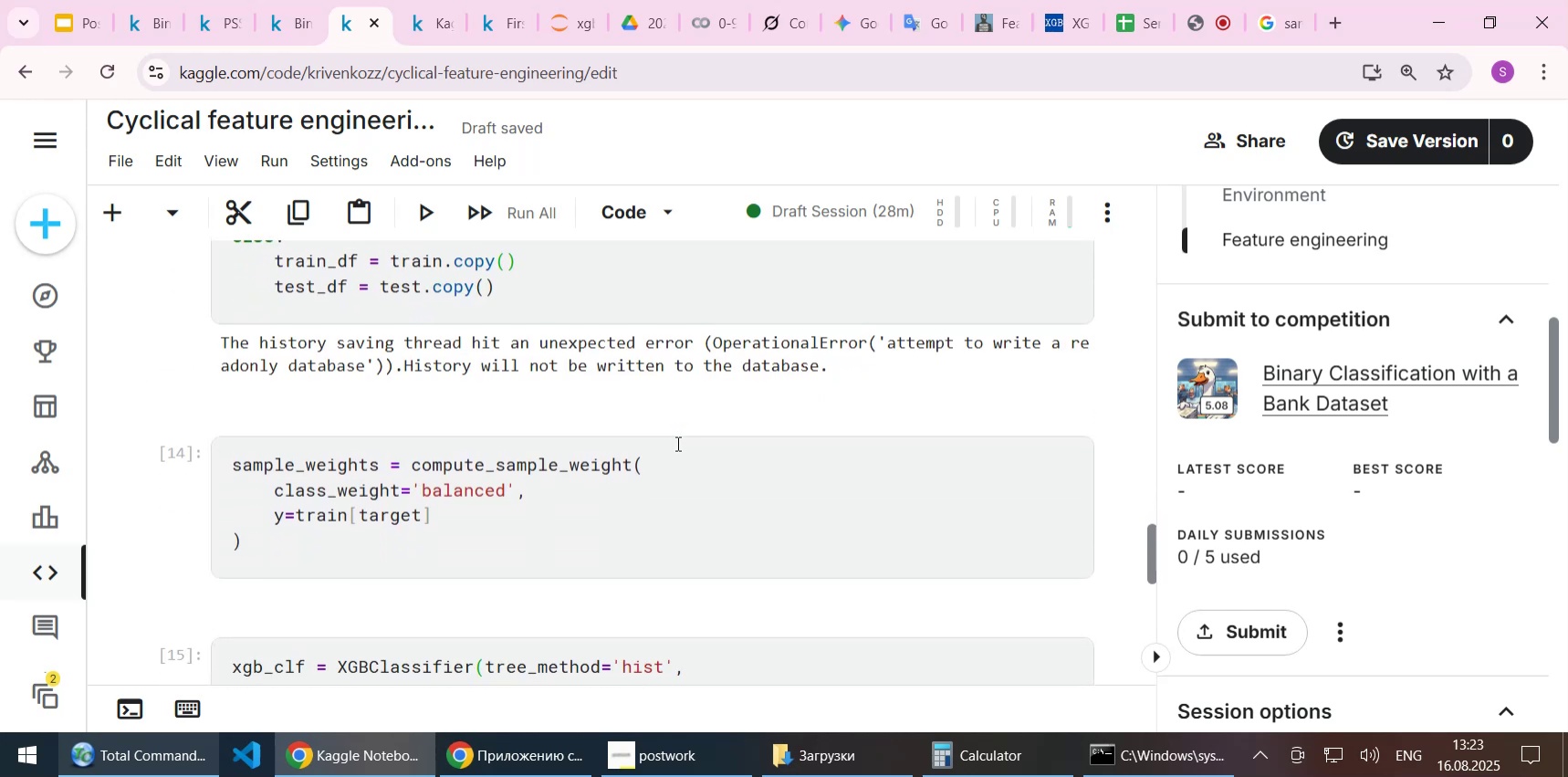 
scroll: coordinate [676, 443], scroll_direction: up, amount: 1.0
 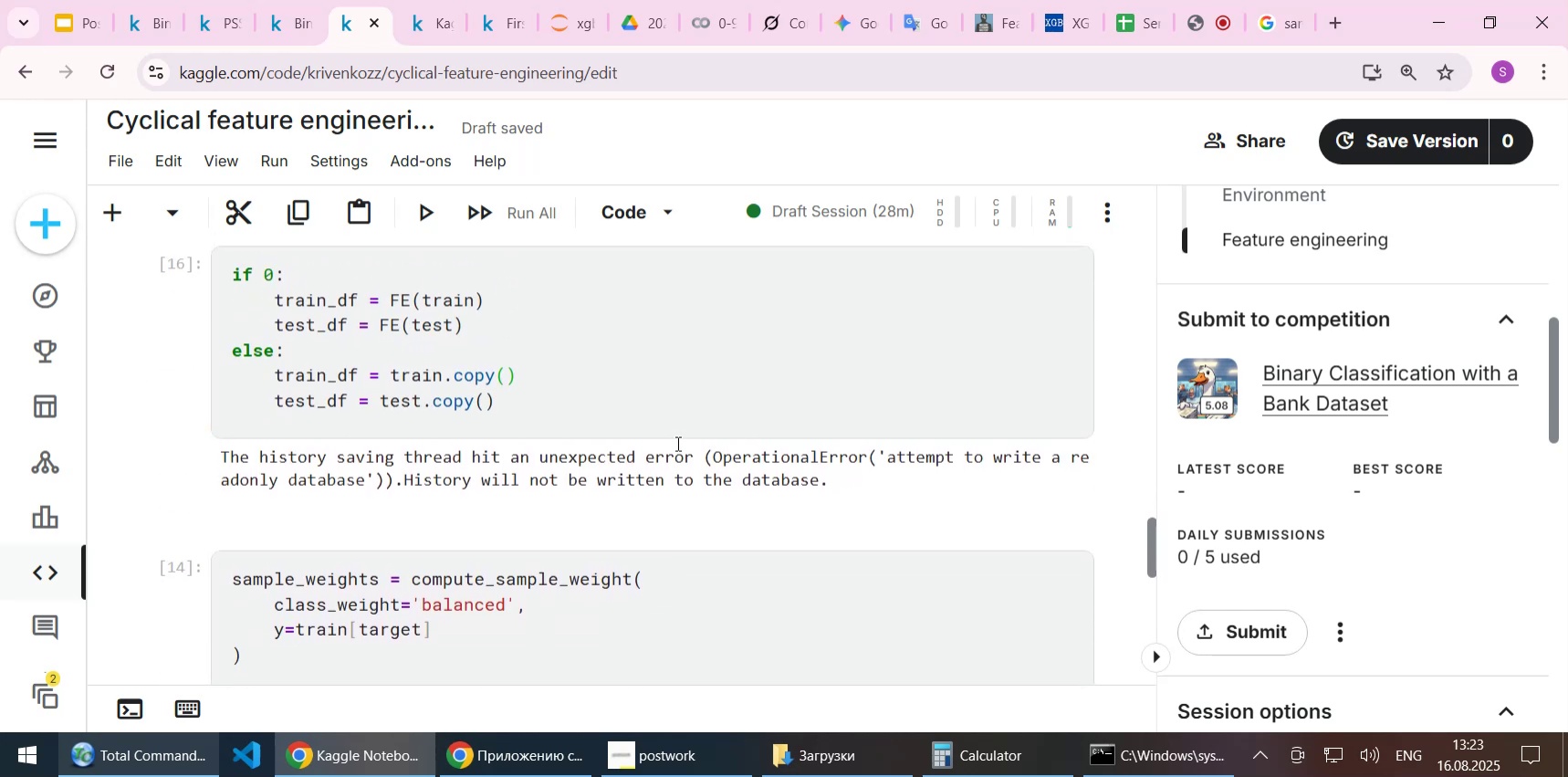 
scroll: coordinate [676, 443], scroll_direction: down, amount: 1.0
 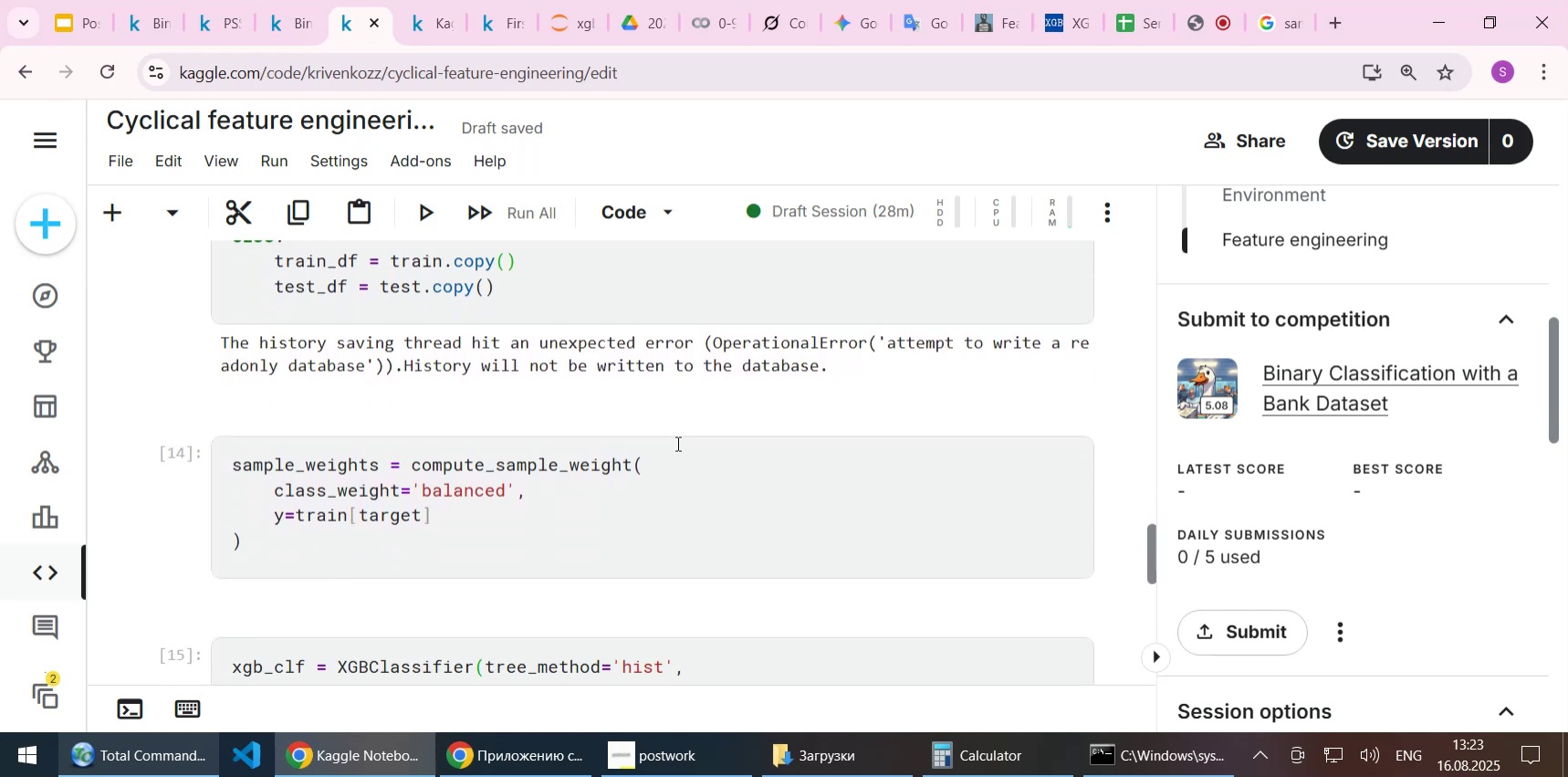 
scroll: coordinate [676, 443], scroll_direction: up, amount: 1.0
 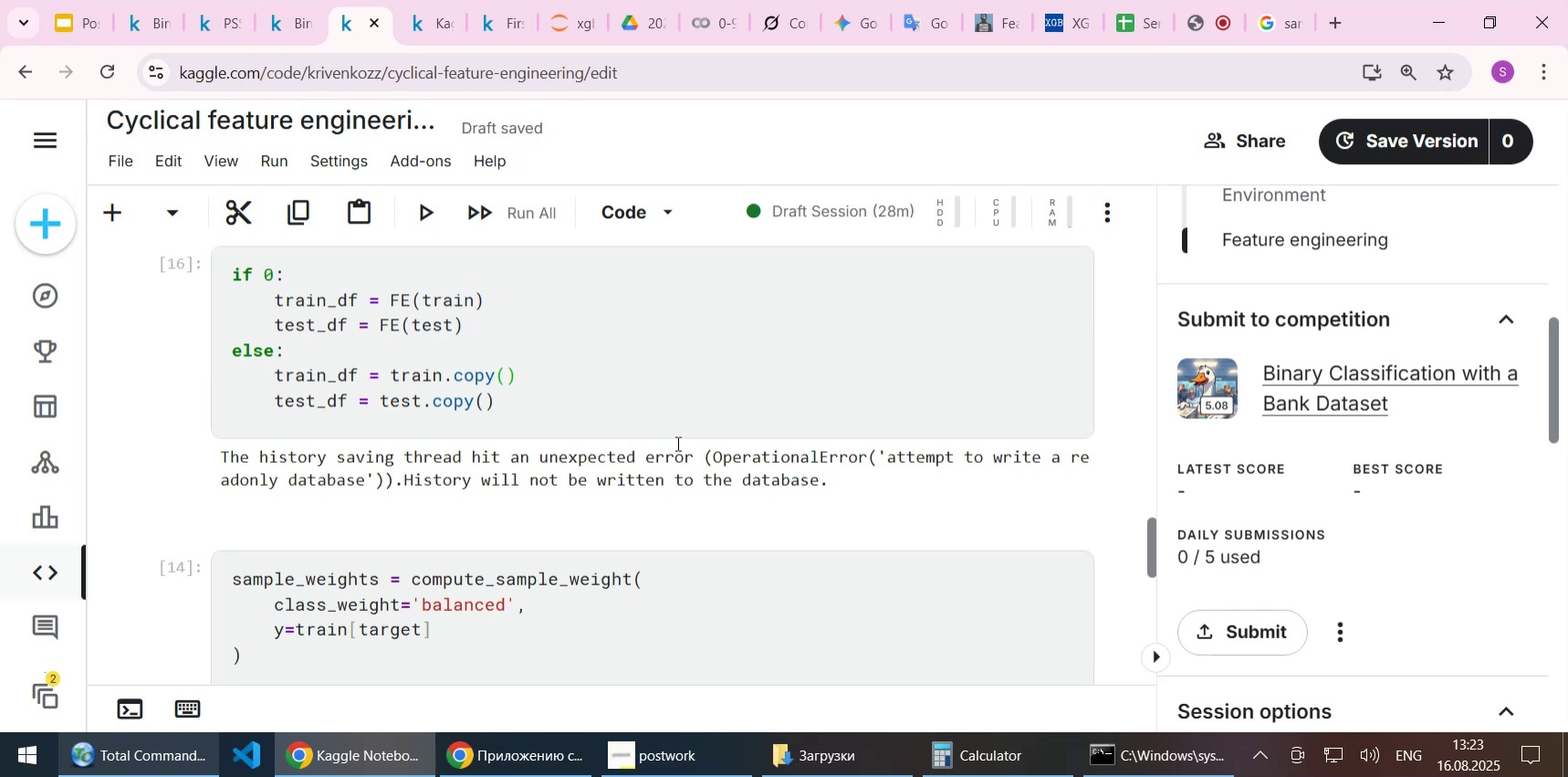 
left_click([572, 25])
 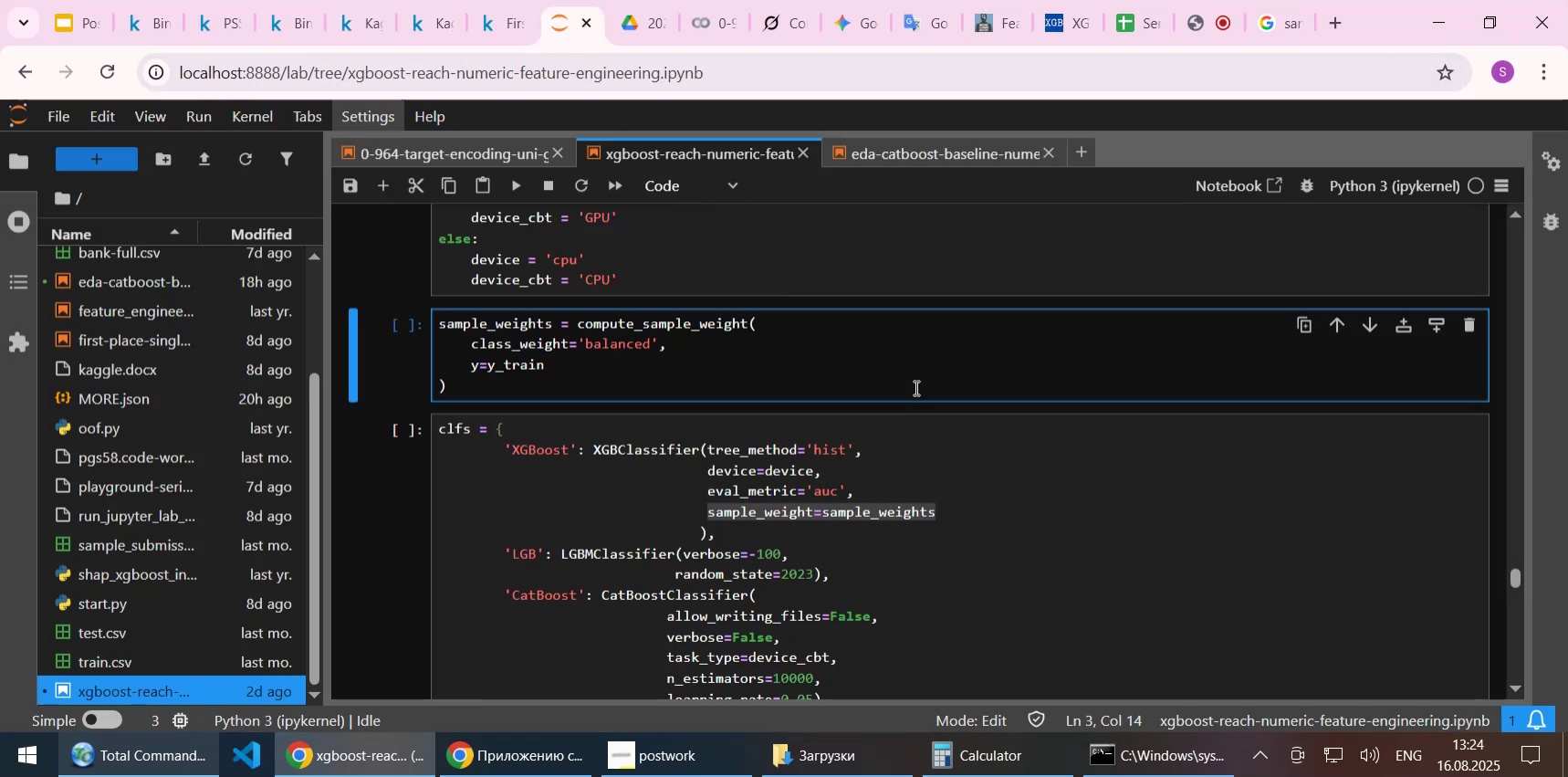 
scroll: coordinate [1366, 557], scroll_direction: up, amount: 4.0
 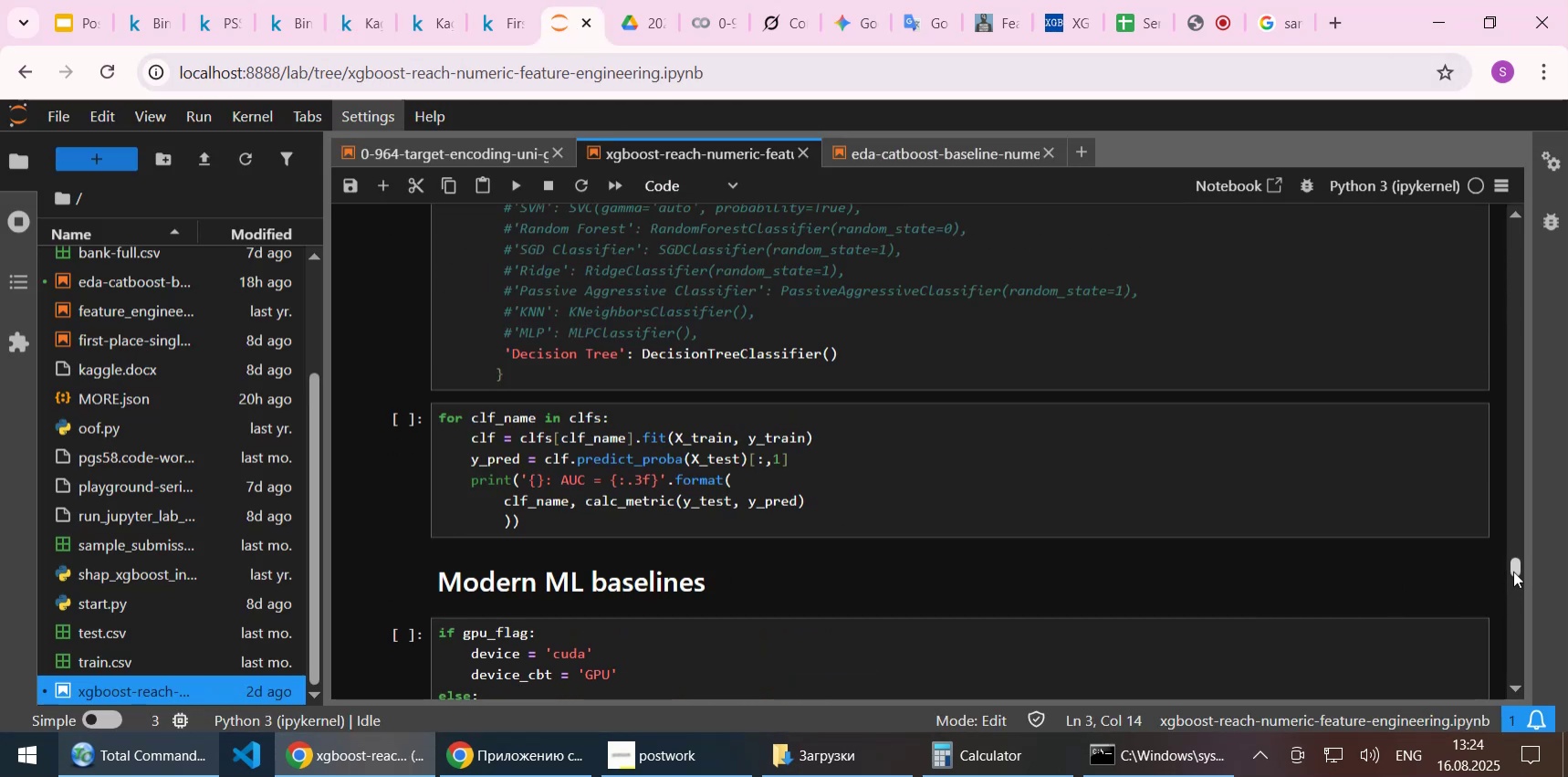 
left_click_drag(start_coordinate=[1514, 567], to_coordinate=[1516, 405])
 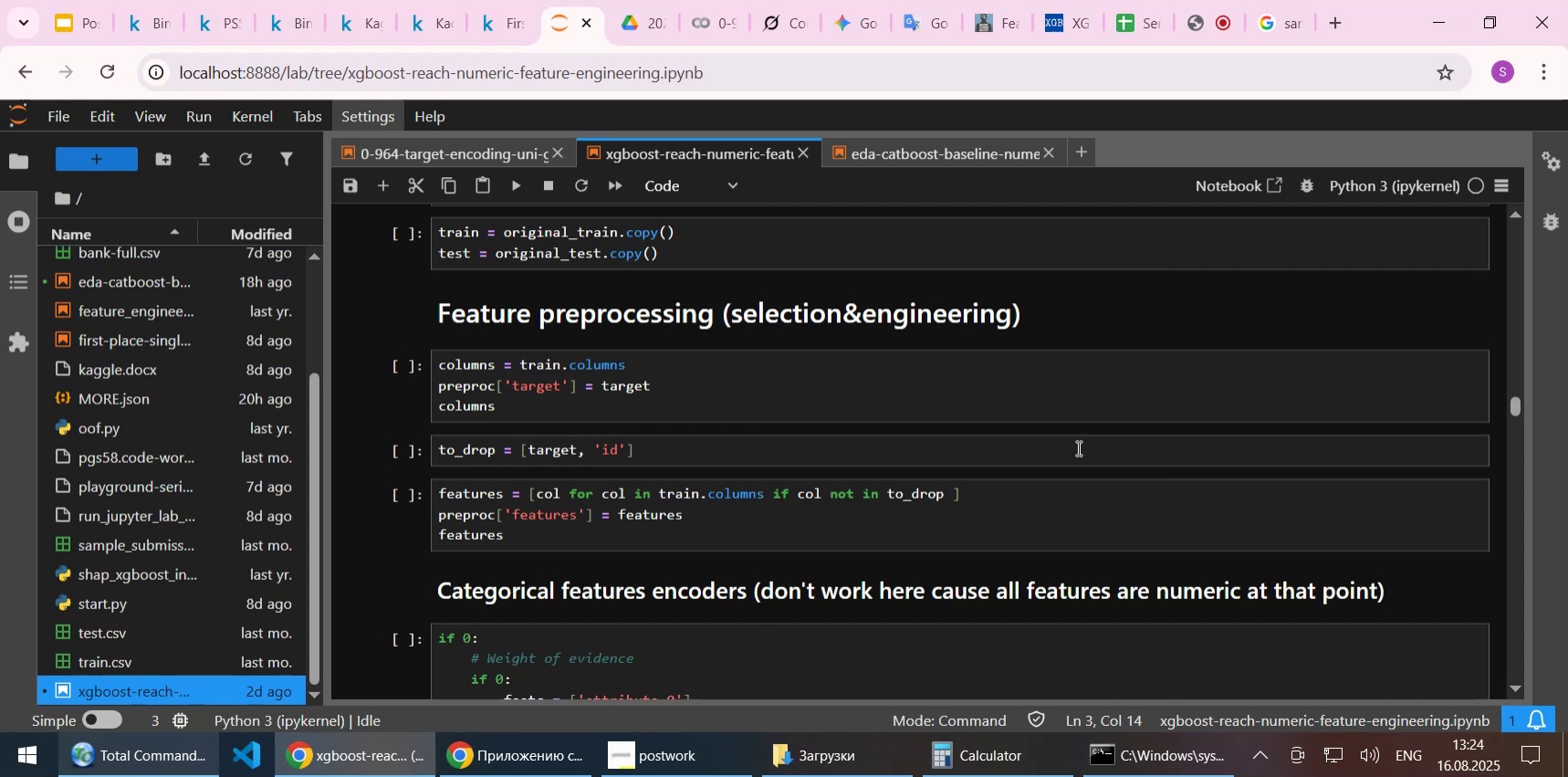 
scroll: coordinate [1077, 447], scroll_direction: up, amount: 4.0
 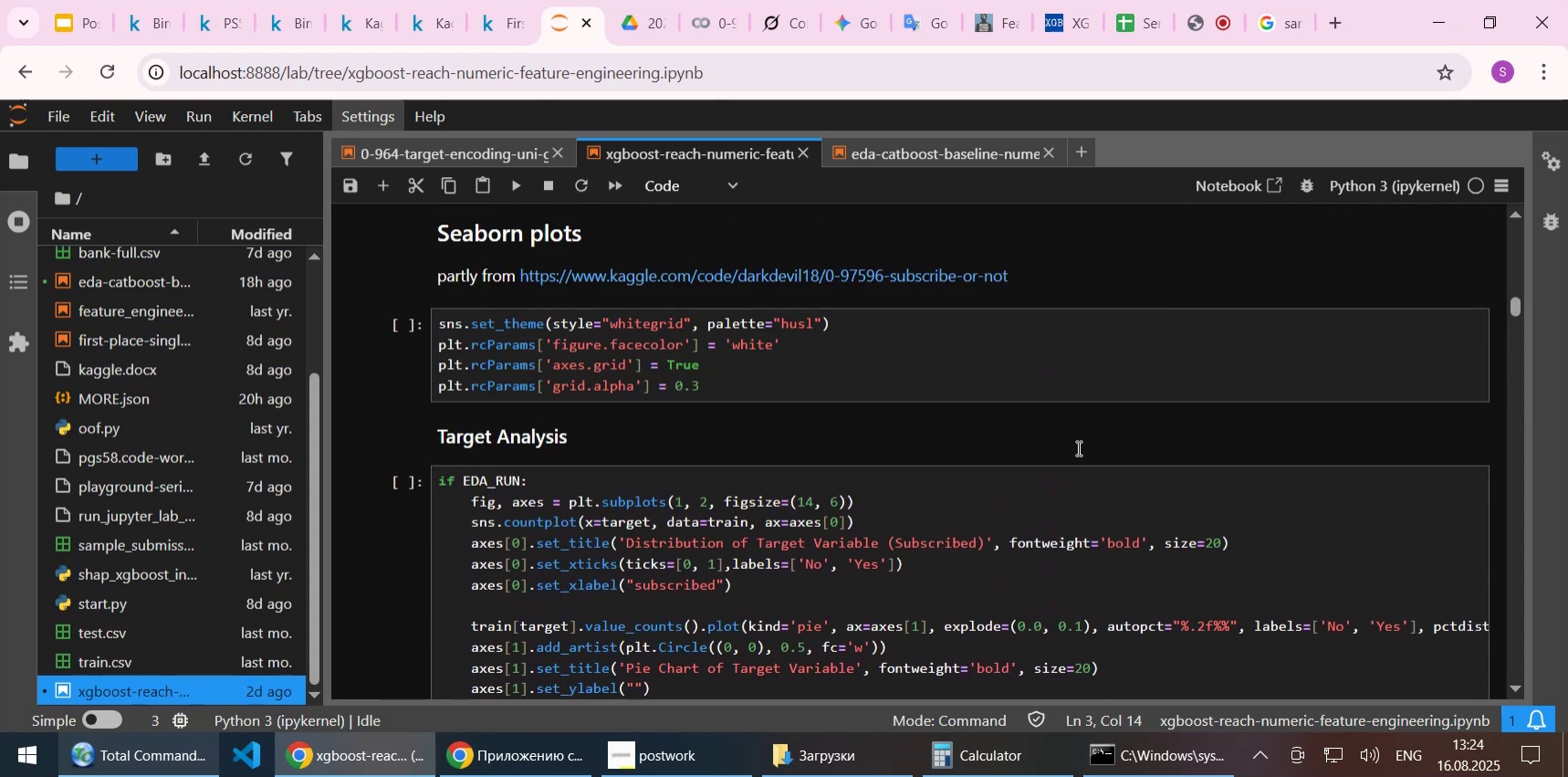 
scroll: coordinate [1074, 450], scroll_direction: down, amount: 14.0
 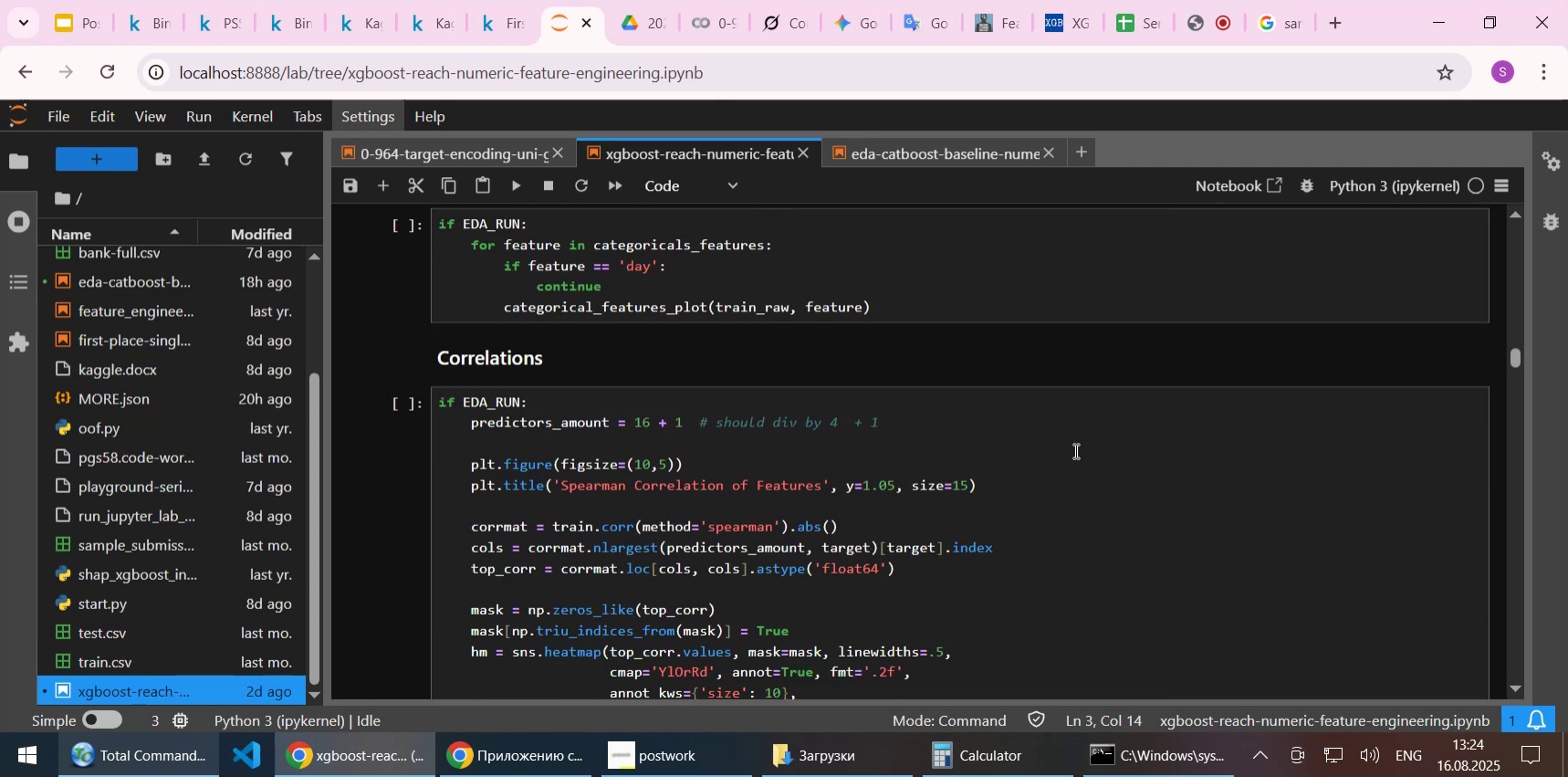 
scroll: coordinate [1074, 450], scroll_direction: up, amount: 5.0
 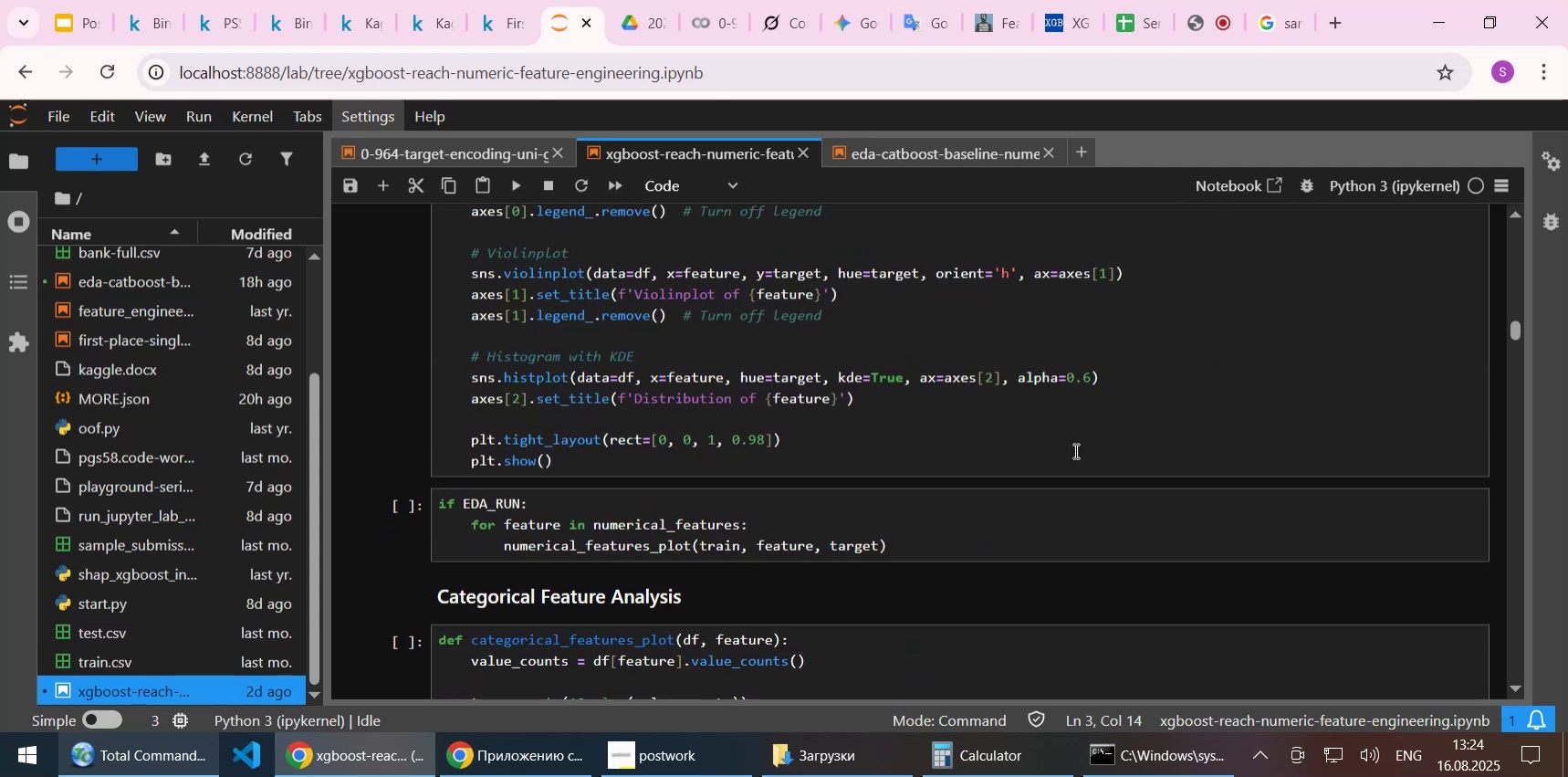 
scroll: coordinate [1071, 458], scroll_direction: down, amount: 22.0
 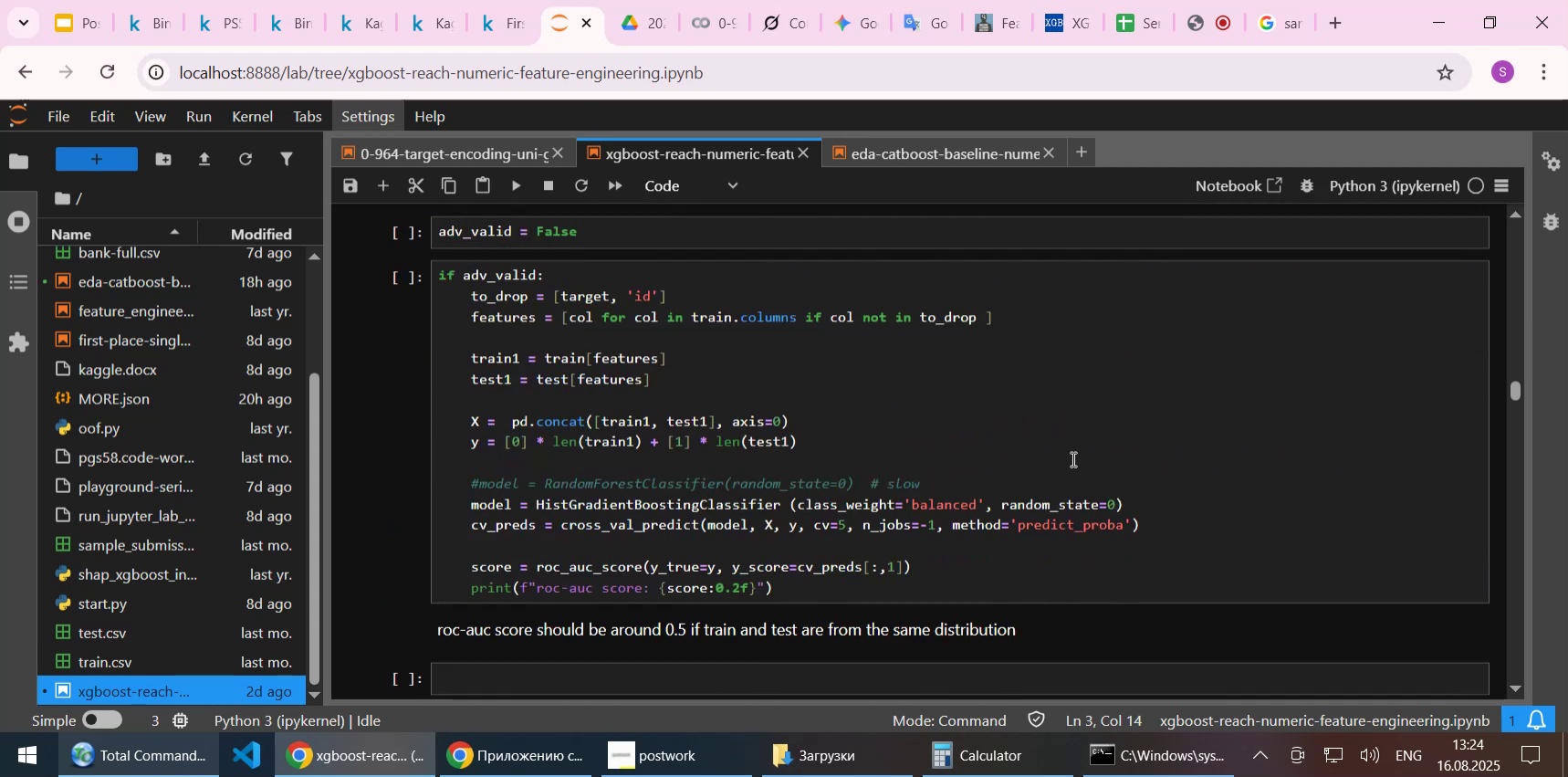 
scroll: coordinate [1071, 458], scroll_direction: up, amount: 28.0
 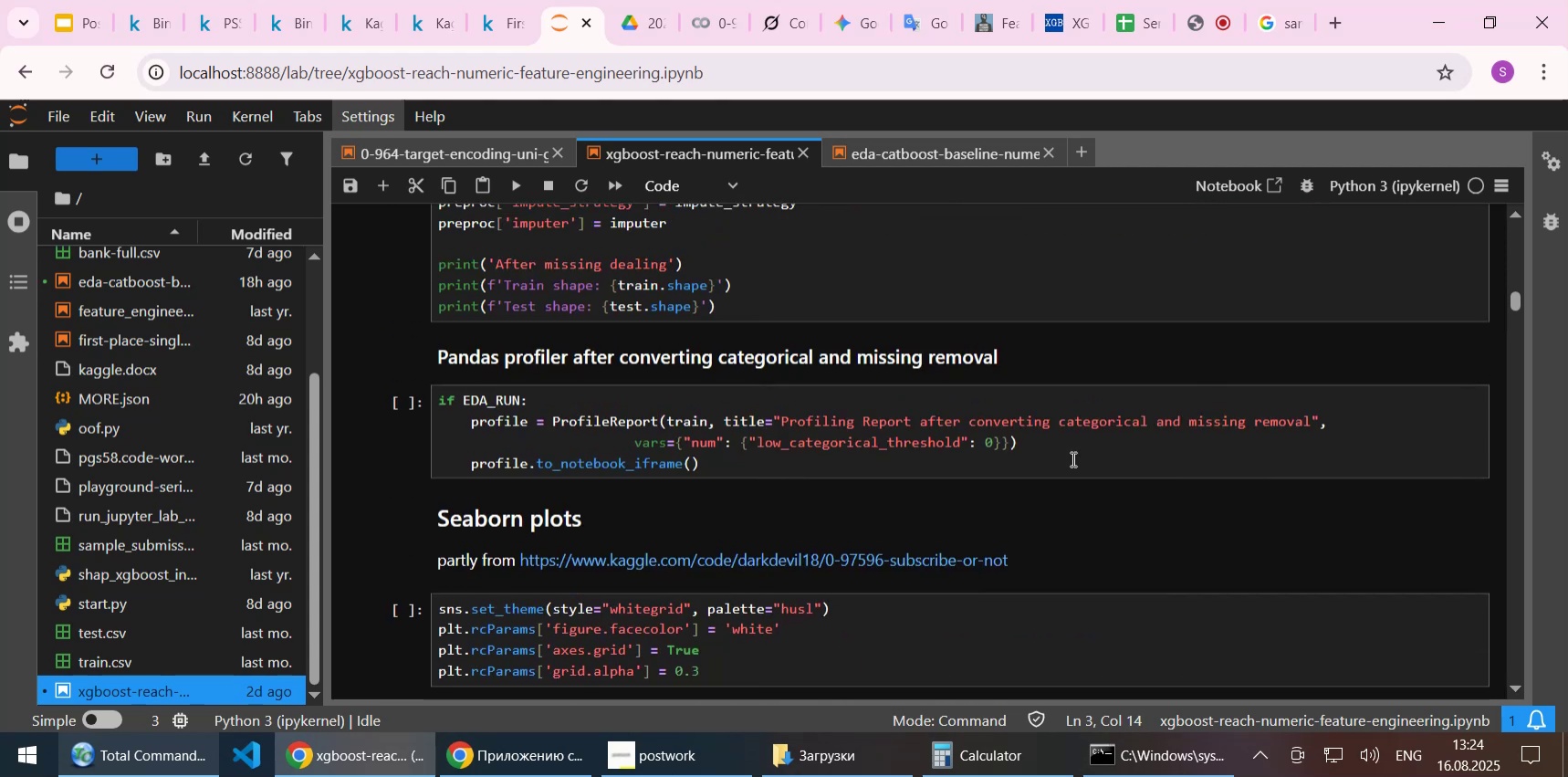 
scroll: coordinate [1071, 458], scroll_direction: down, amount: 1.0
 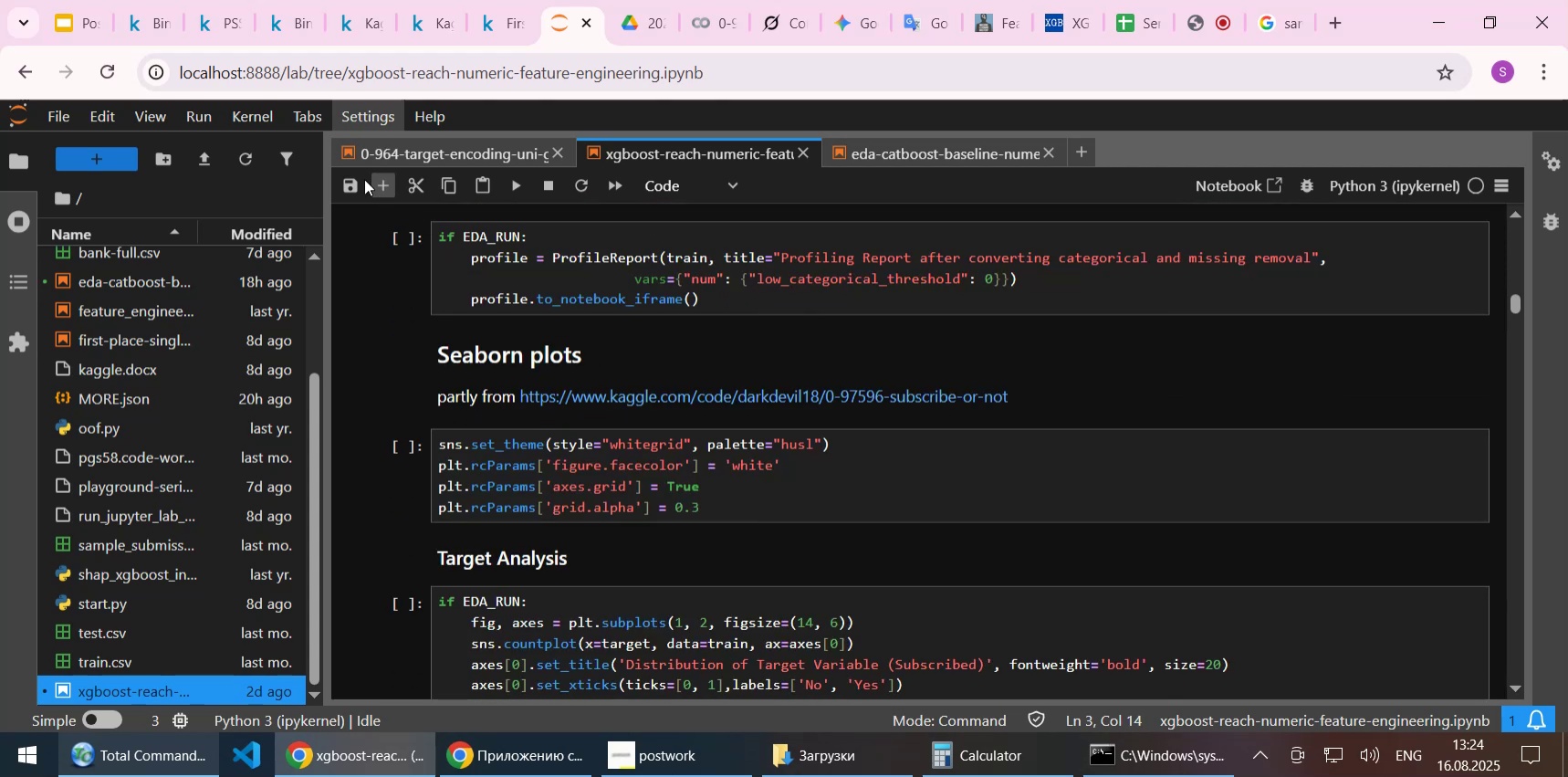 
left_click([361, 20])
 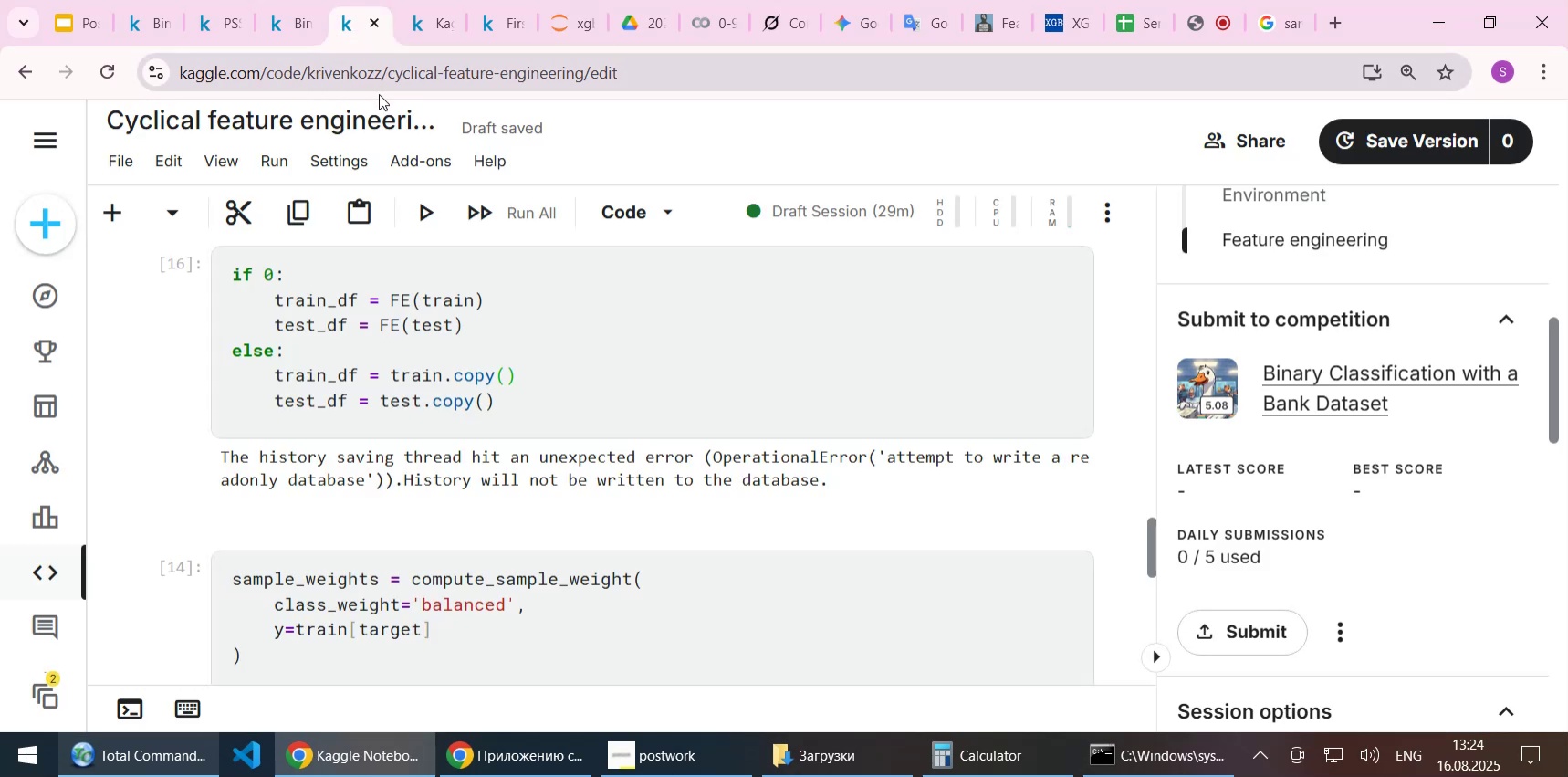 
scroll: coordinate [450, 423], scroll_direction: down, amount: 16.0
 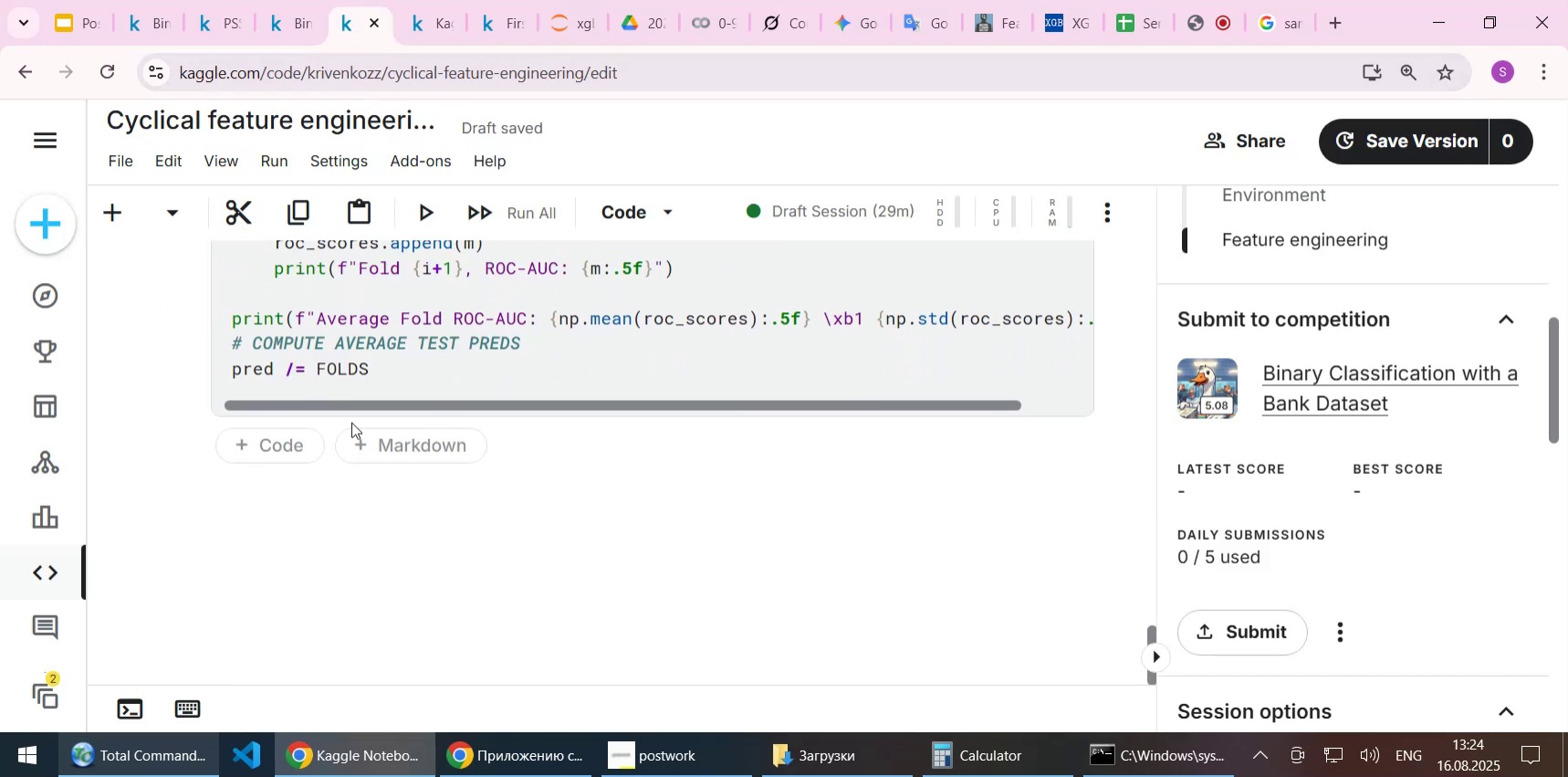 
left_click([268, 445])
 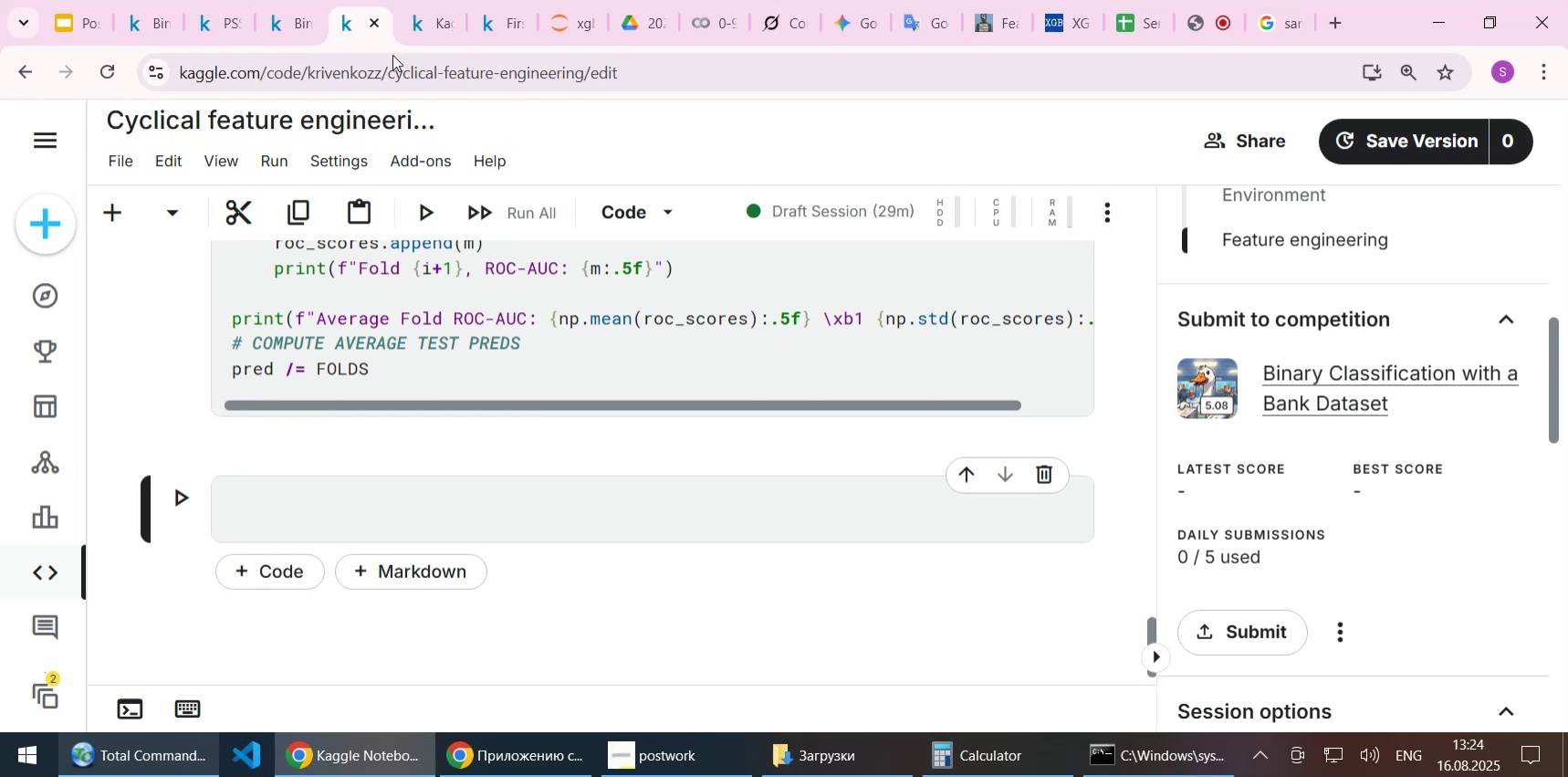 
left_click([422, 25])
 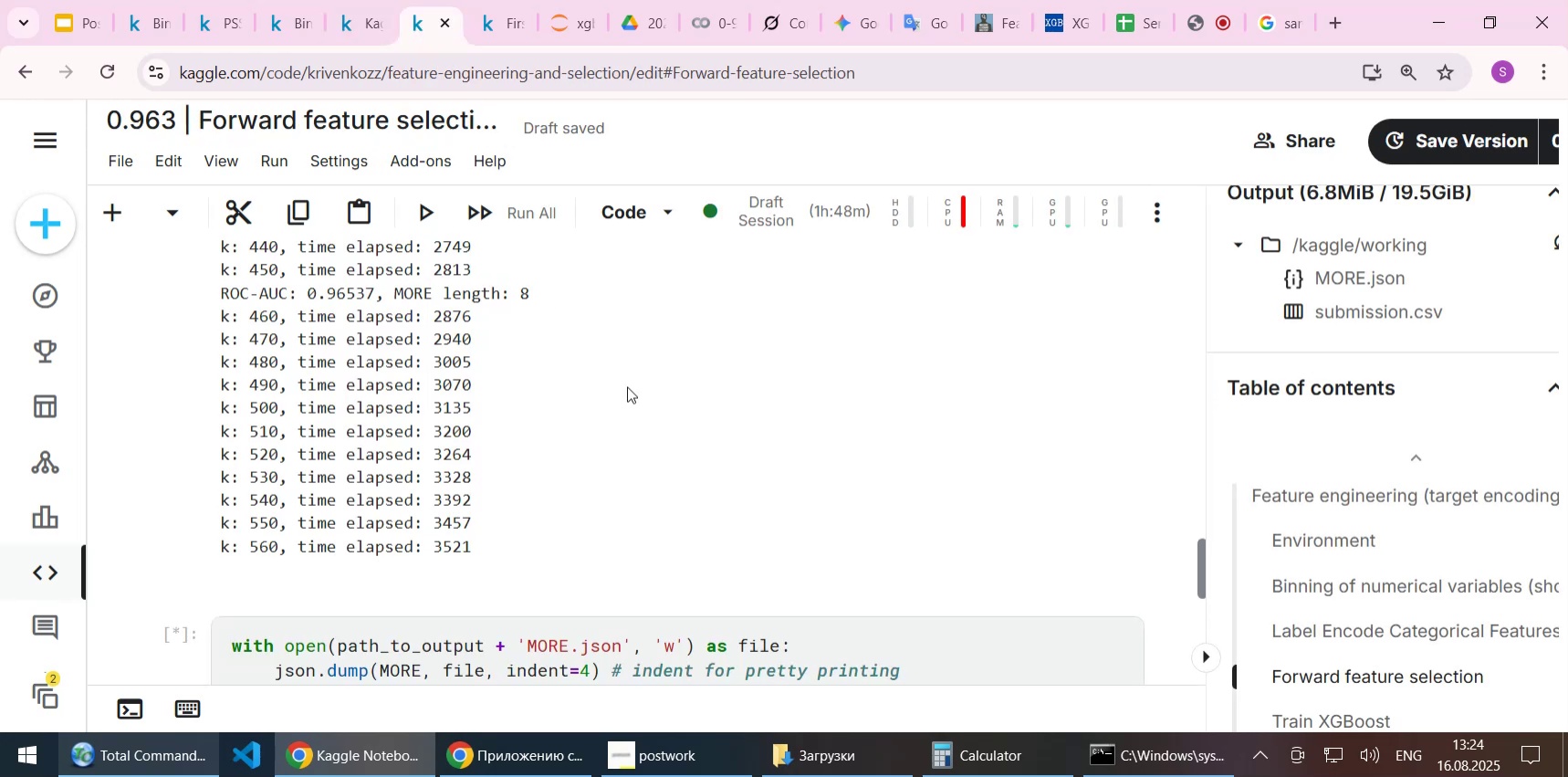 
scroll: coordinate [705, 520], scroll_direction: down, amount: 22.0
 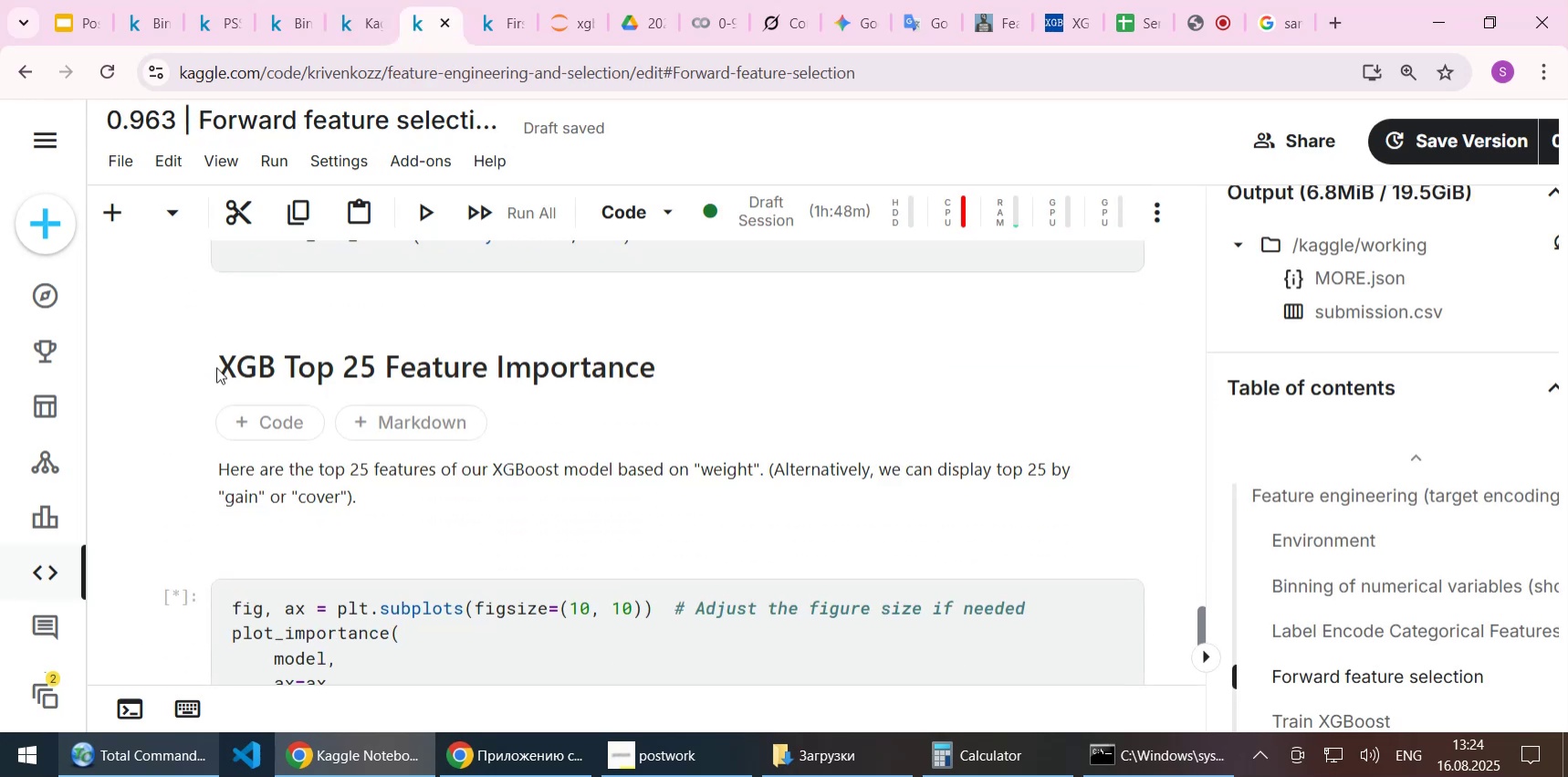 
left_click_drag(start_coordinate=[219, 363], to_coordinate=[656, 362])
 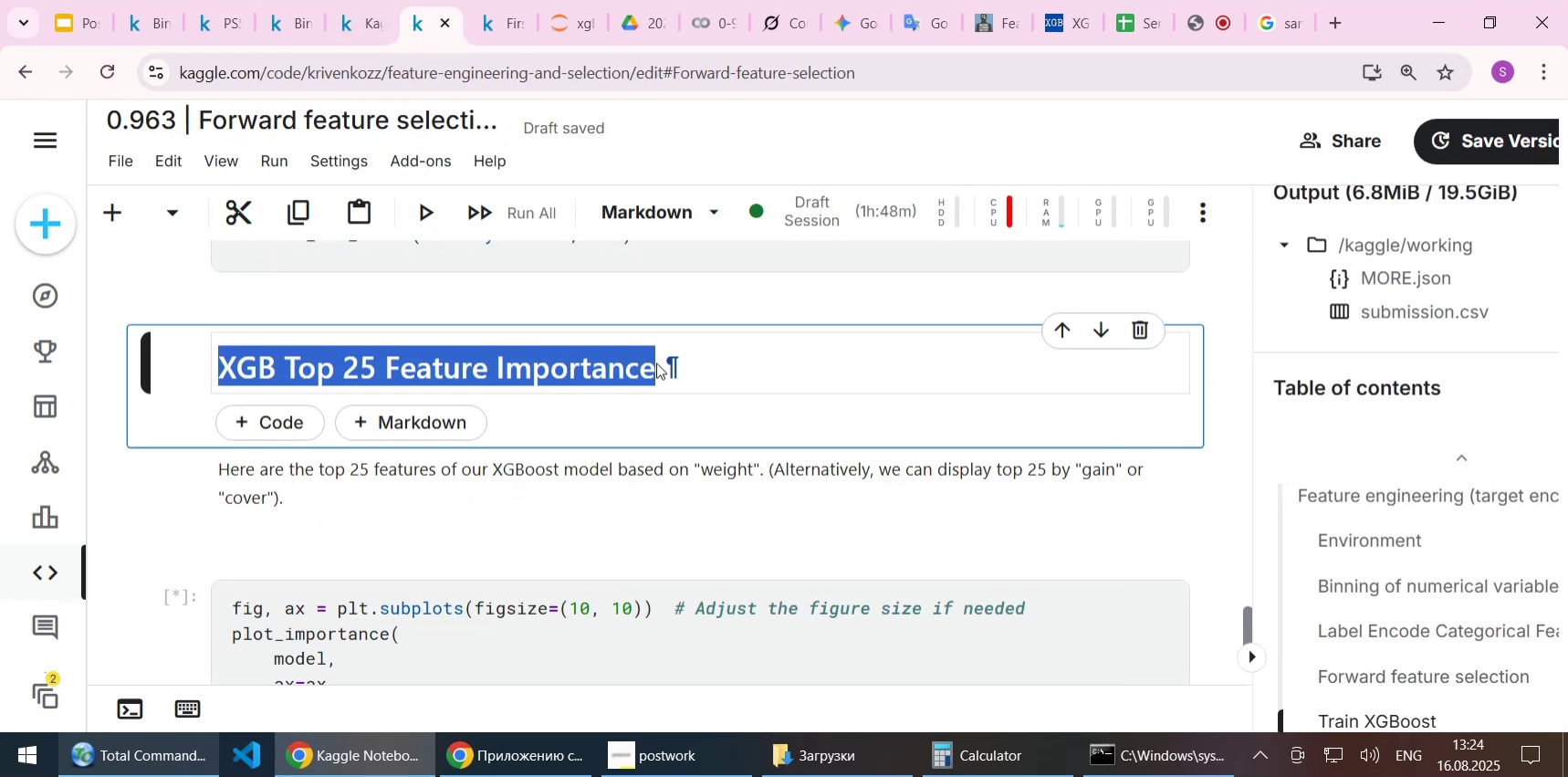 
key(Control+C)
 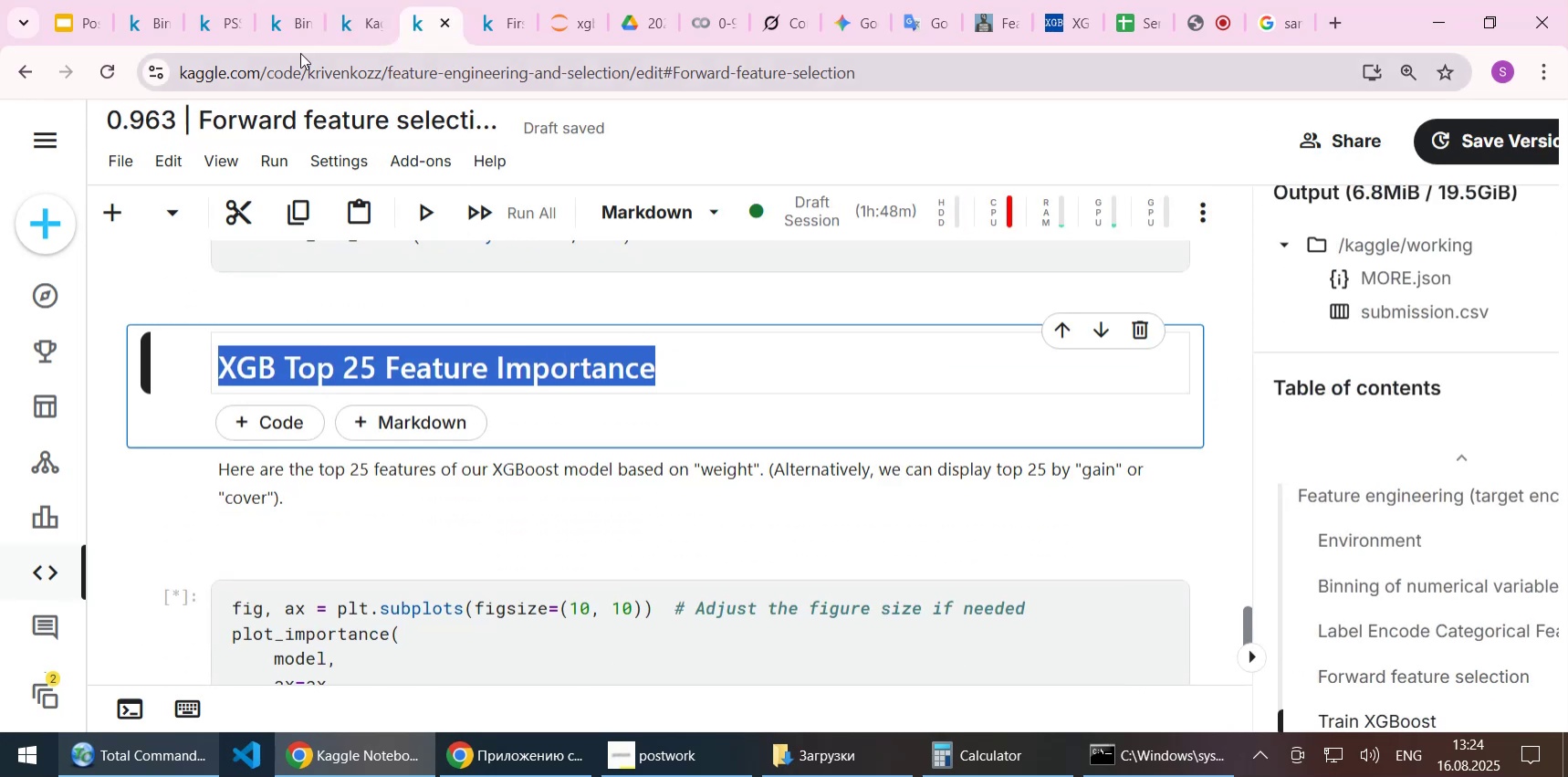 
left_click([288, 28])
 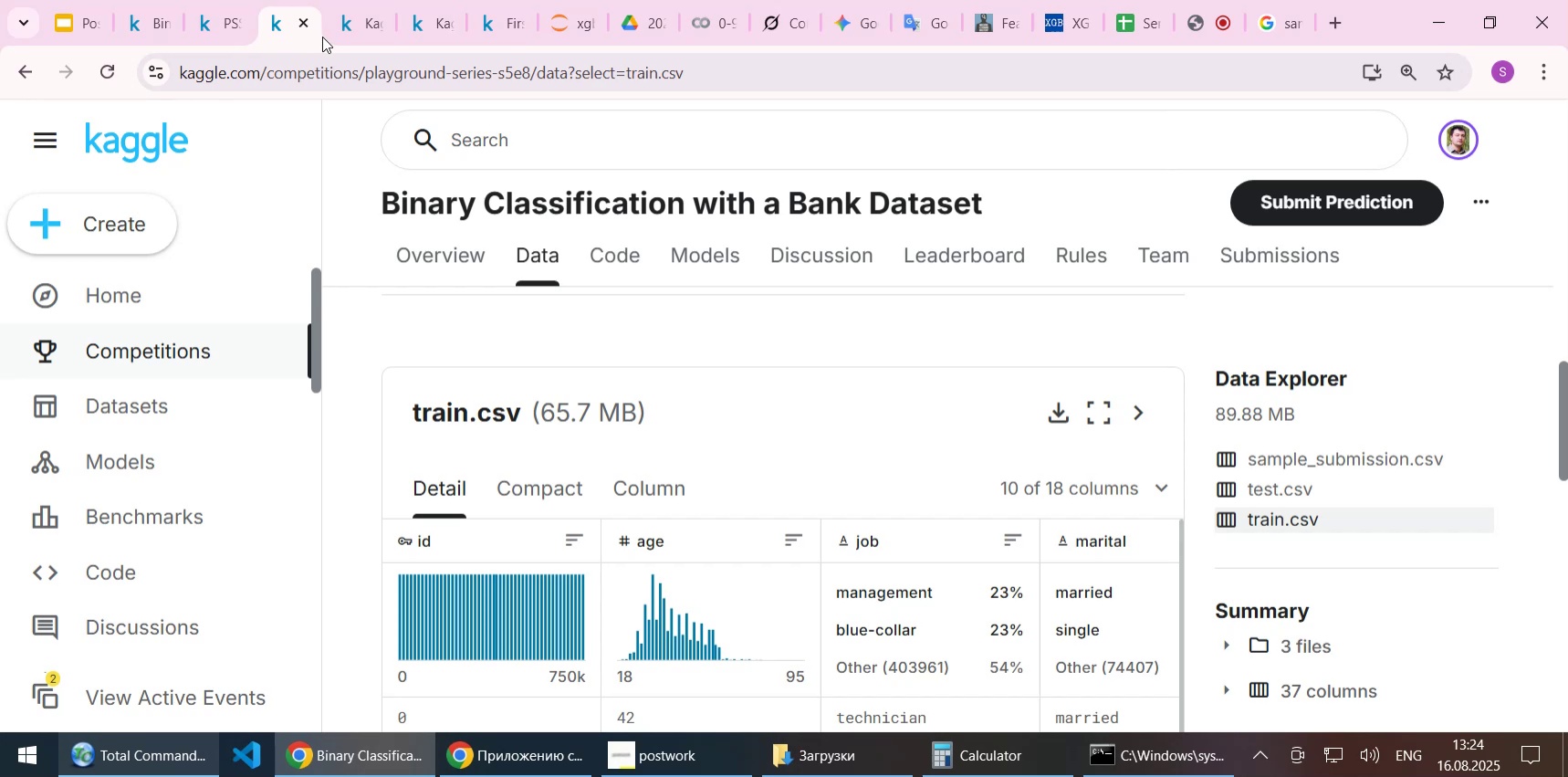 
left_click([362, 25])
 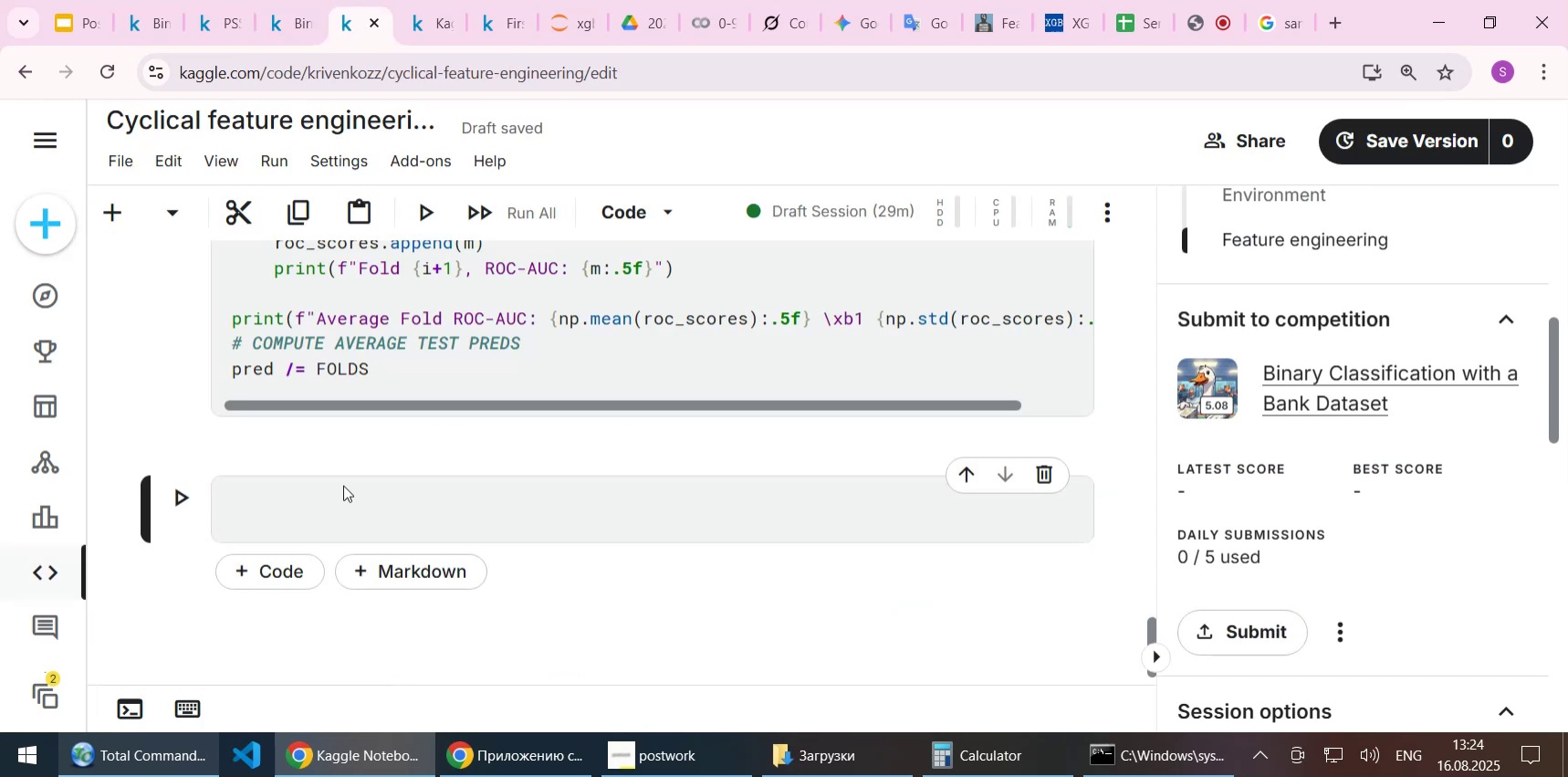 
left_click([338, 491])
 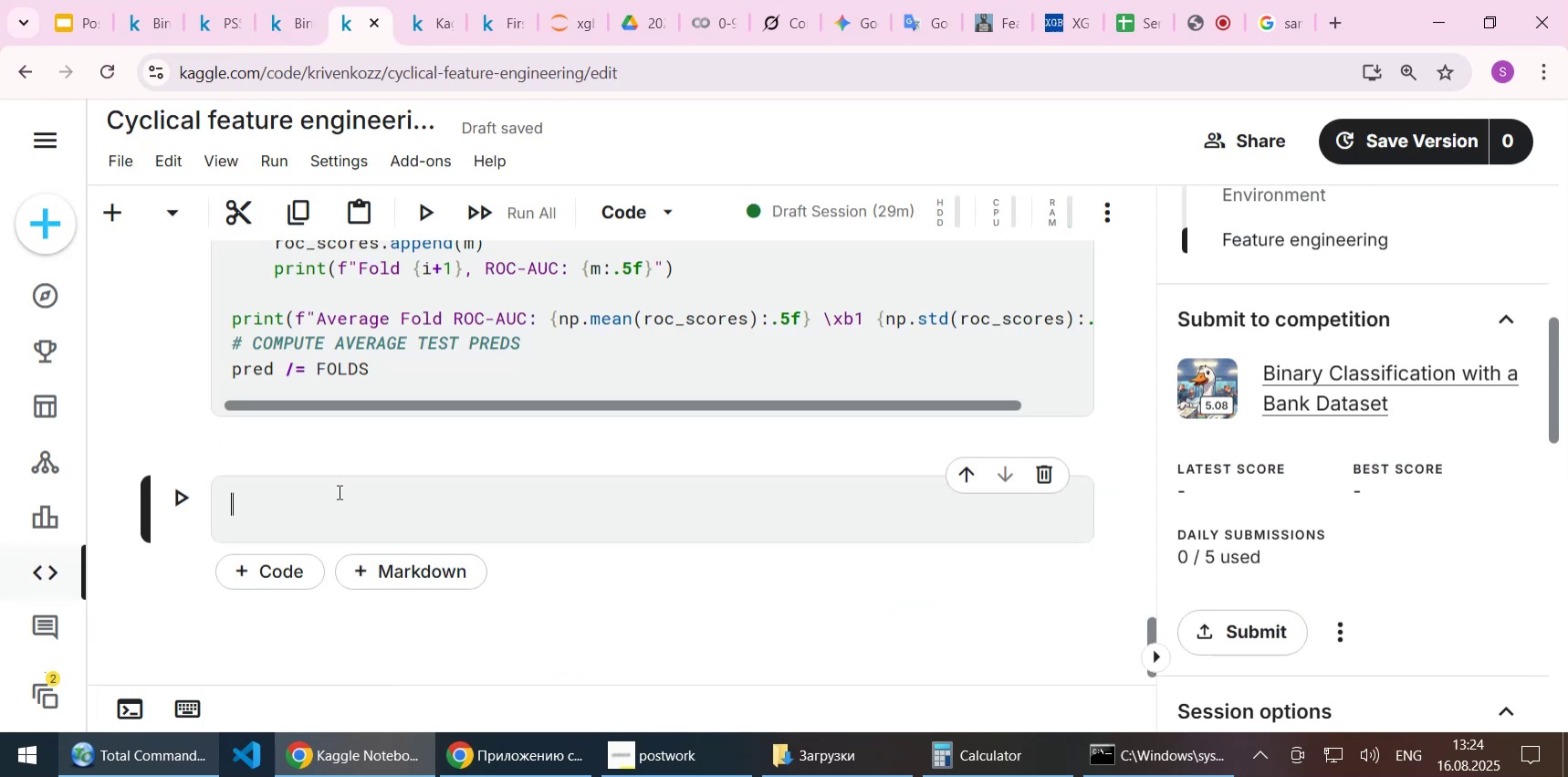 
key(Control+ControlLeft)
 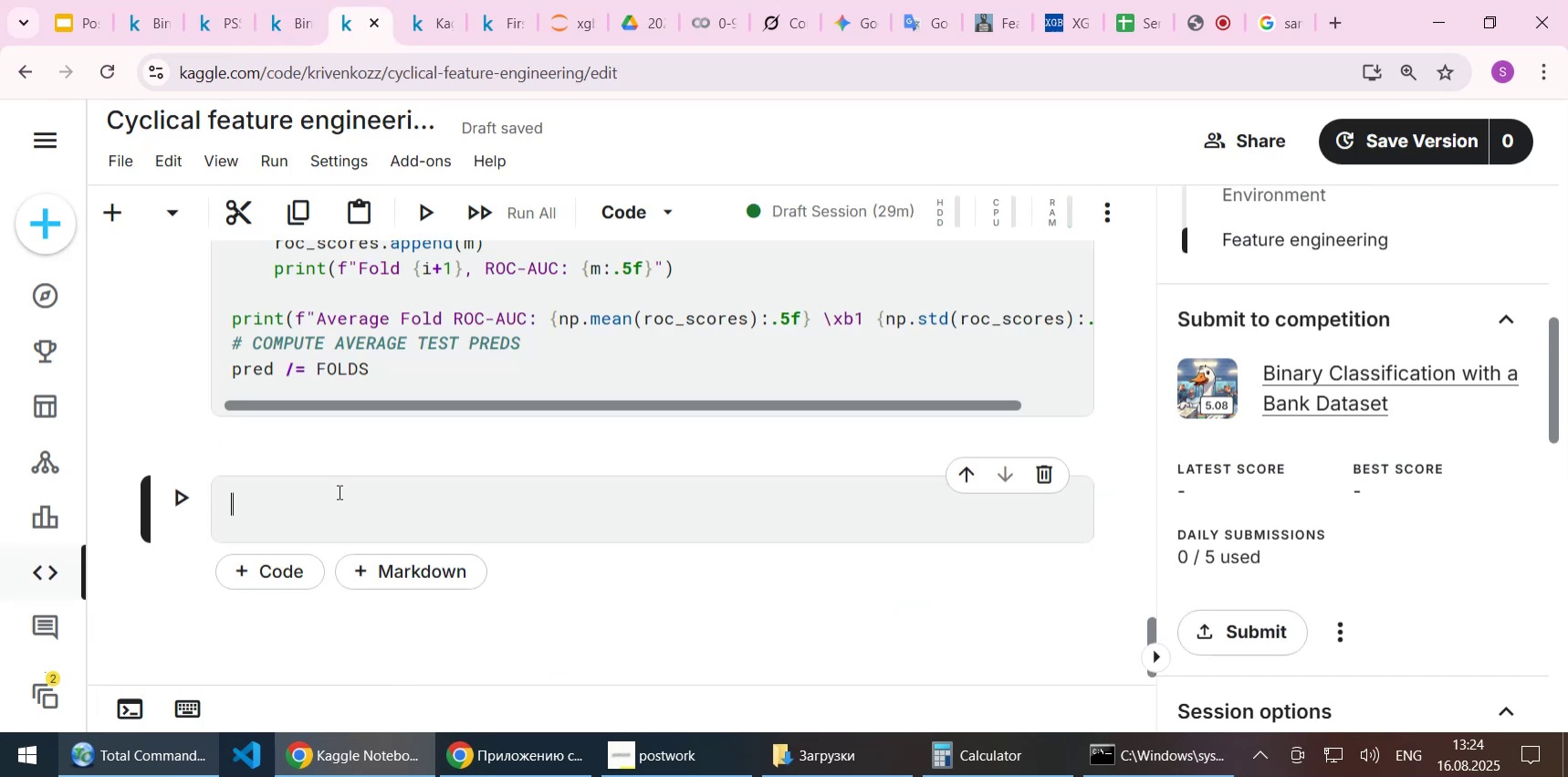 
key(Control+V)
 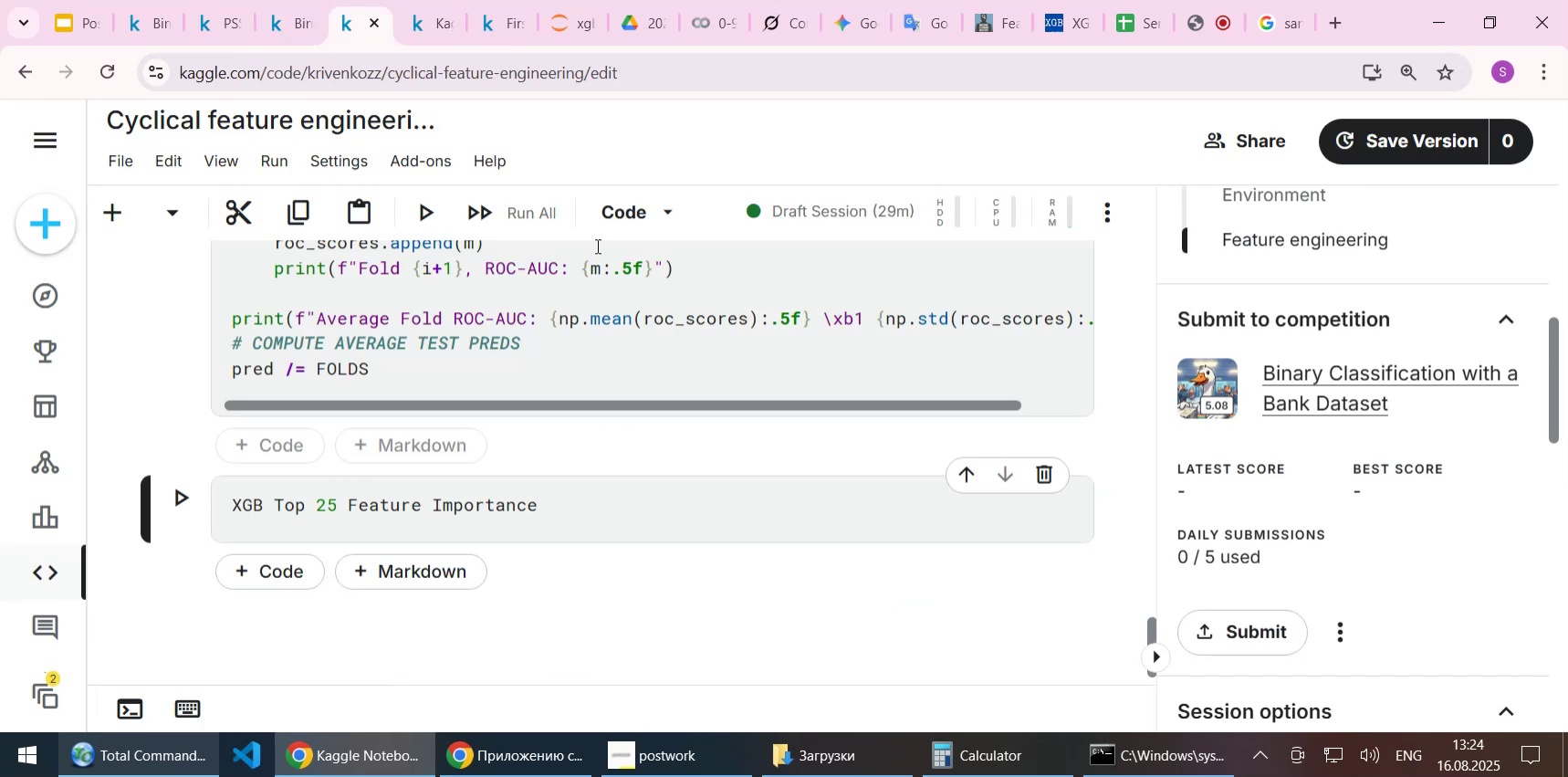 
left_click([612, 216])
 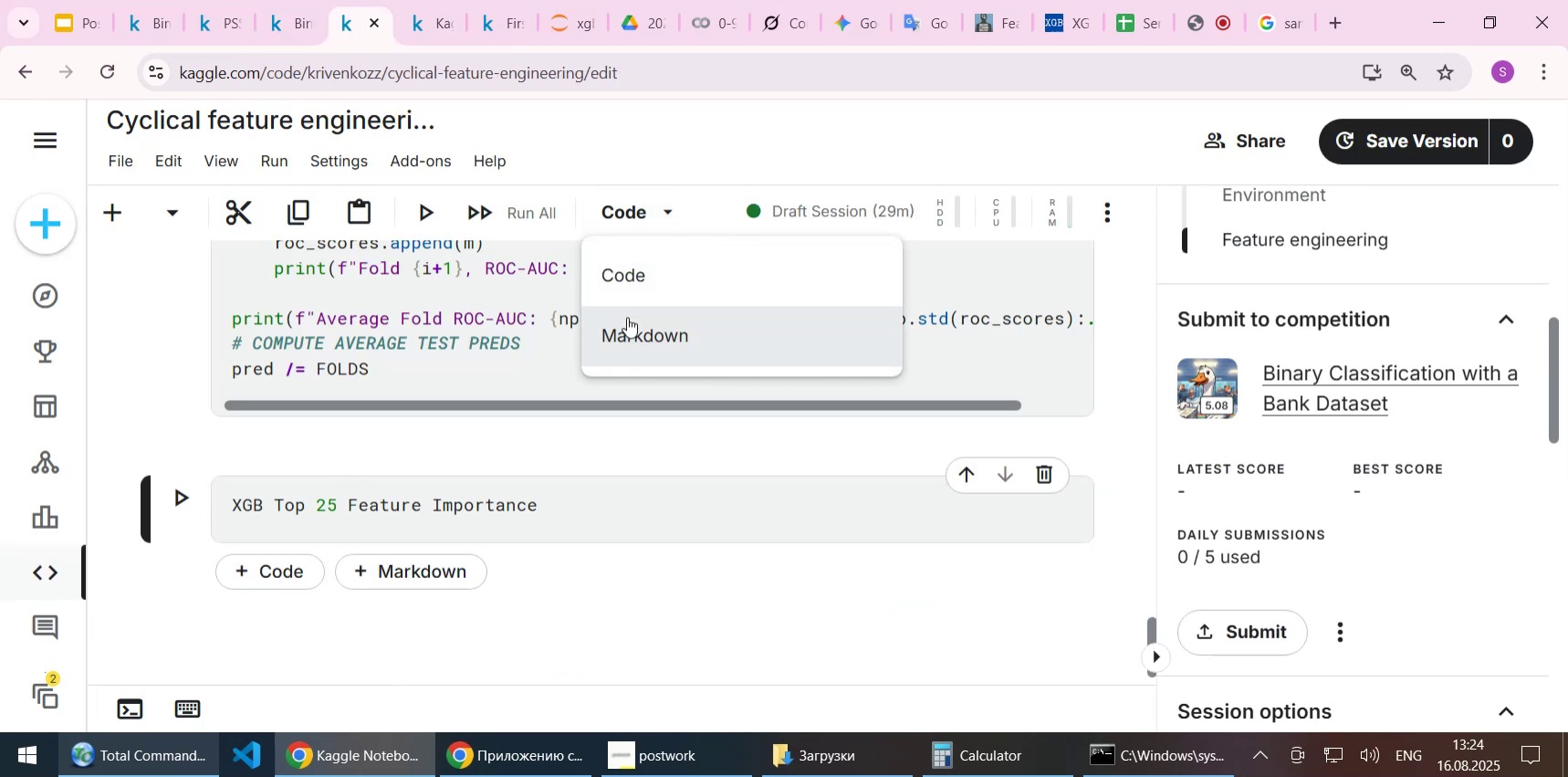 
left_click([629, 322])
 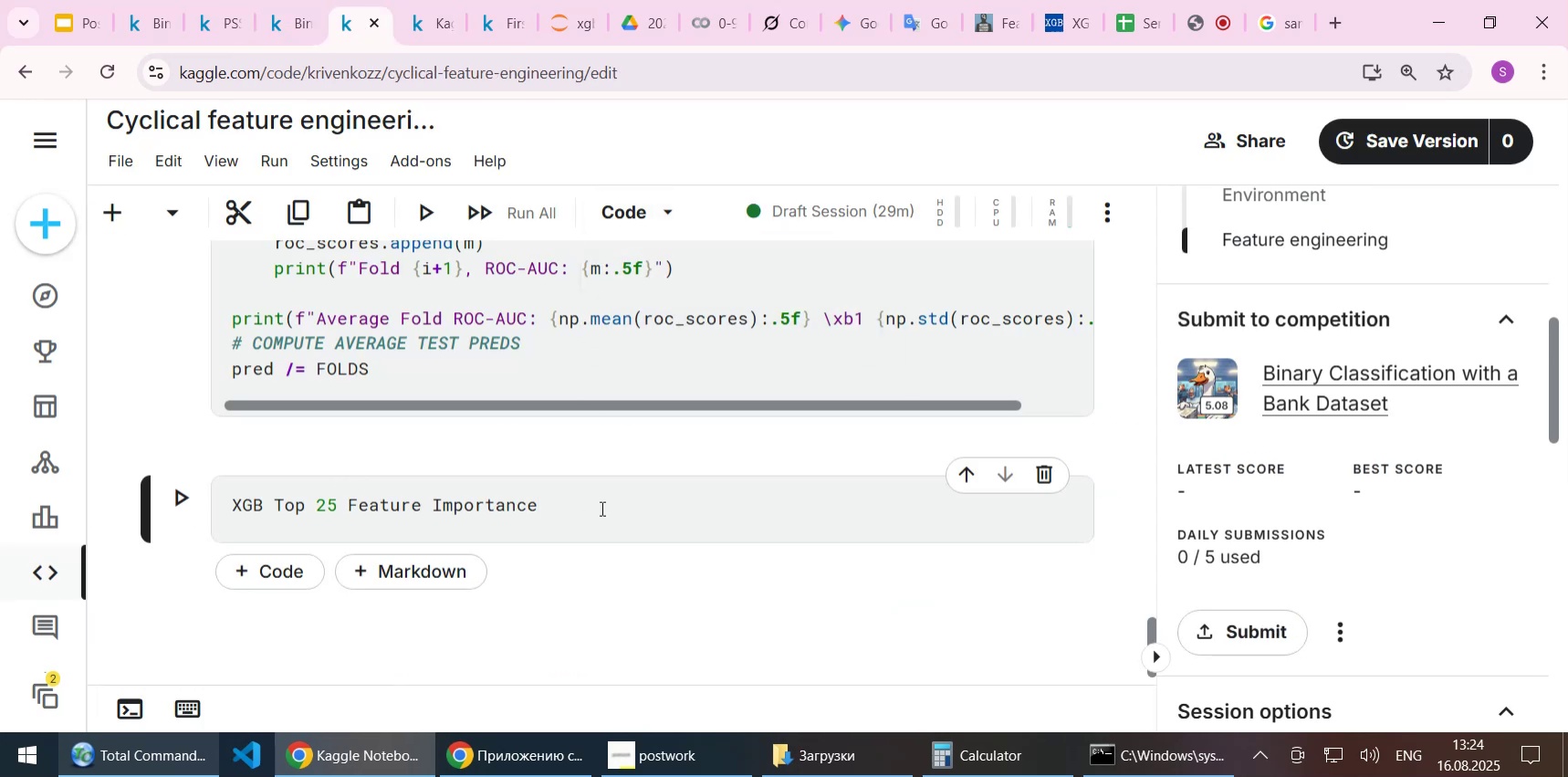 
left_click([601, 507])
 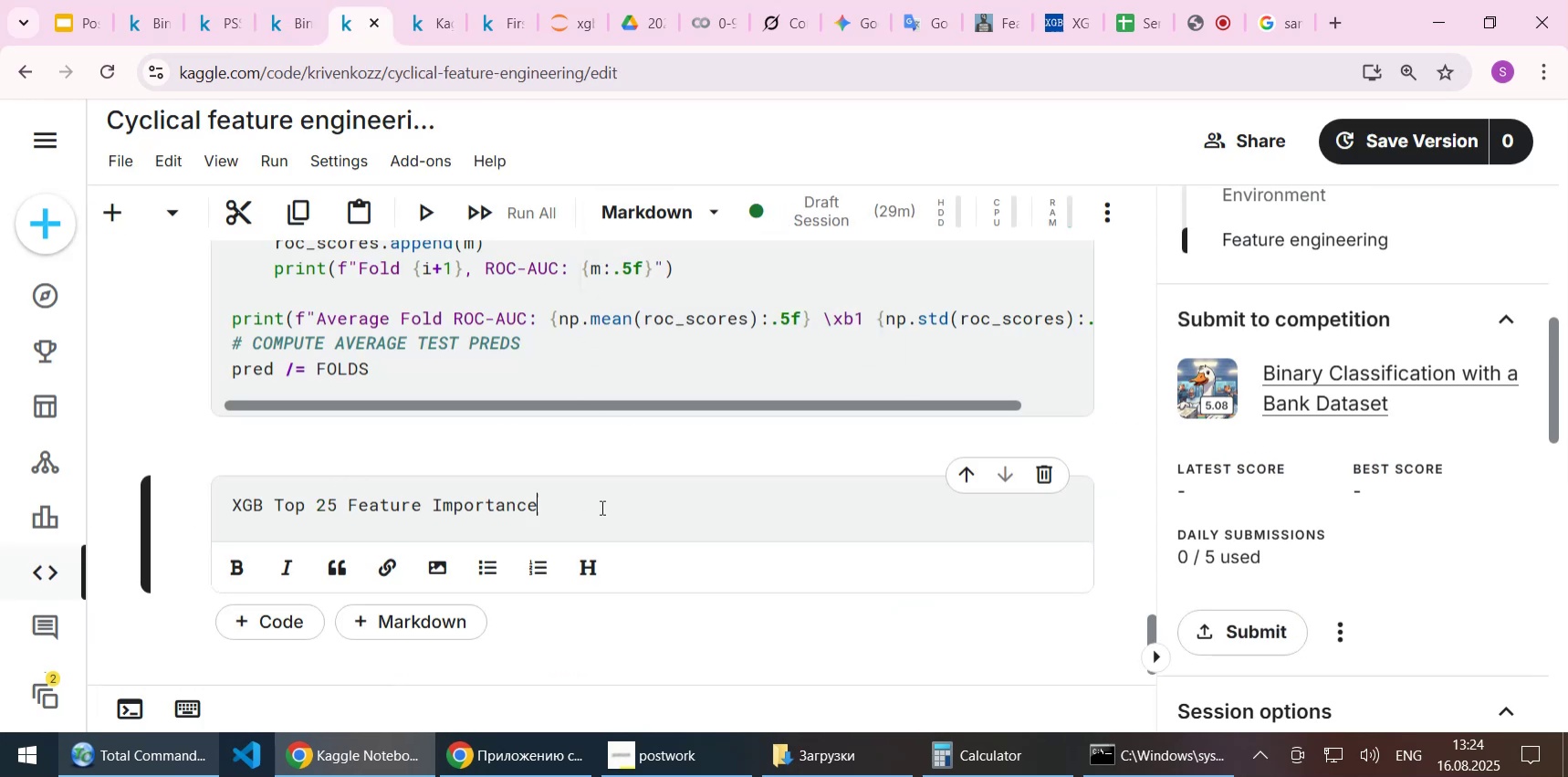 
type([Home]## )
 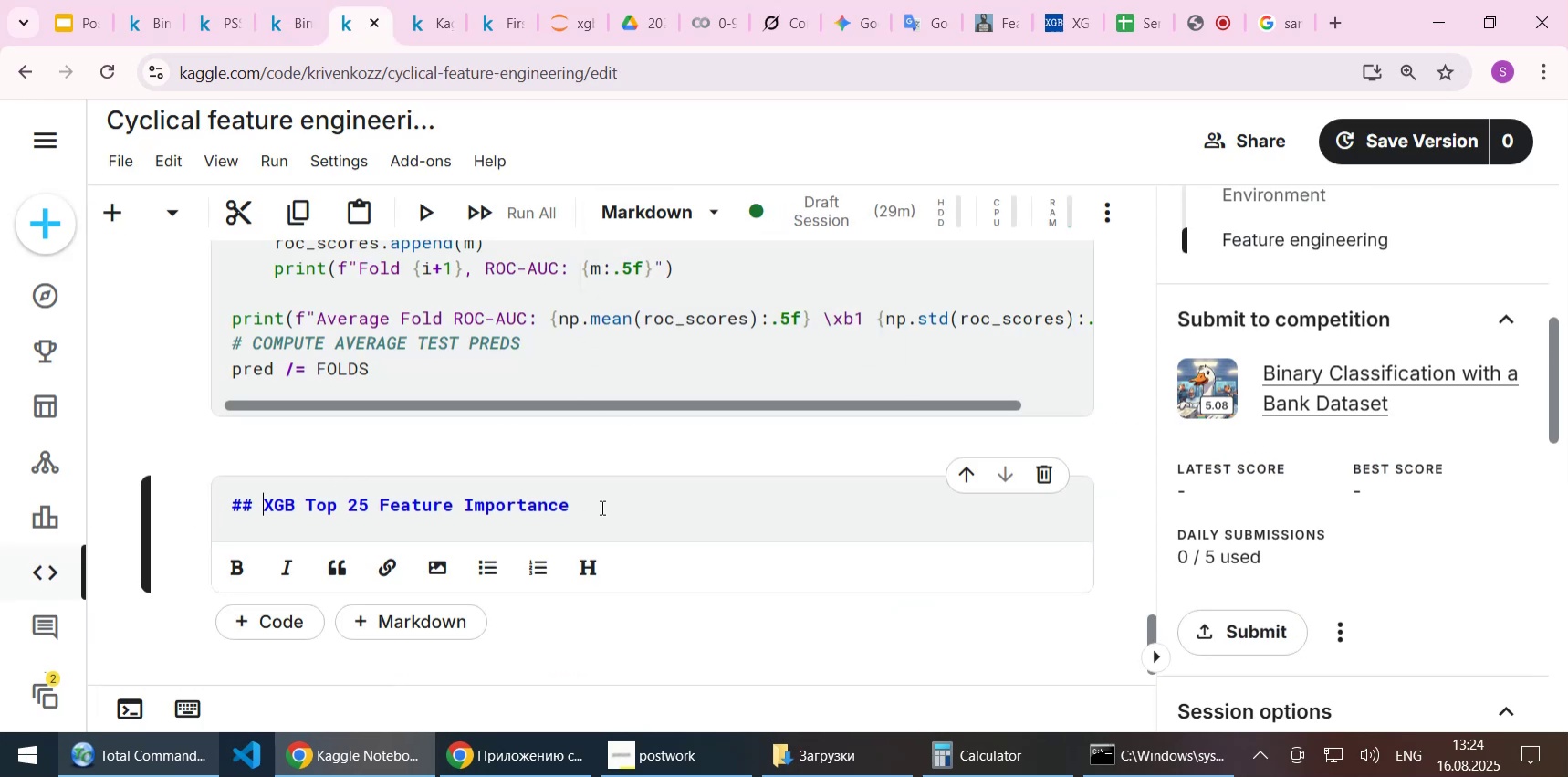 
key(Shift+Enter)
 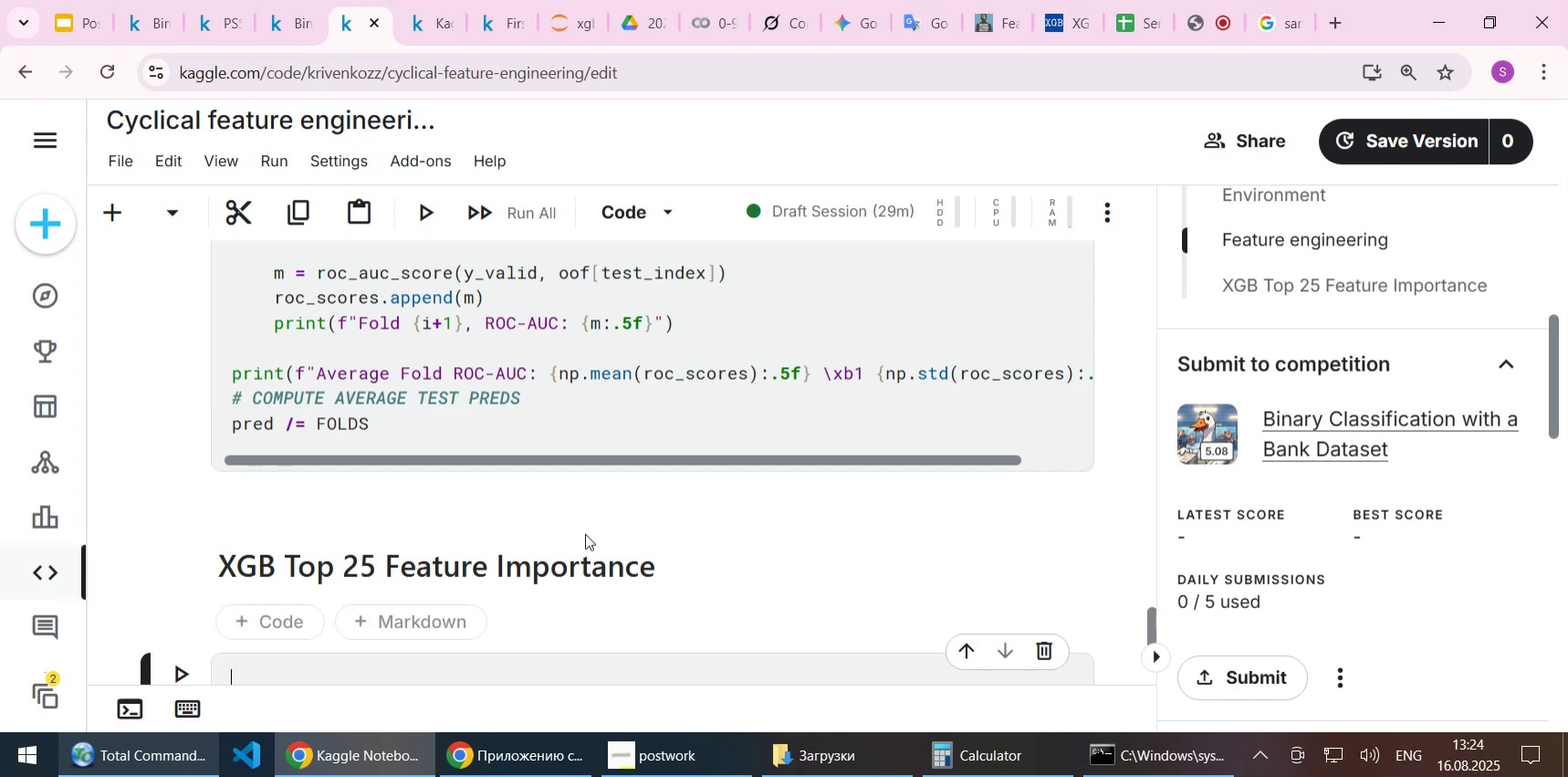 
left_click([420, 13])
 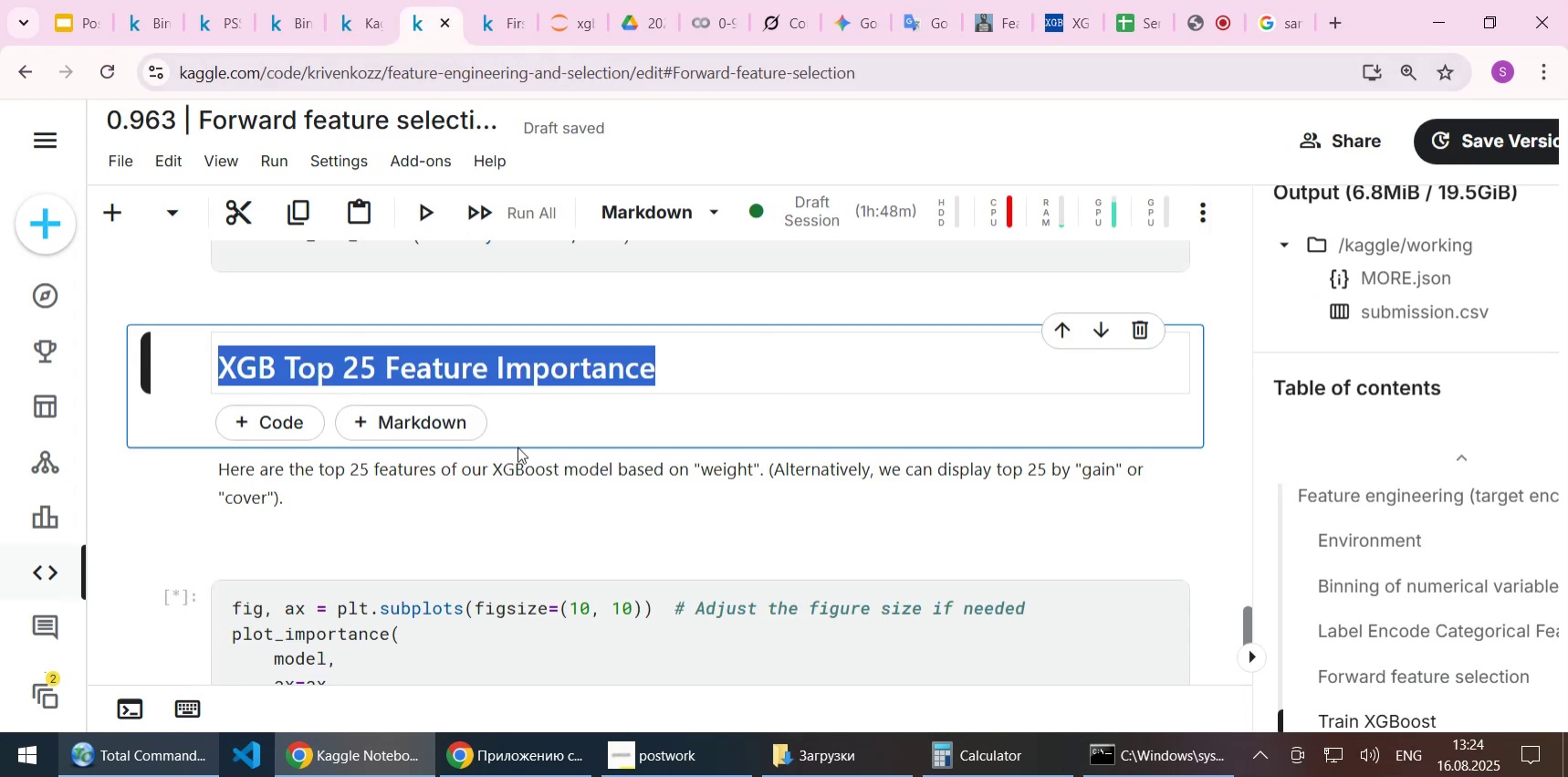 
scroll: coordinate [517, 455], scroll_direction: down, amount: 2.0
 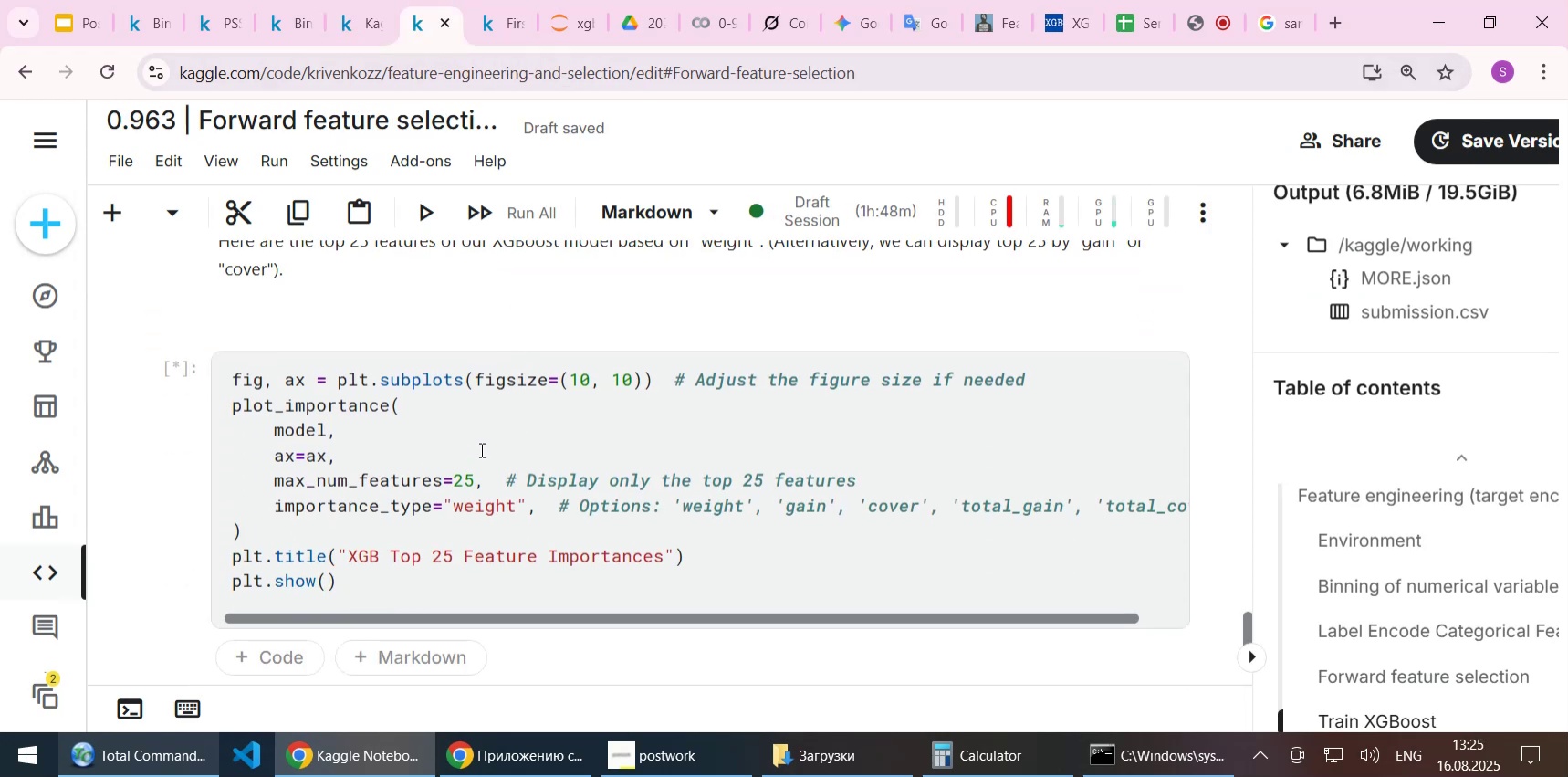 
key(Control+ControlLeft)
 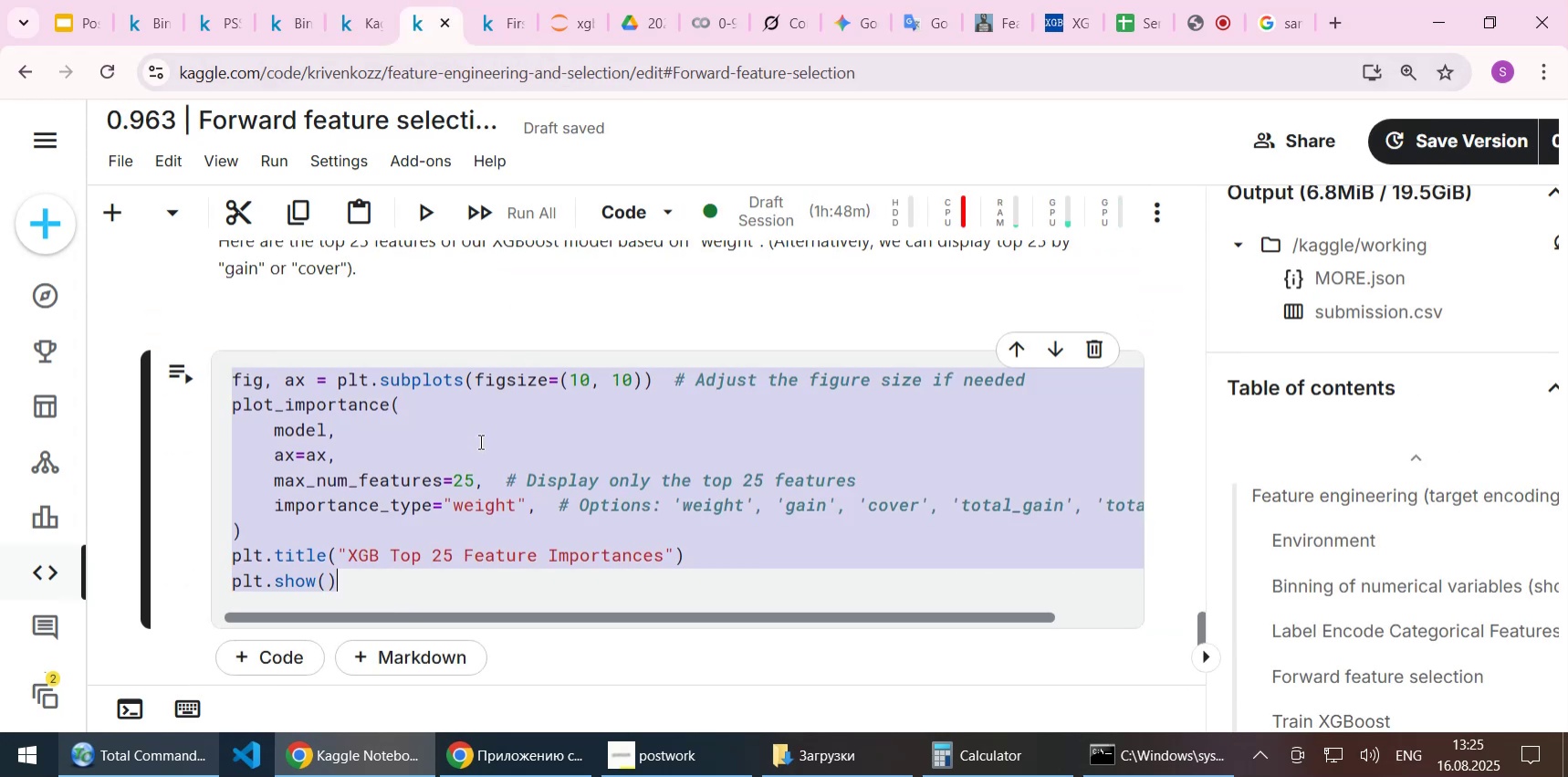 
left_click([479, 445])
 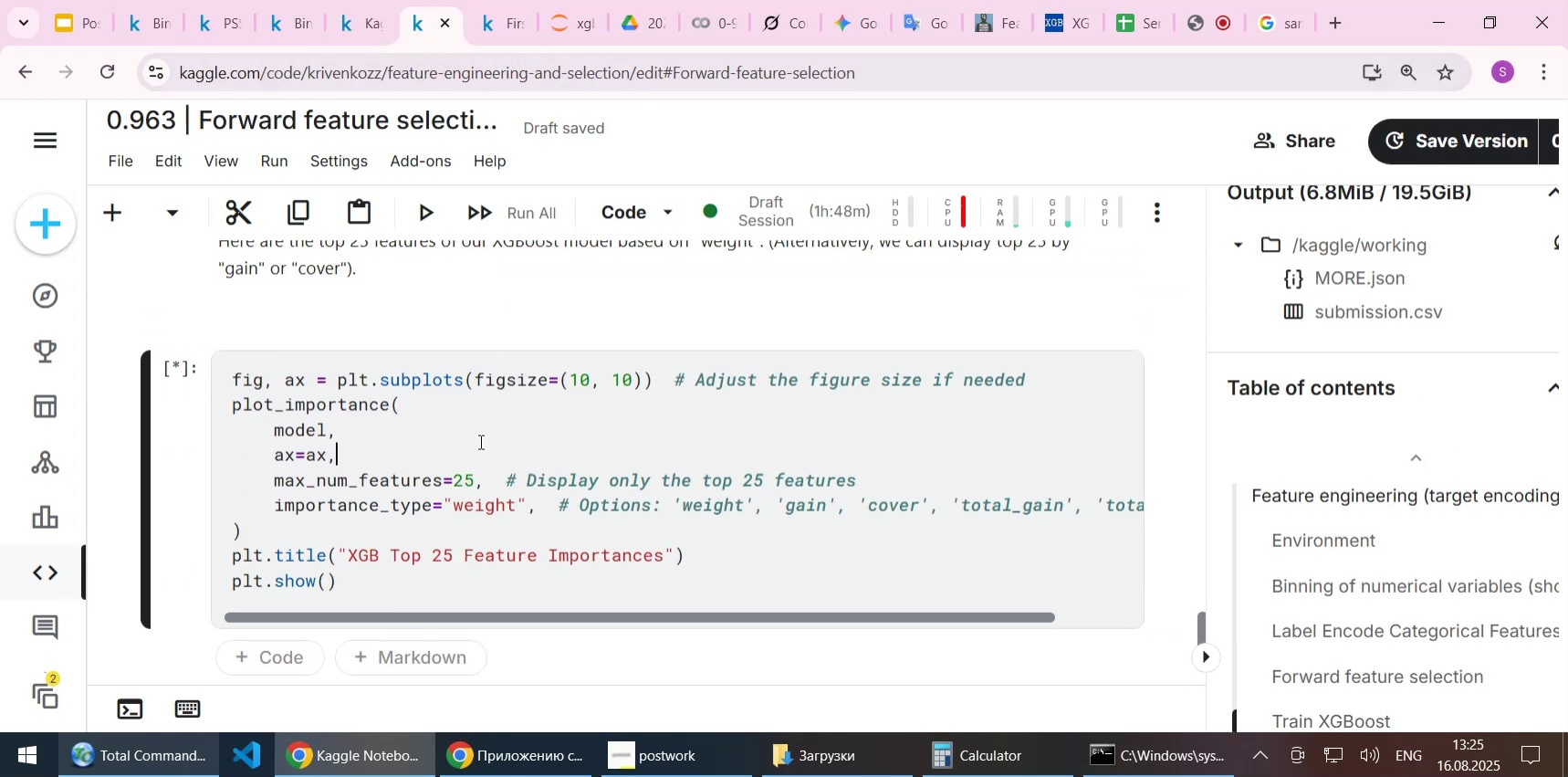 
key(Control+A)
 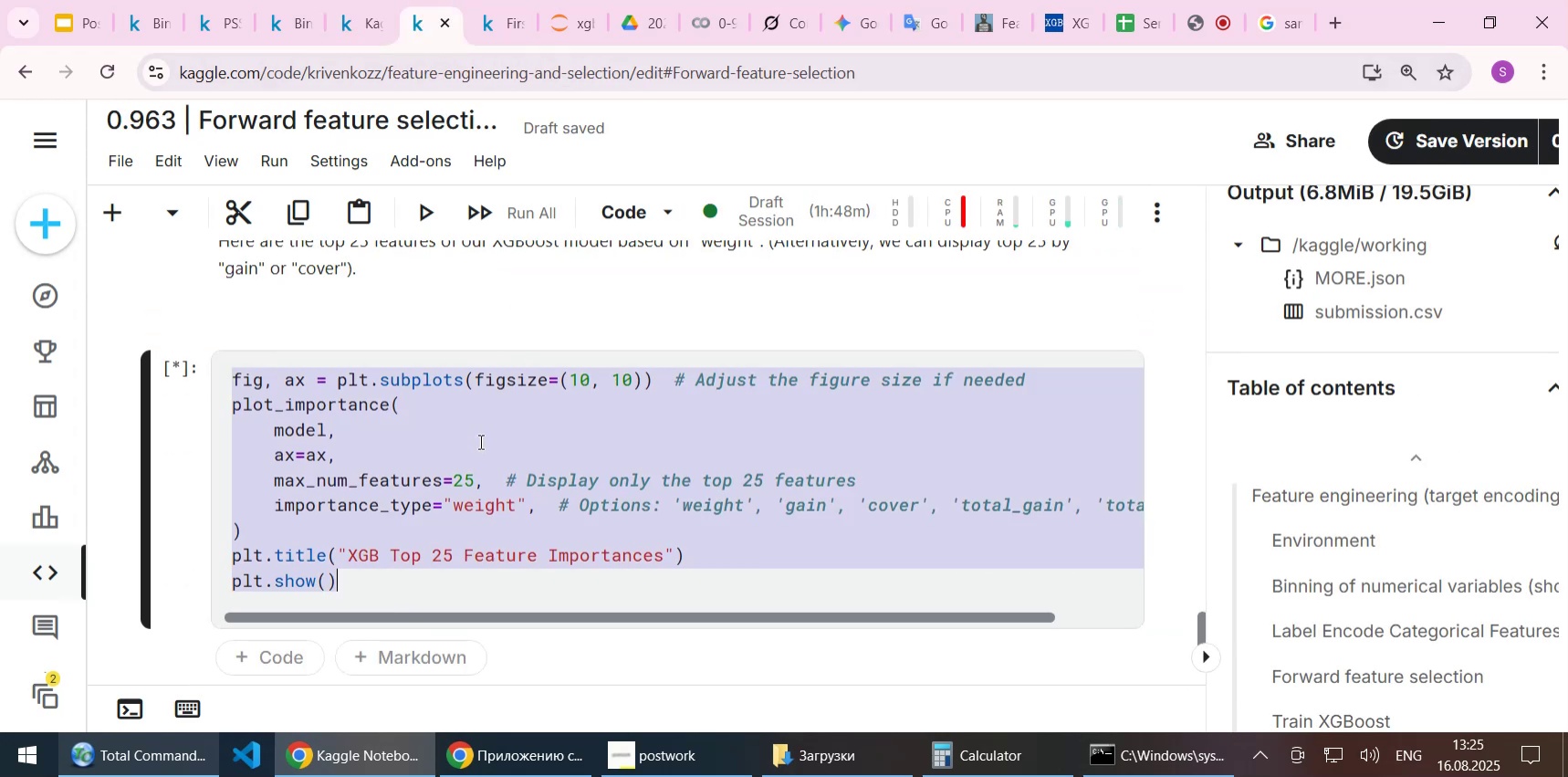 
key(Control+C)
 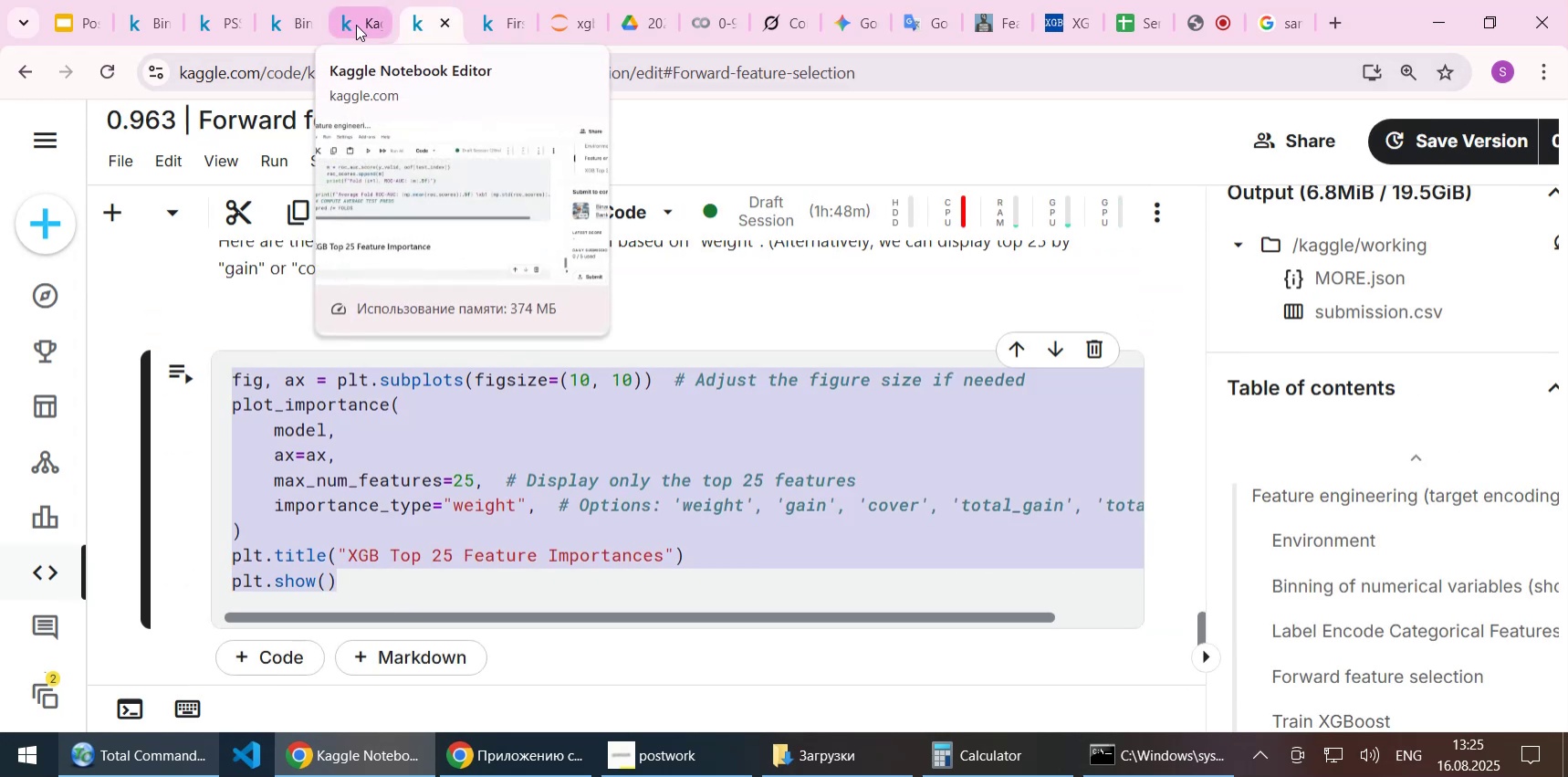 
left_click([356, 25])
 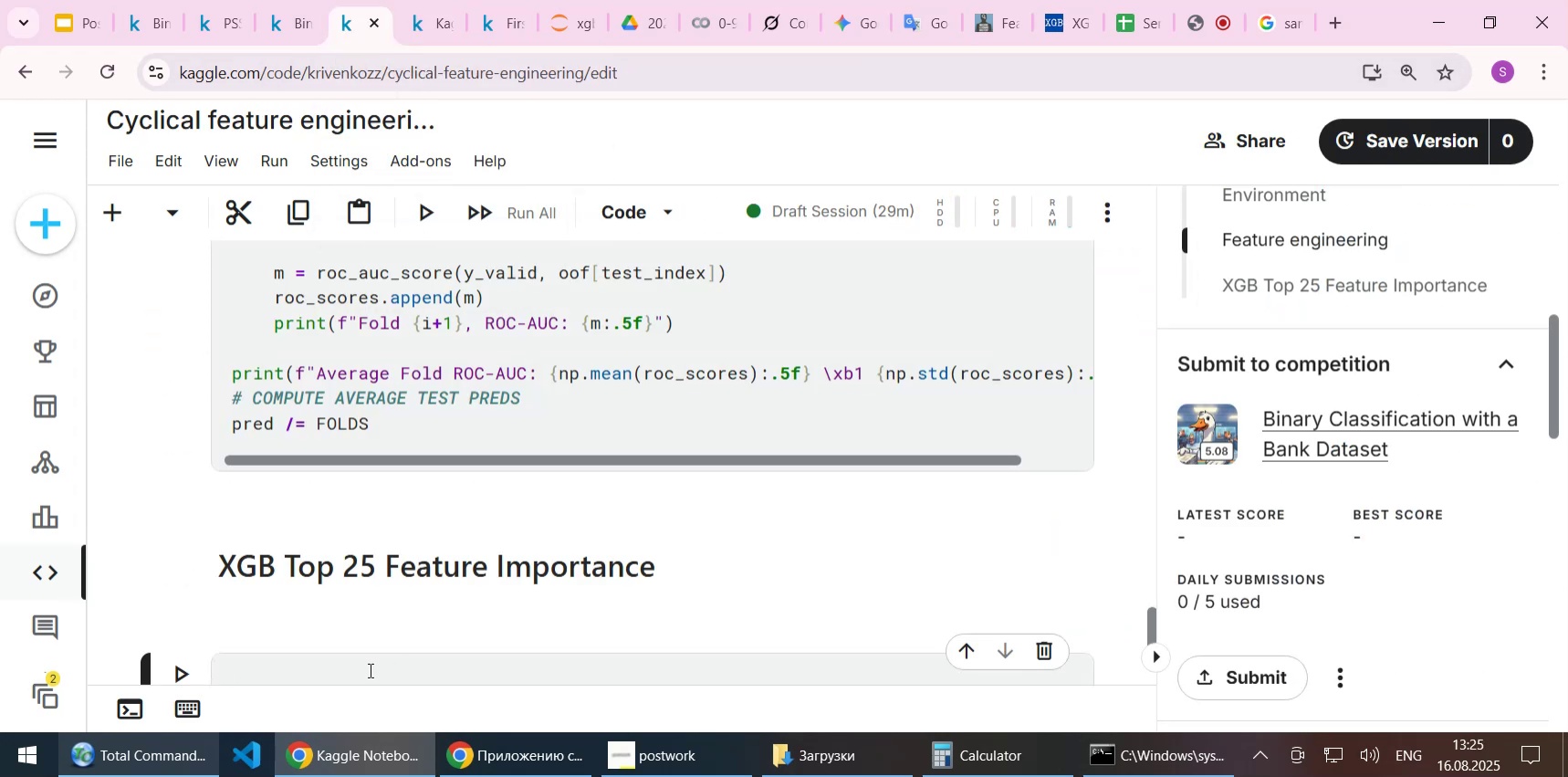 
left_click([353, 679])
 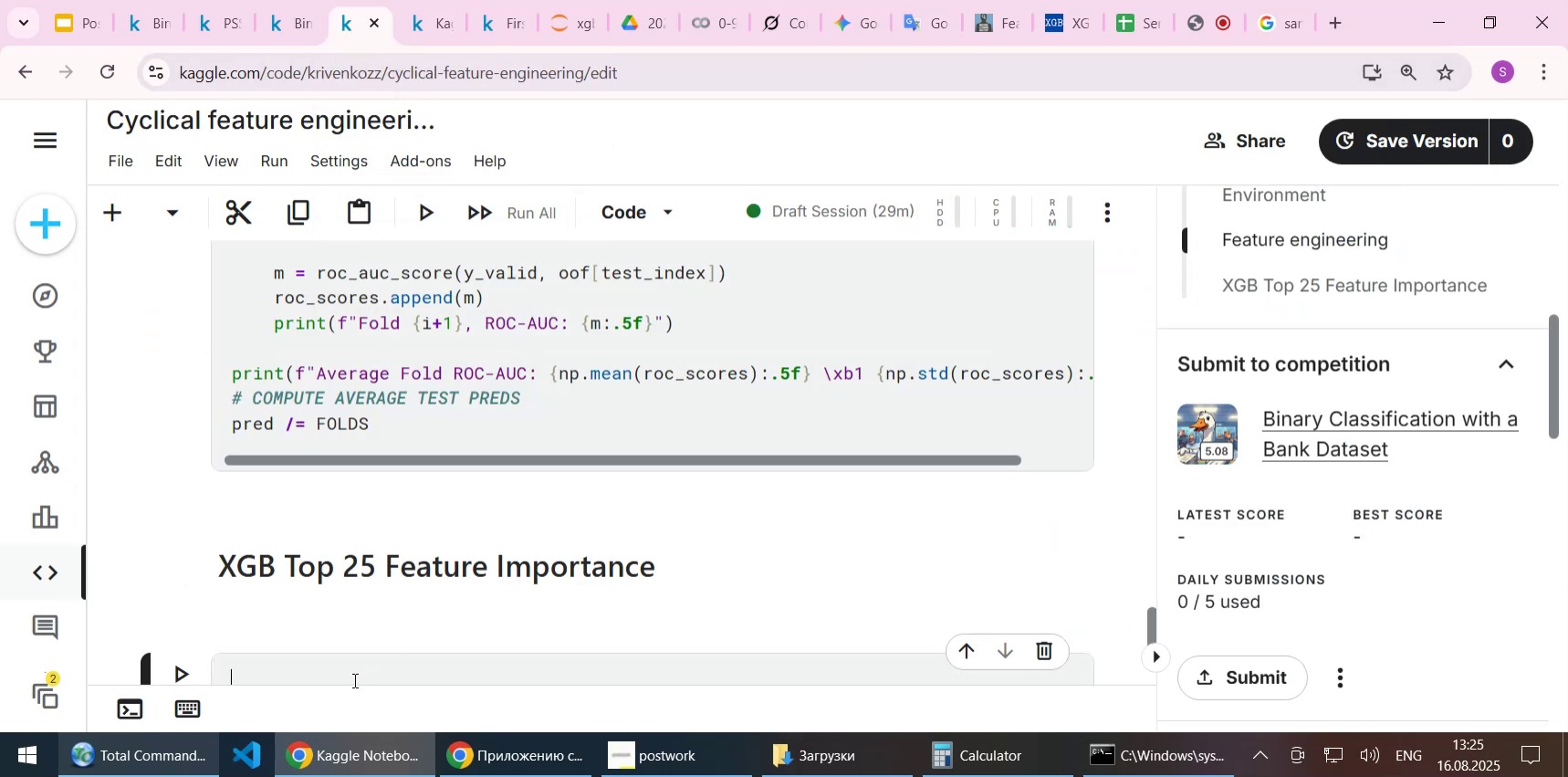 
key(Control+ControlLeft)
 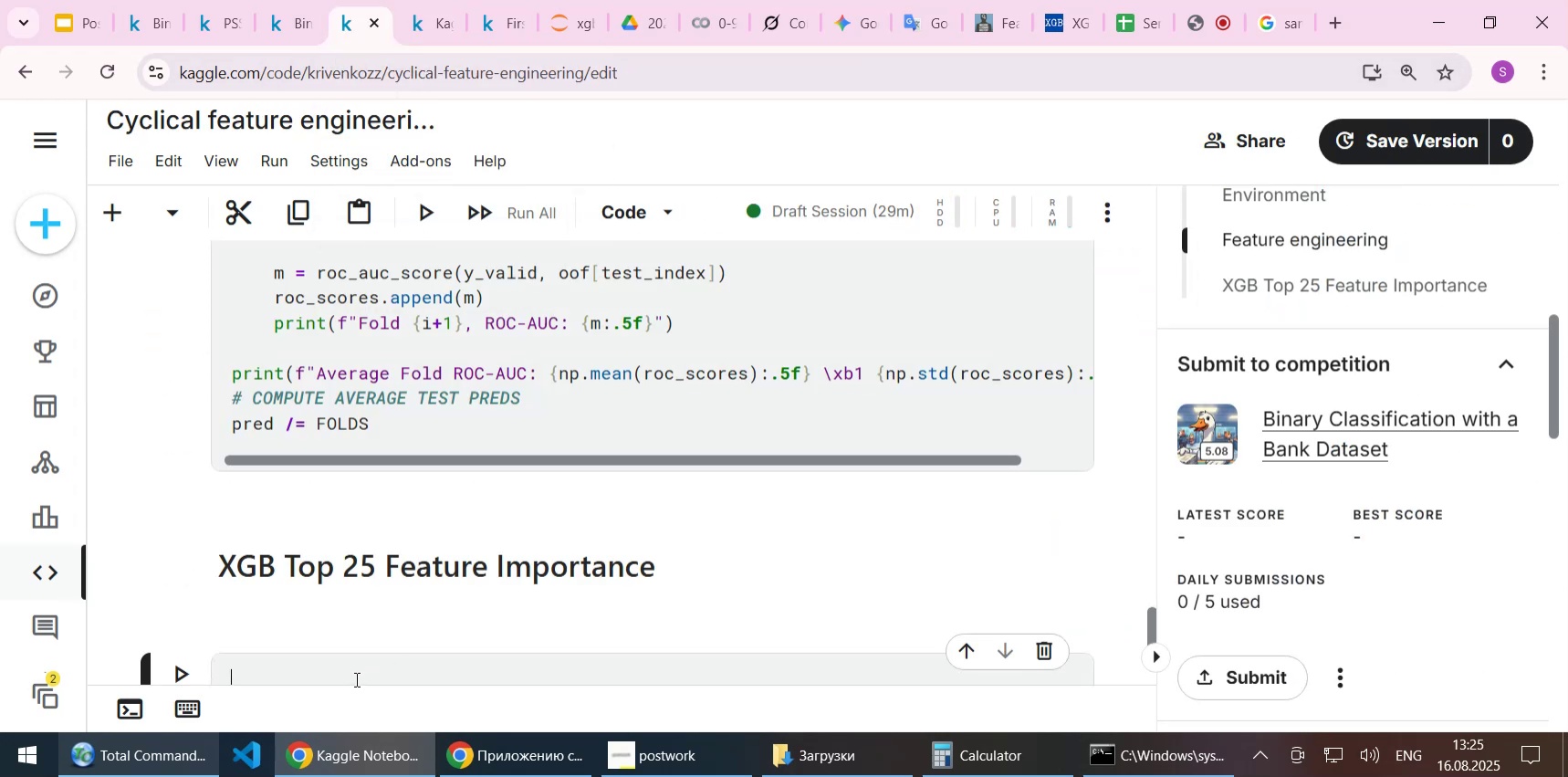 
key(Control+V)
 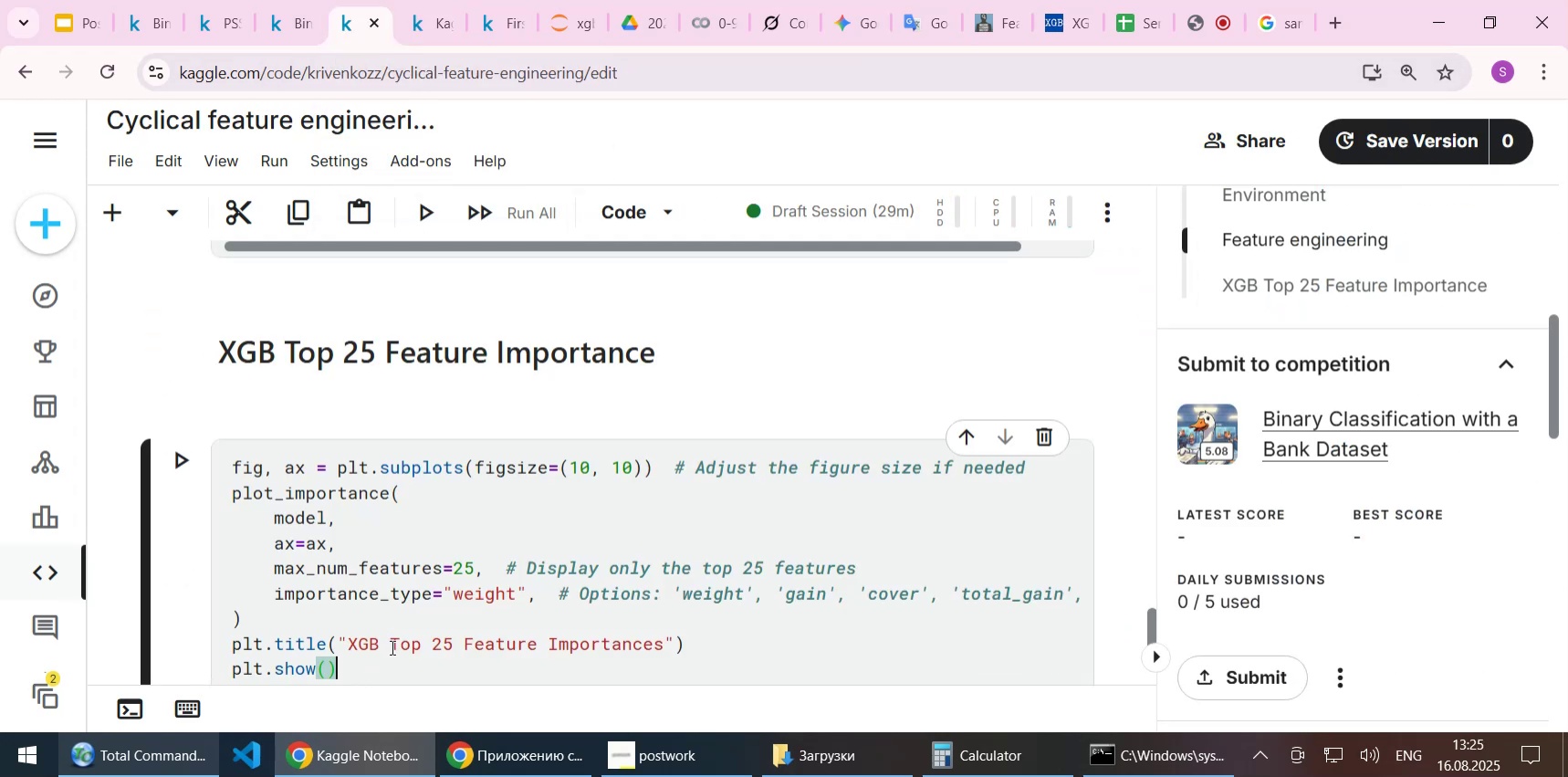 
scroll: coordinate [391, 646], scroll_direction: down, amount: 2.0
 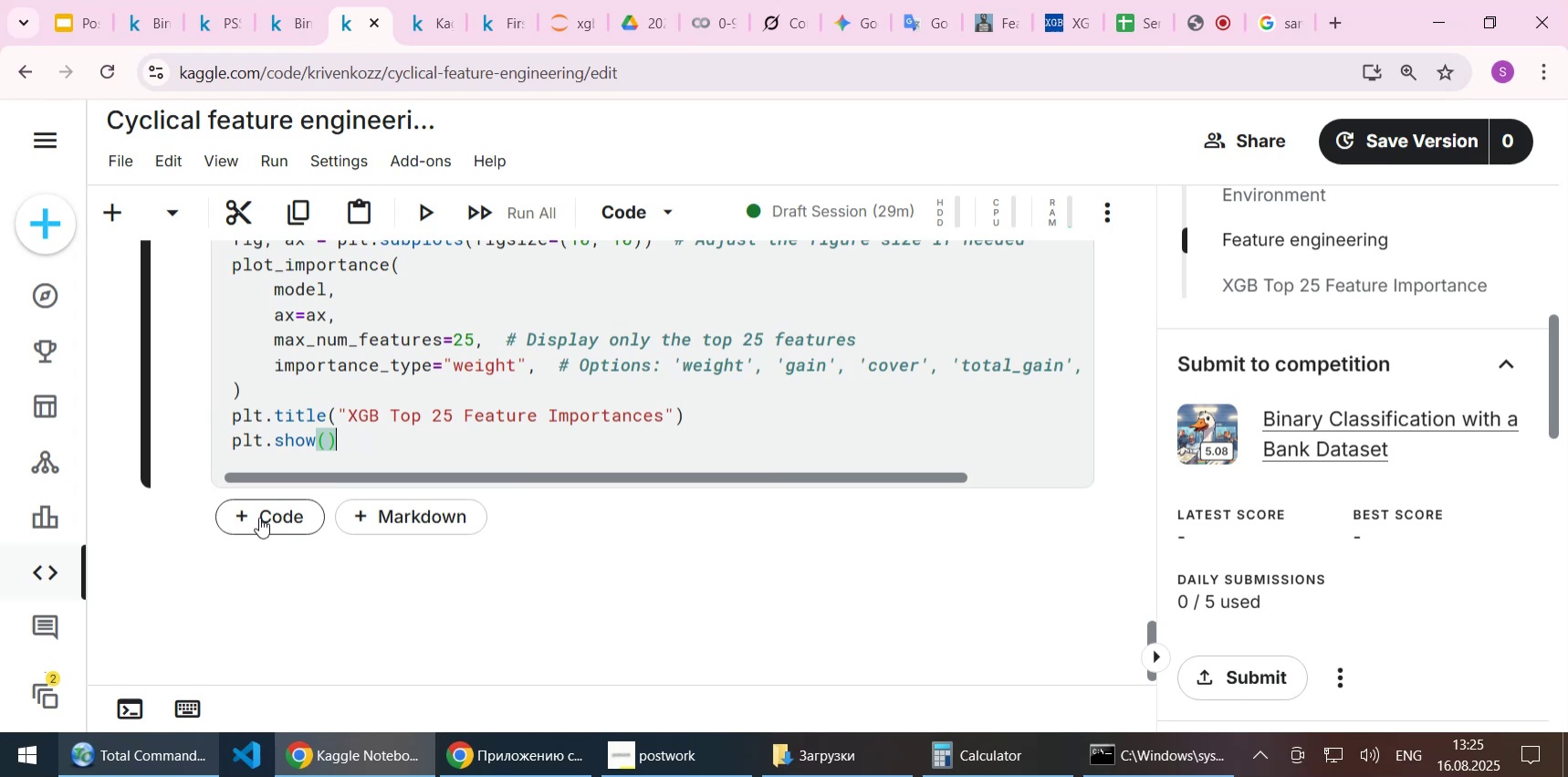 
left_click([375, 520])
 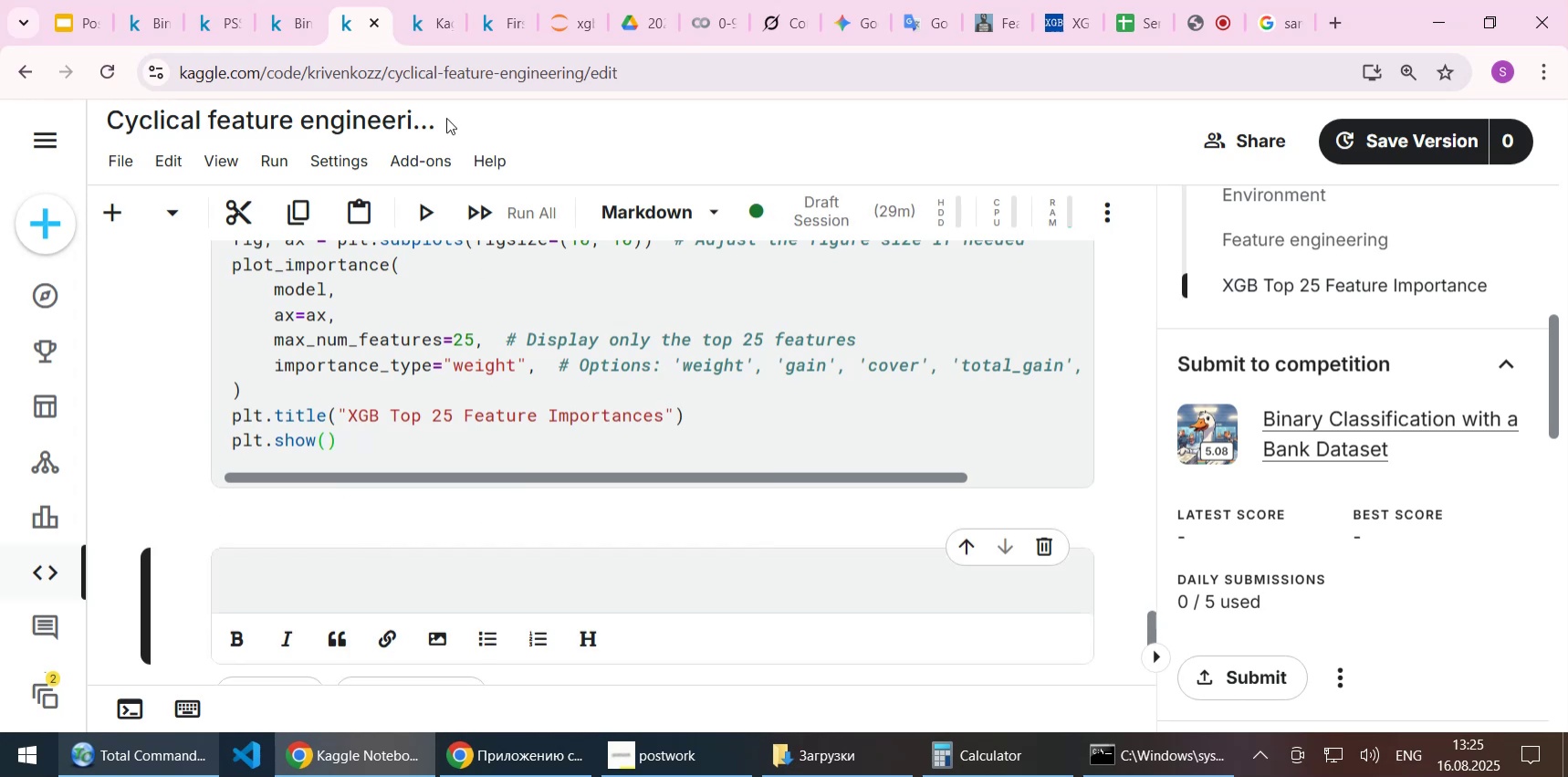 
left_click([431, 23])
 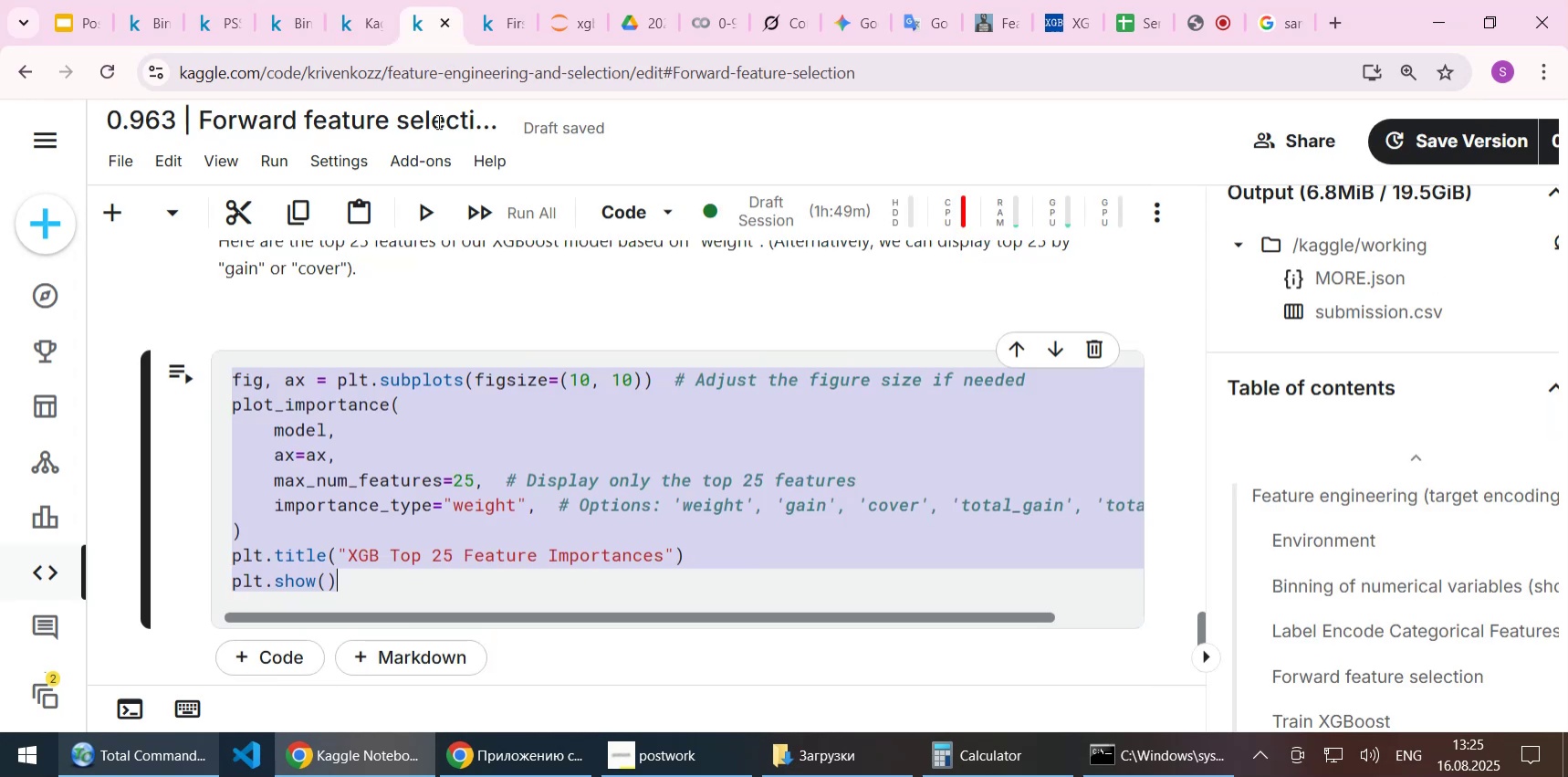 
scroll: coordinate [441, 361], scroll_direction: down, amount: 2.0
 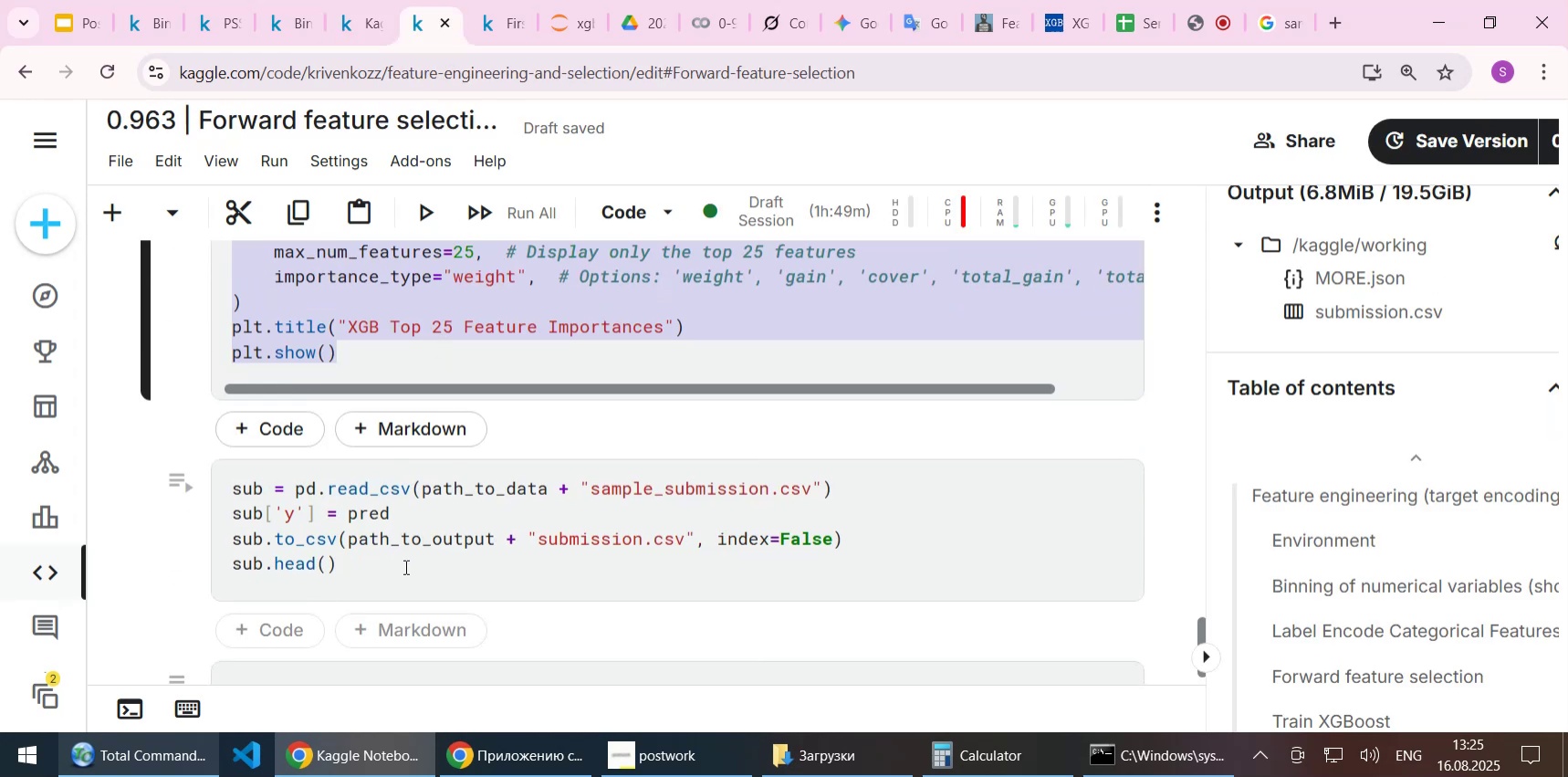 
left_click_drag(start_coordinate=[385, 564], to_coordinate=[232, 472])
 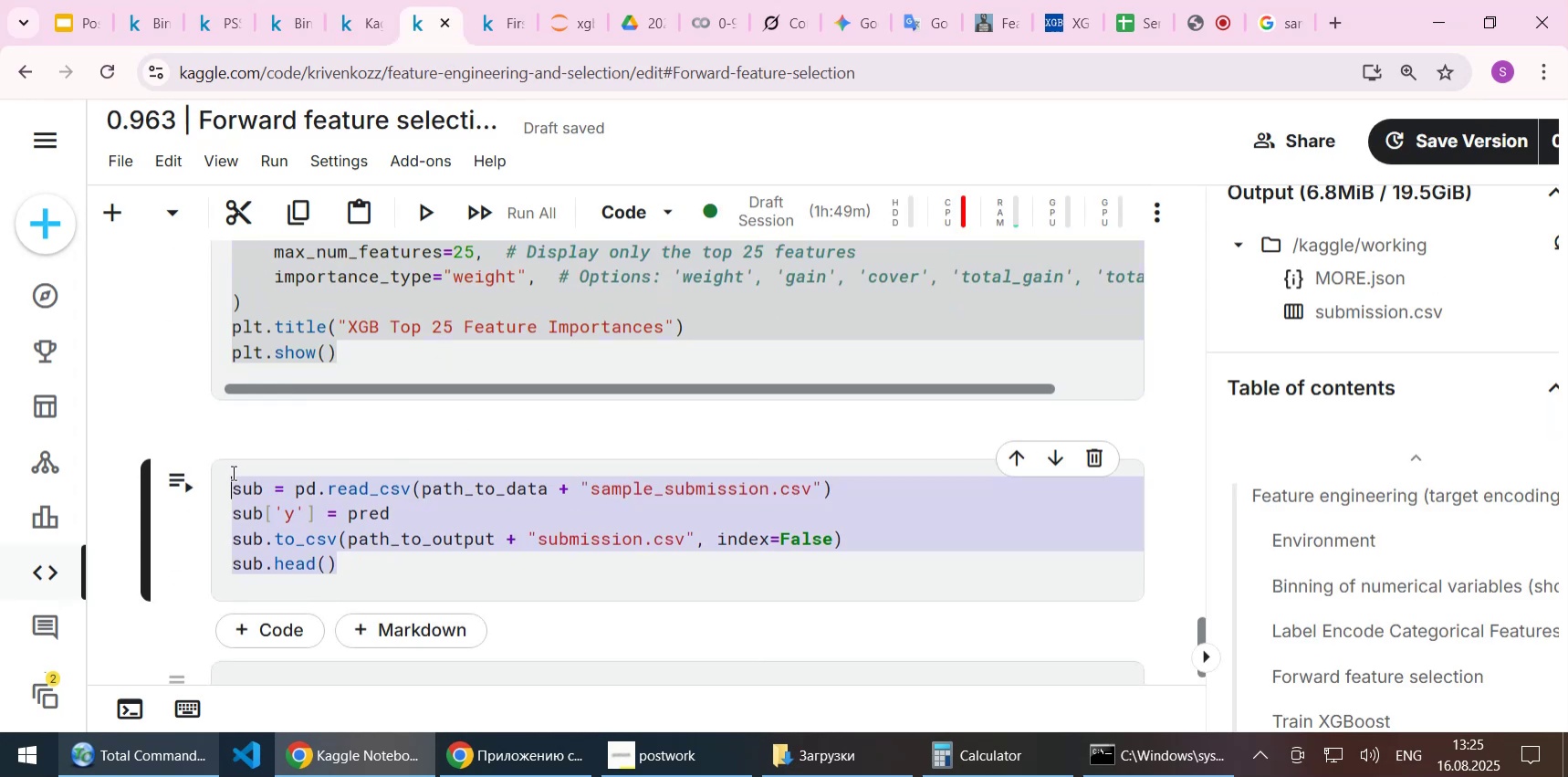 
key(Control+C)
 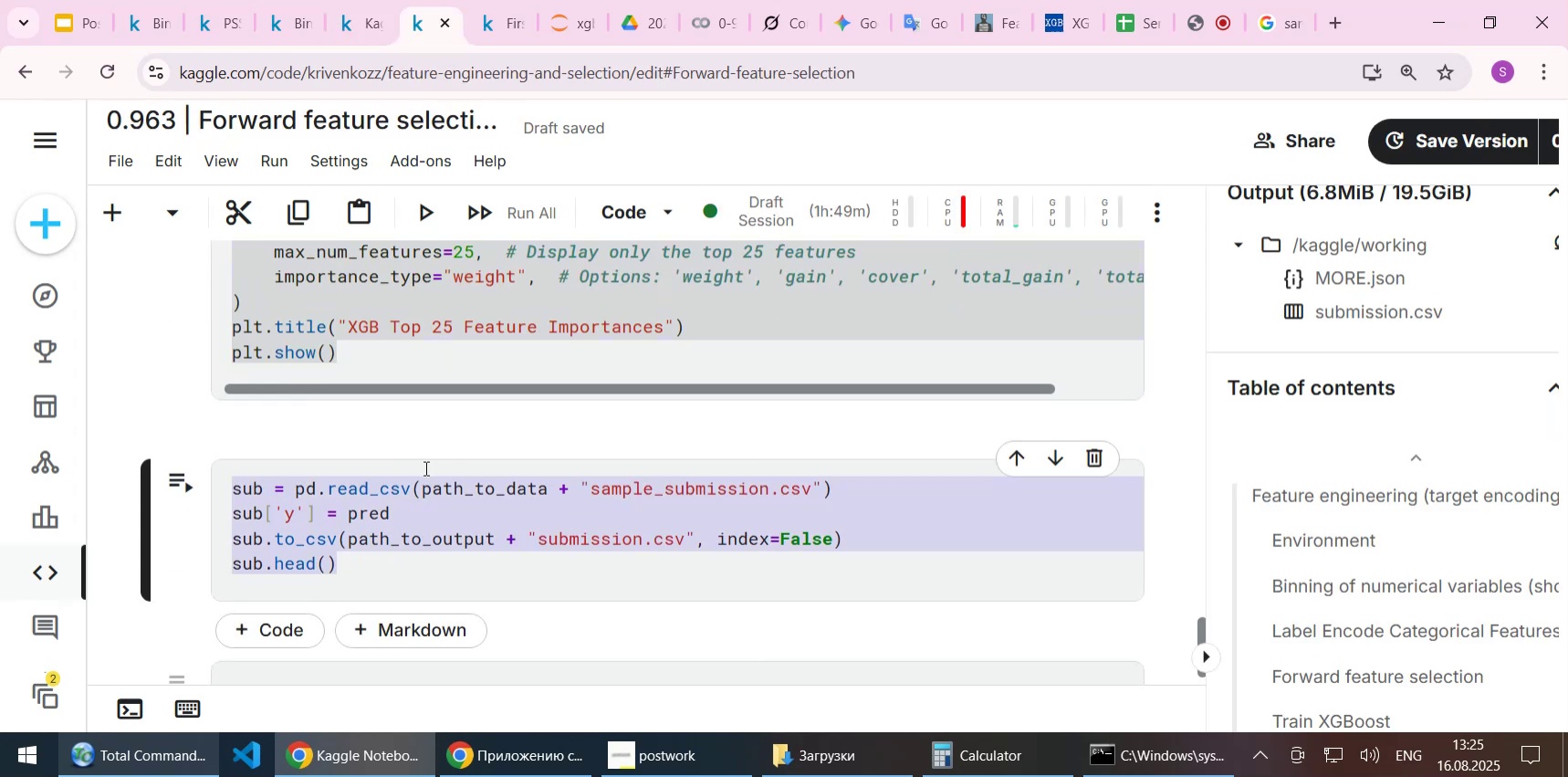 
scroll: coordinate [424, 467], scroll_direction: up, amount: 3.0
 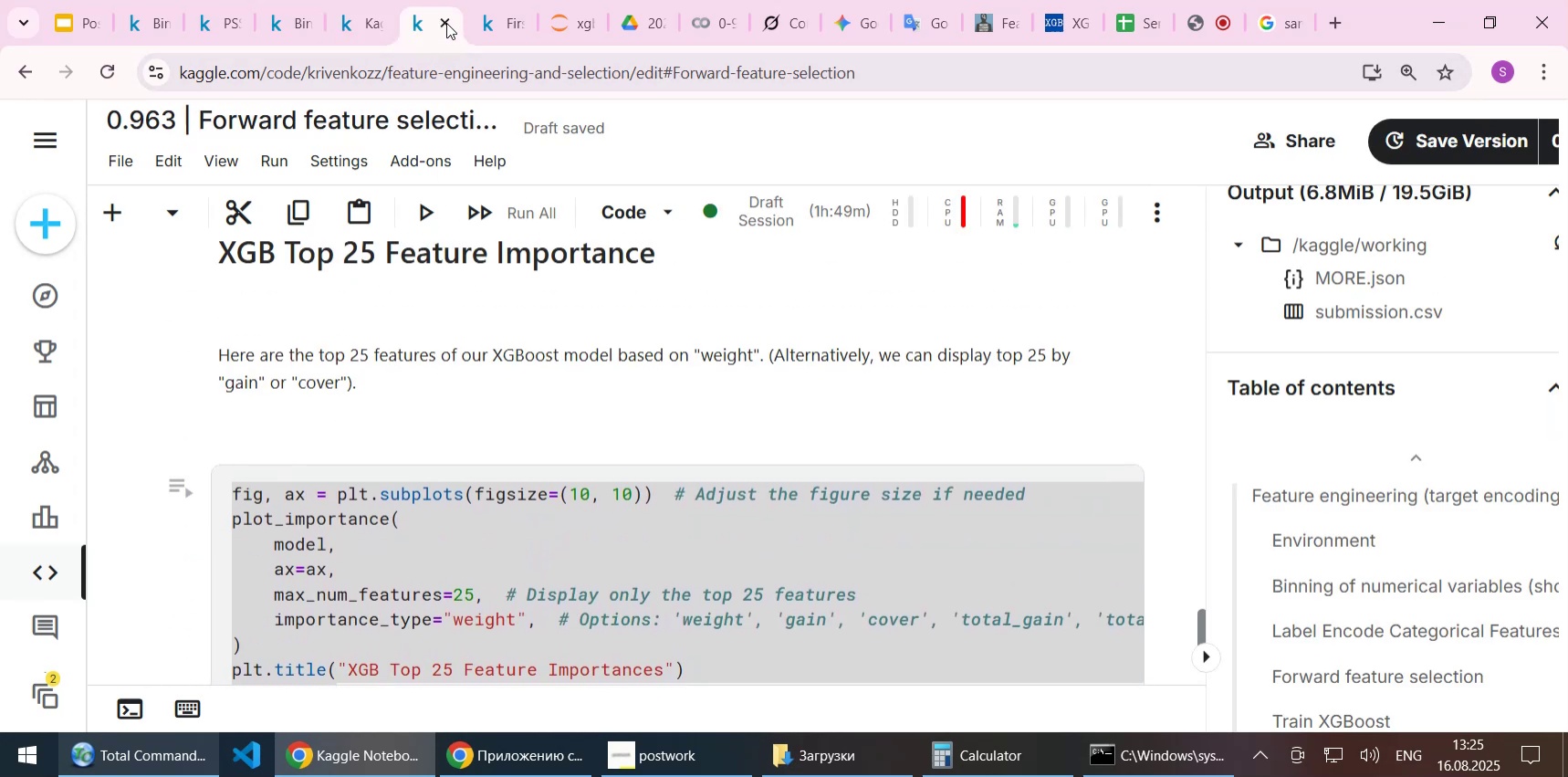 
left_click([360, 25])
 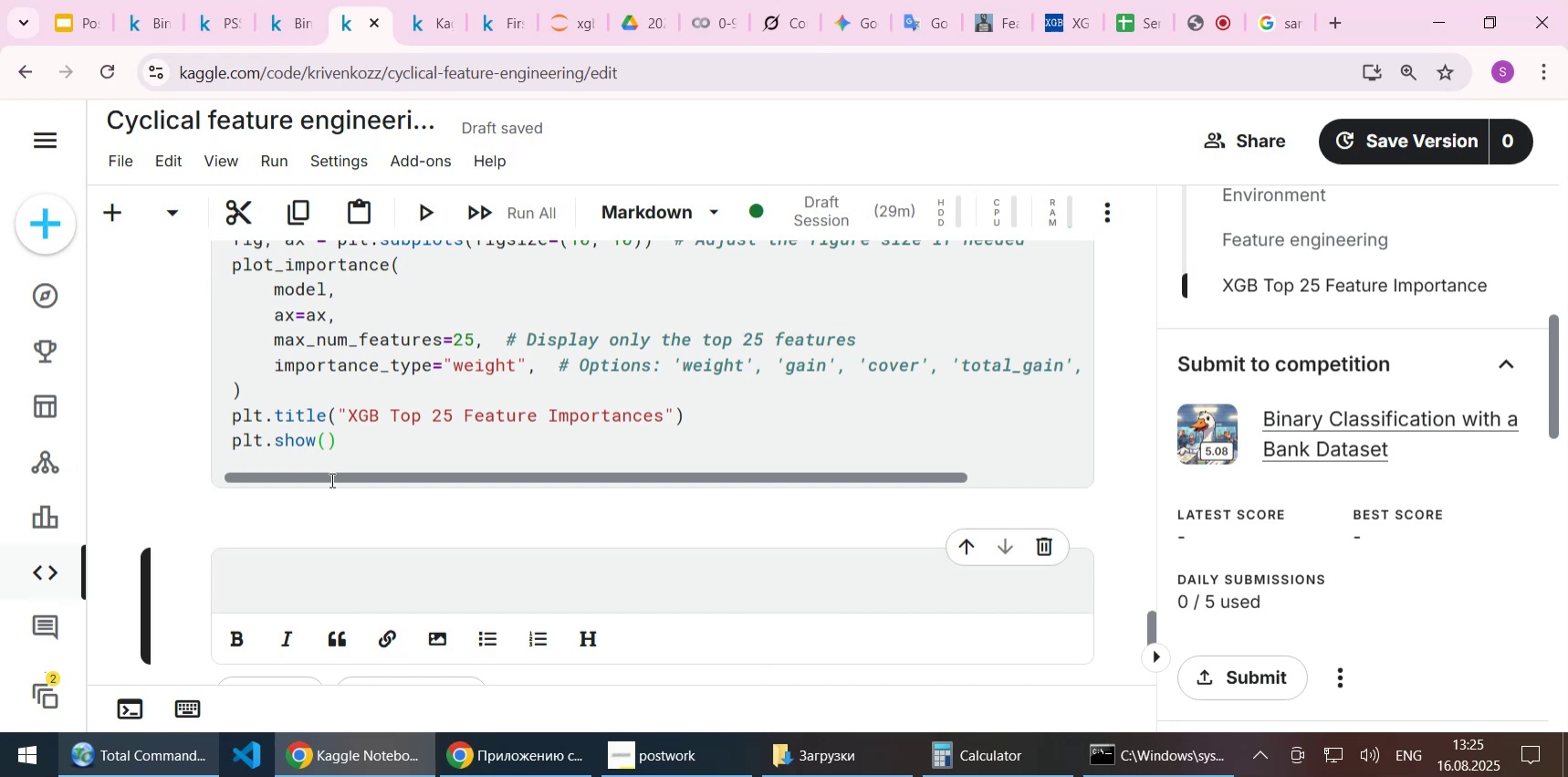 
left_click([300, 586])
 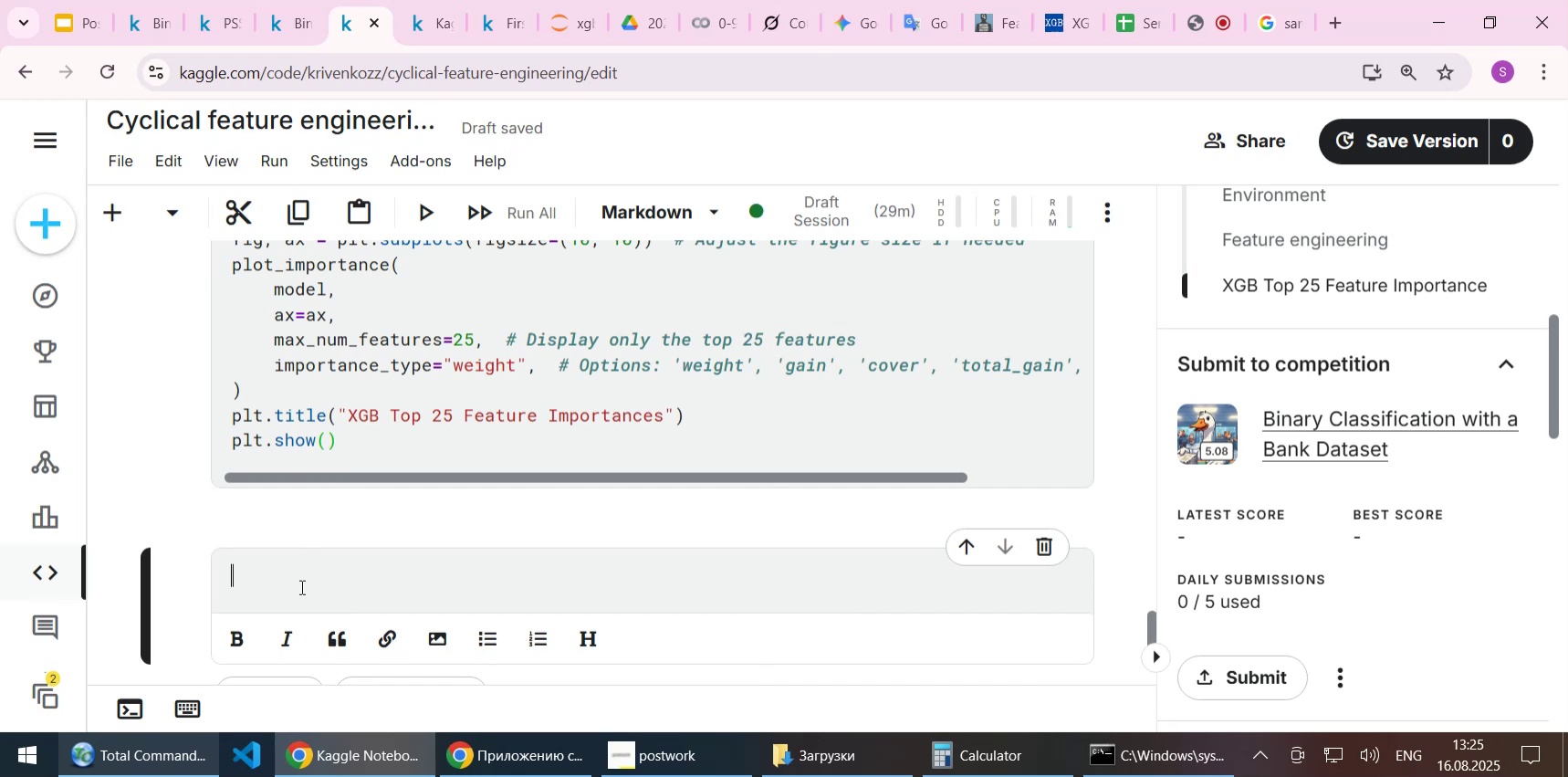 
key(Control+ControlLeft)
 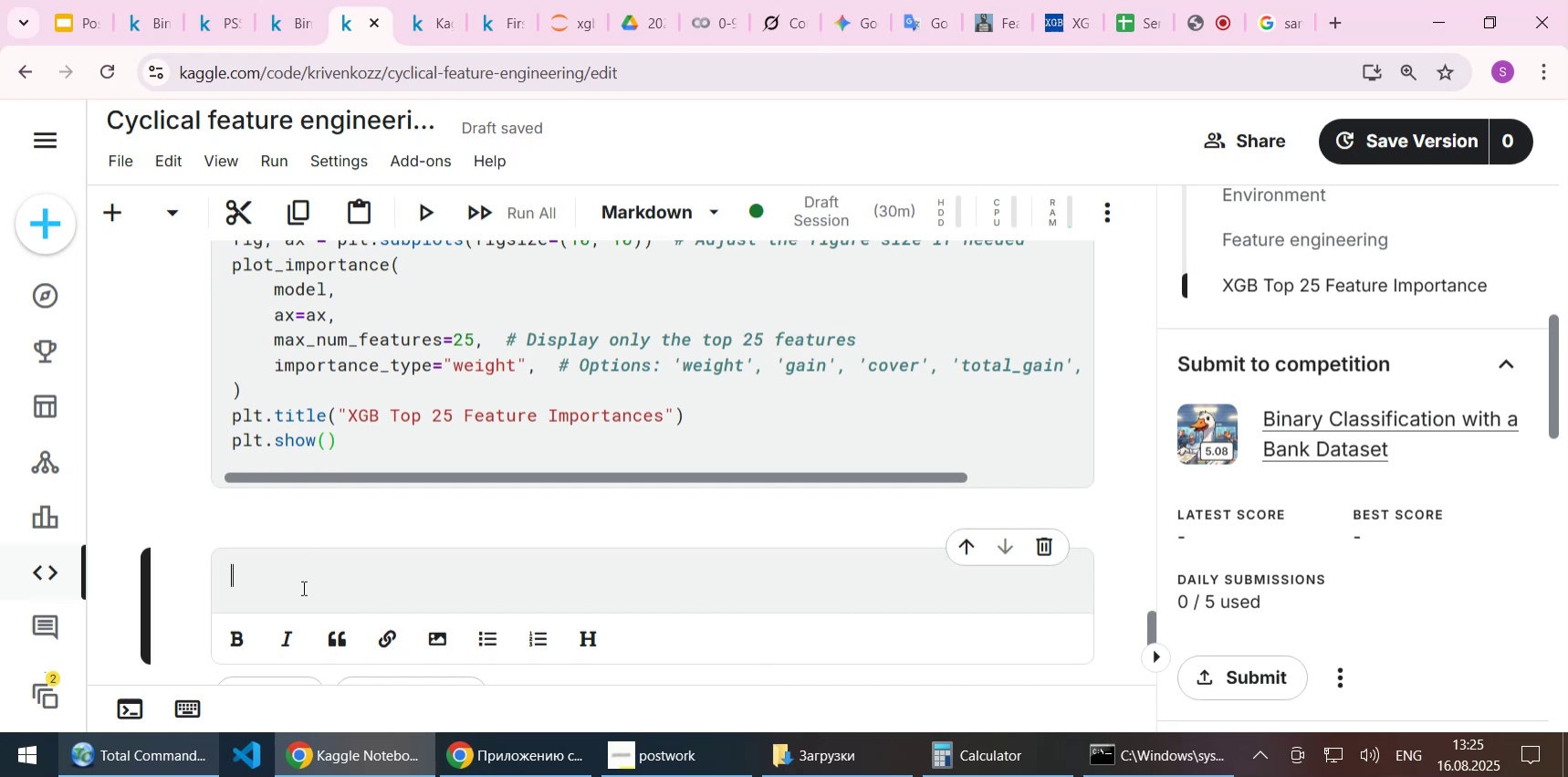 
key(Control+V)
 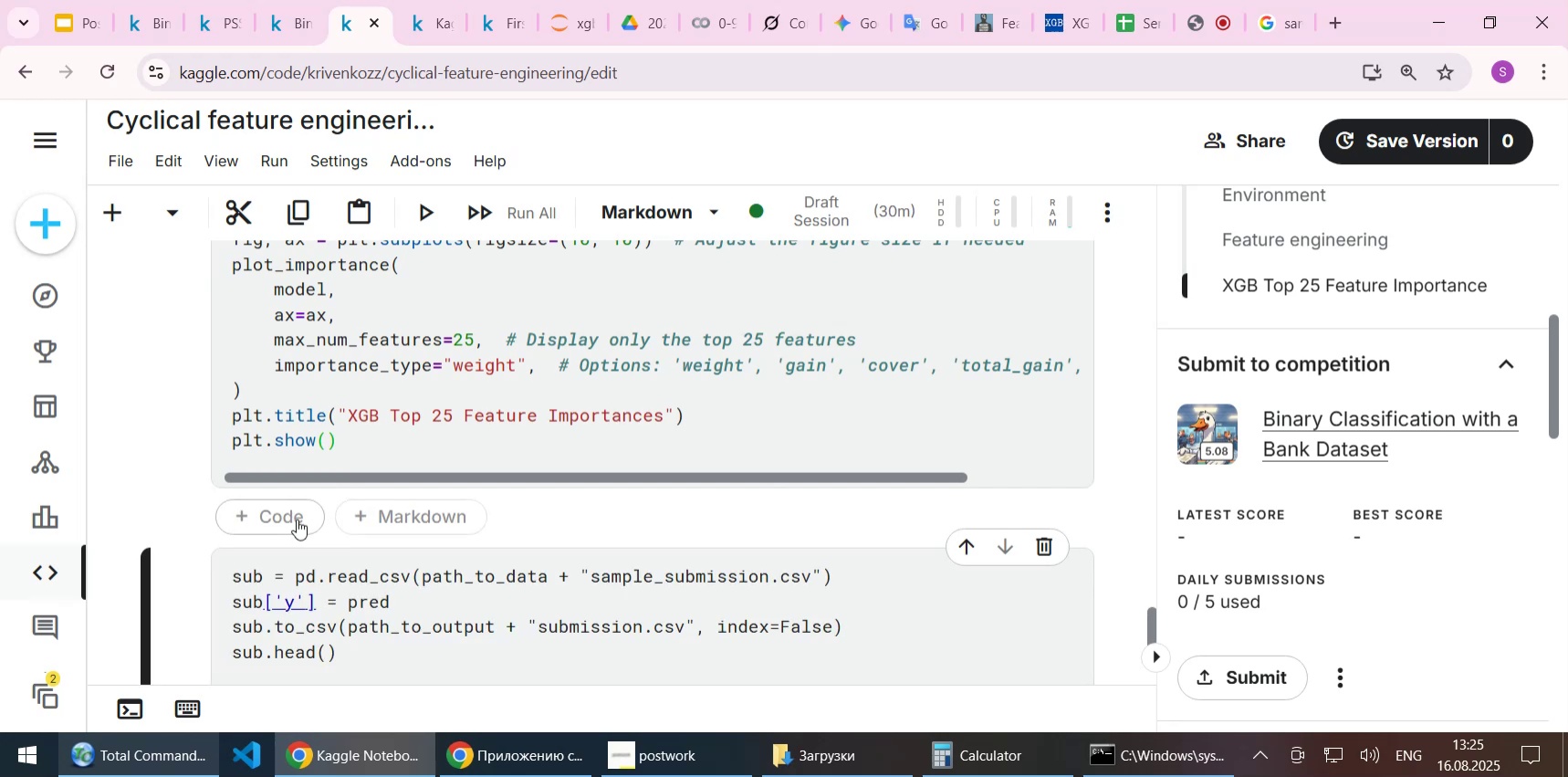 
left_click([382, 519])
 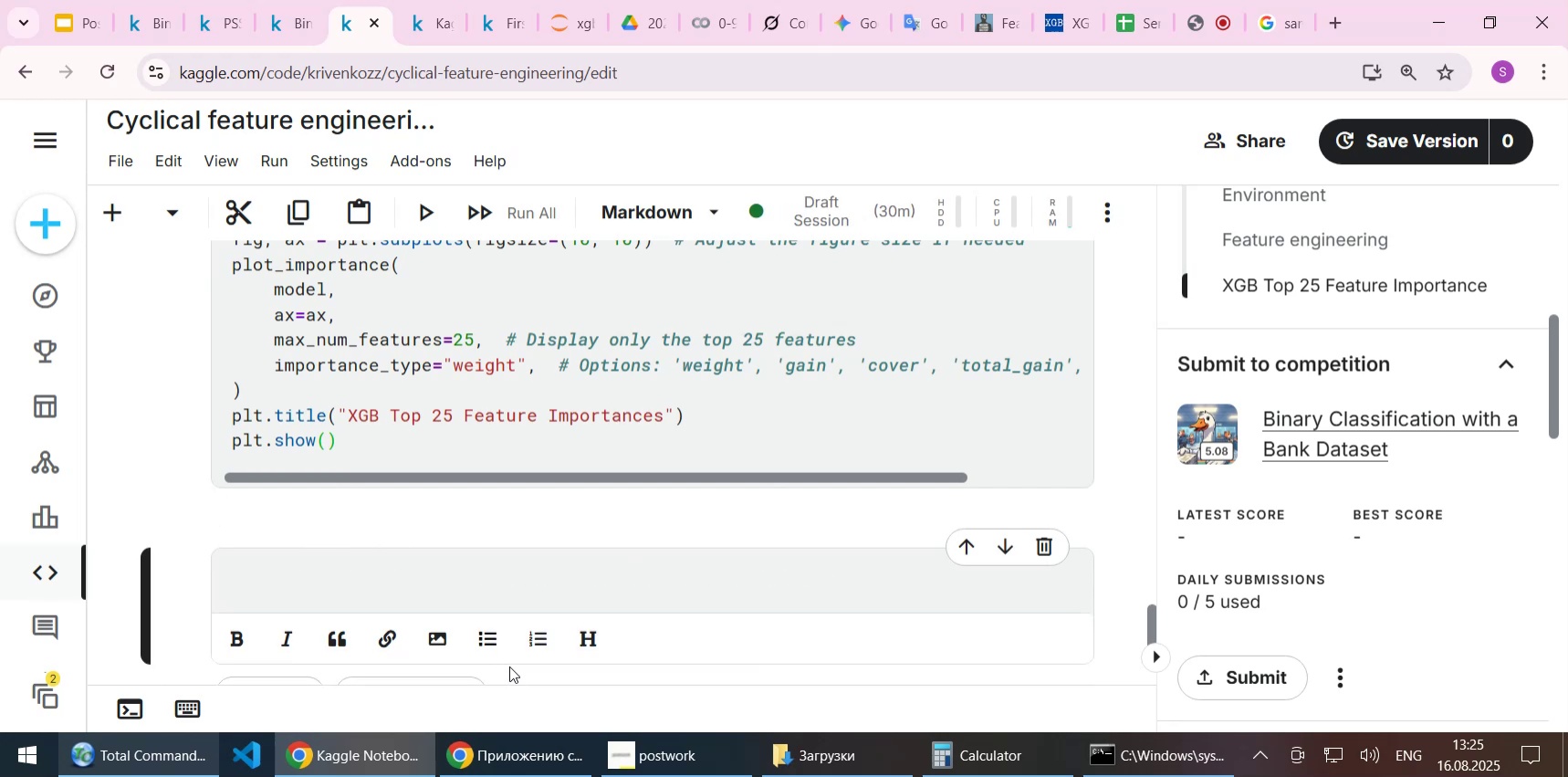 
scroll: coordinate [370, 468], scroll_direction: down, amount: 4.0
 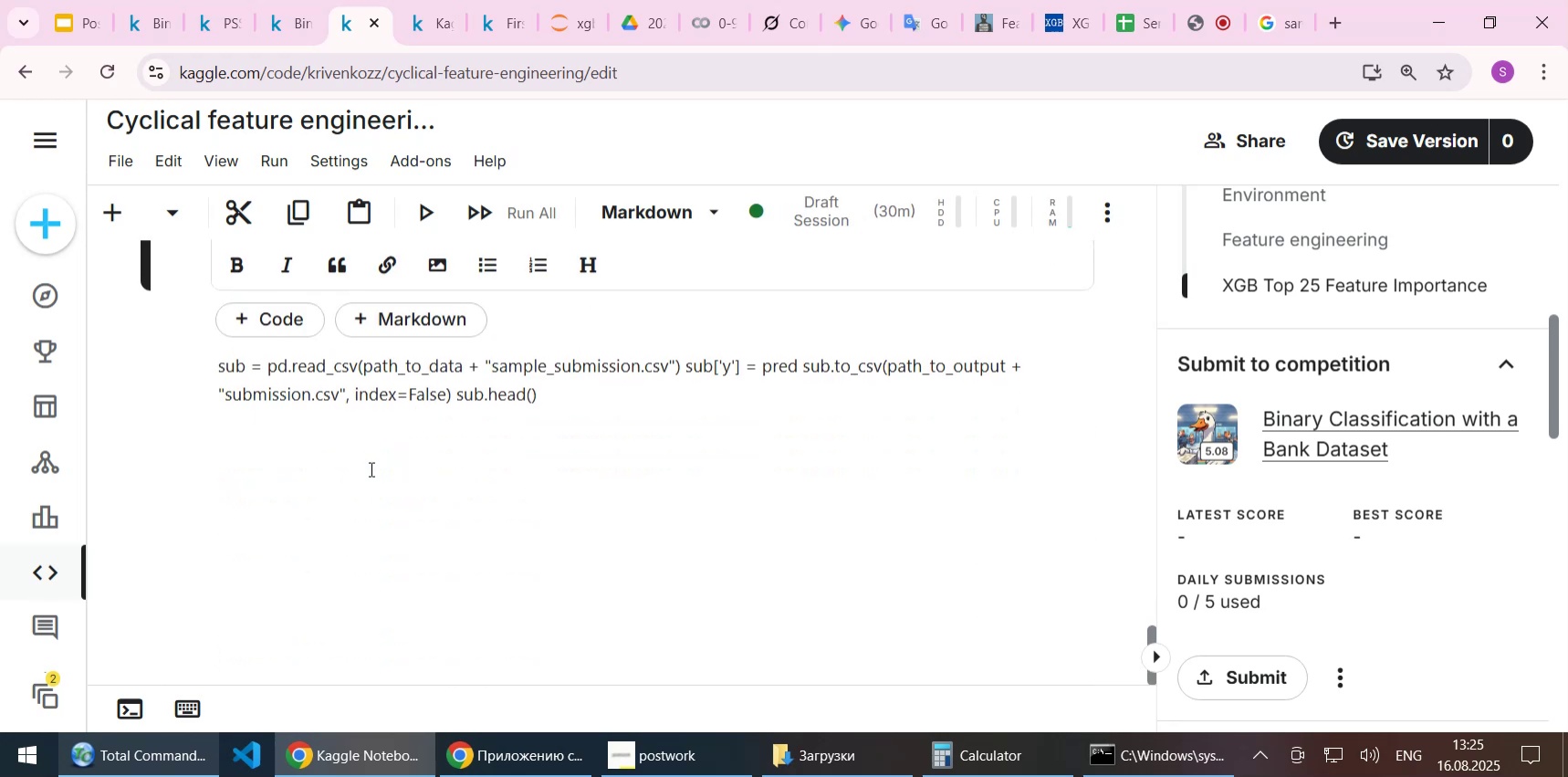 
scroll: coordinate [370, 468], scroll_direction: up, amount: 1.0
 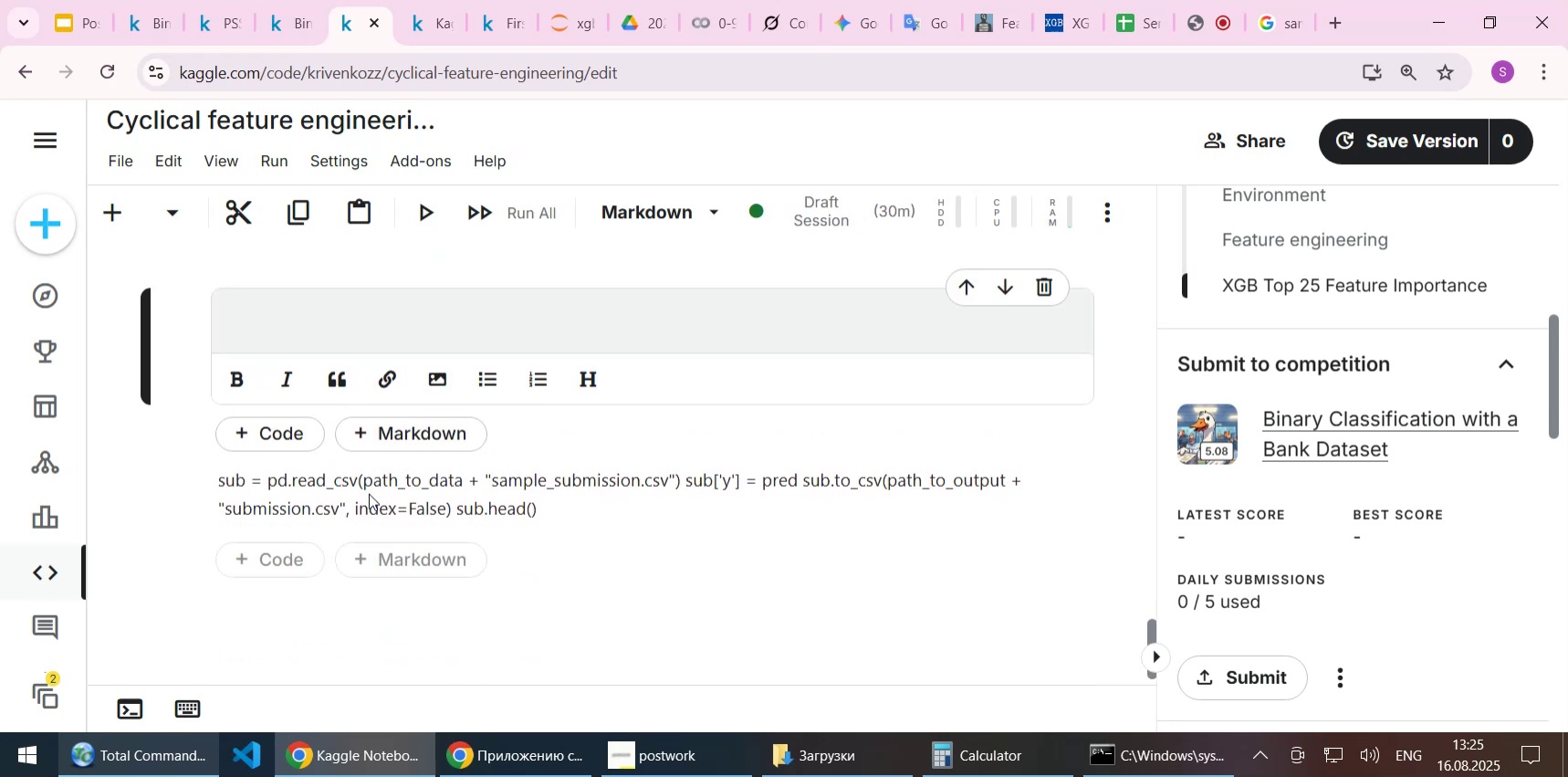 
double_click([369, 493])
 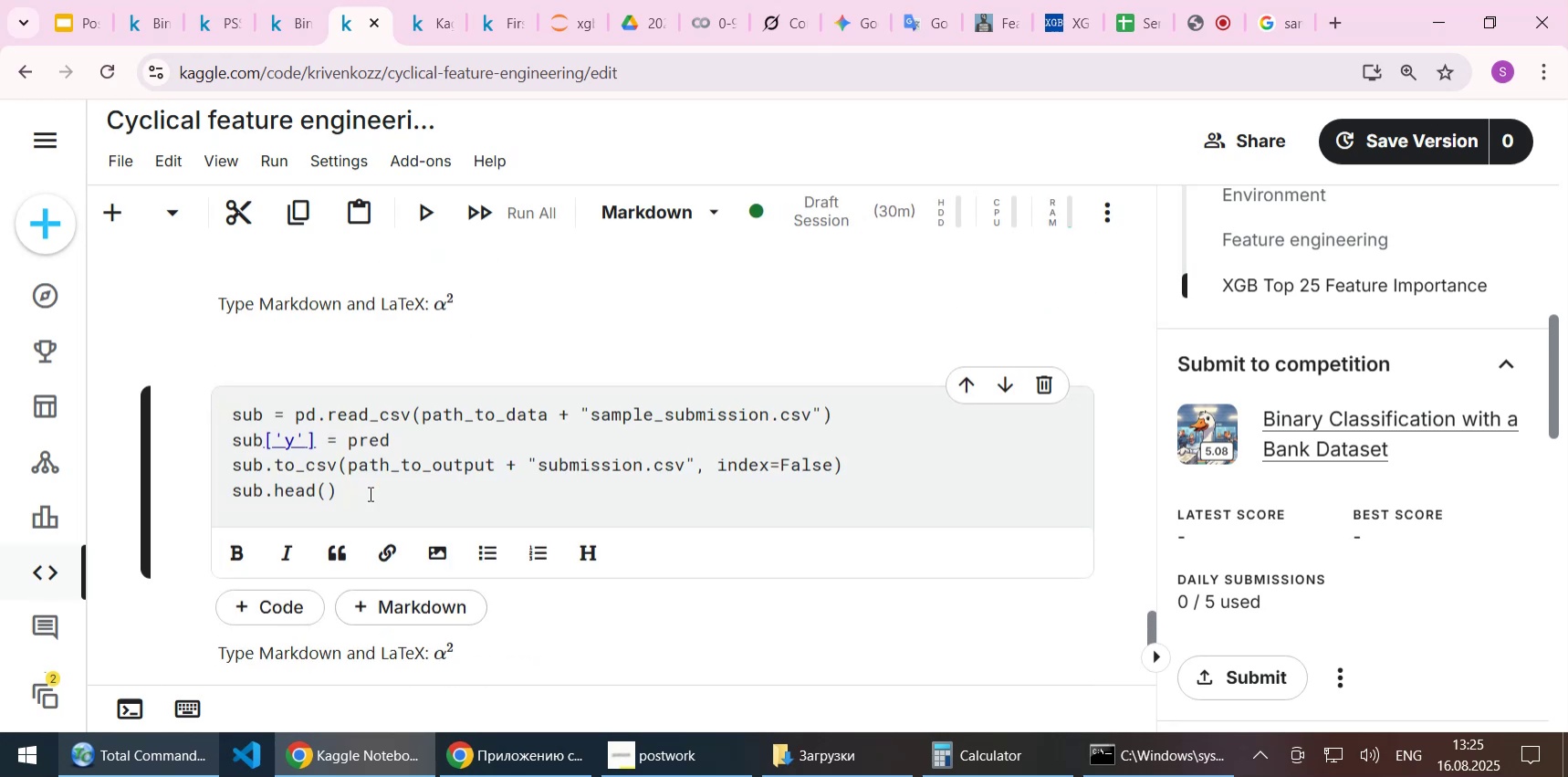 
left_click([369, 493])
 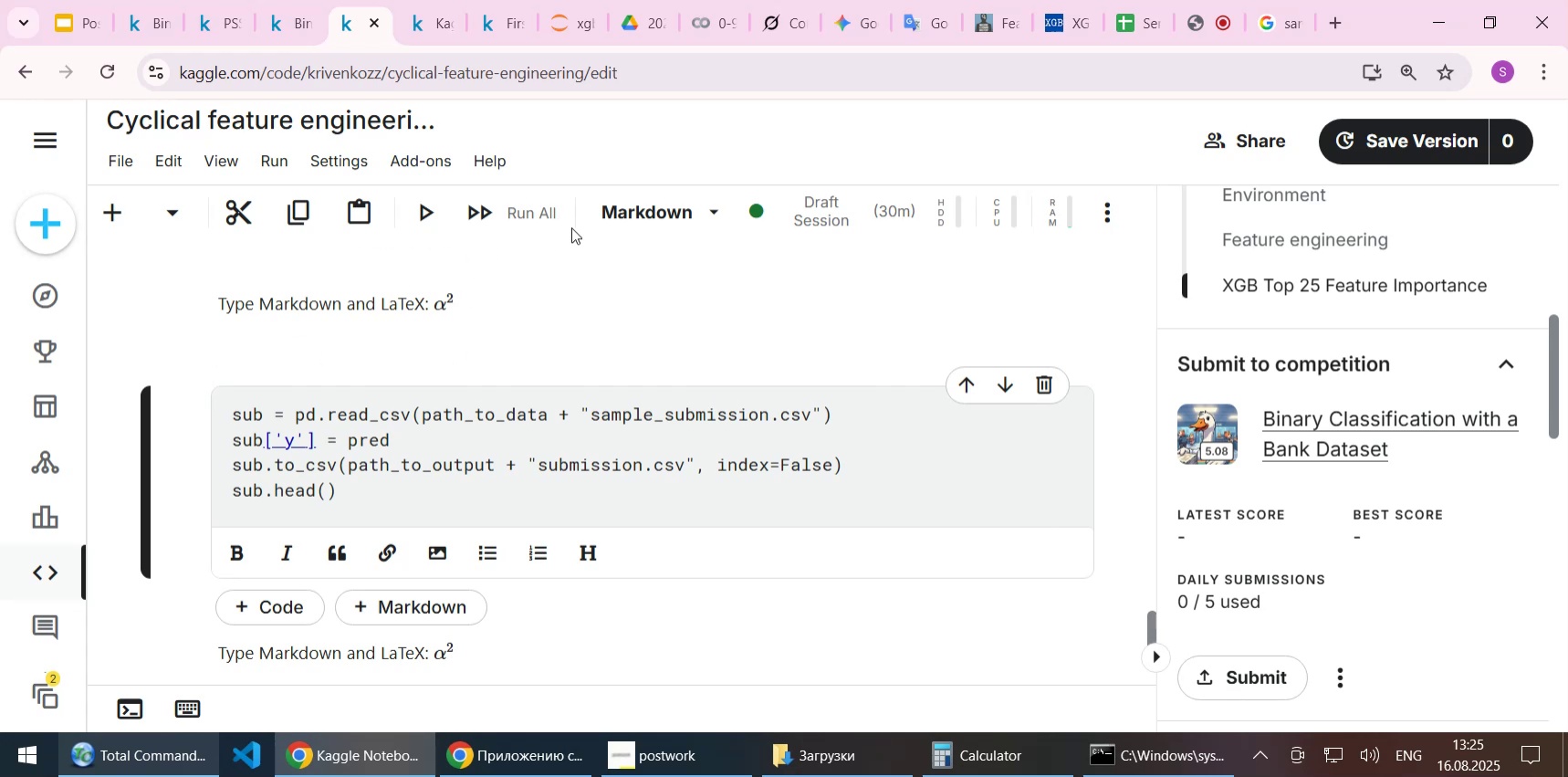 
left_click([585, 224])
 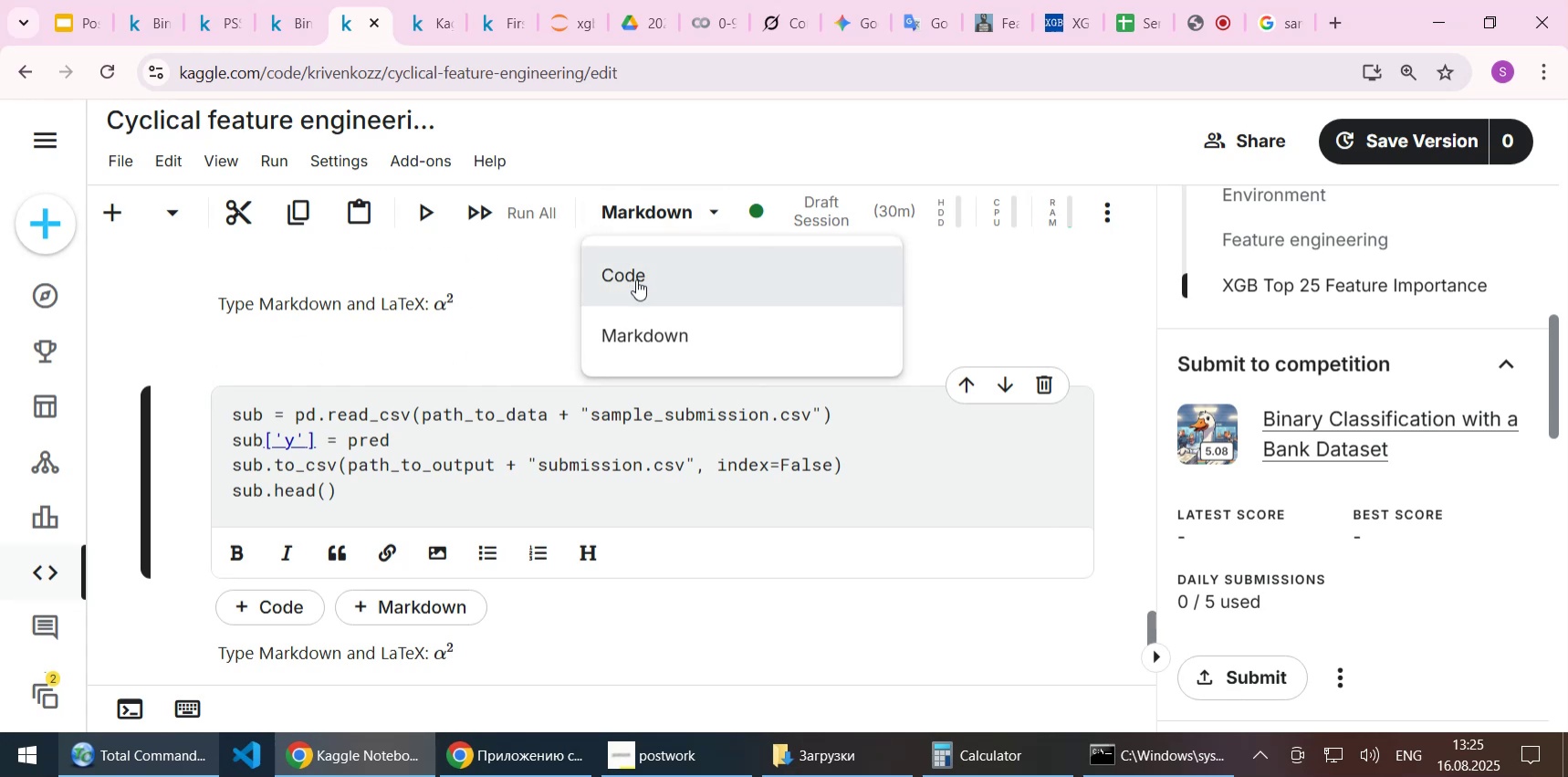 
left_click([636, 279])
 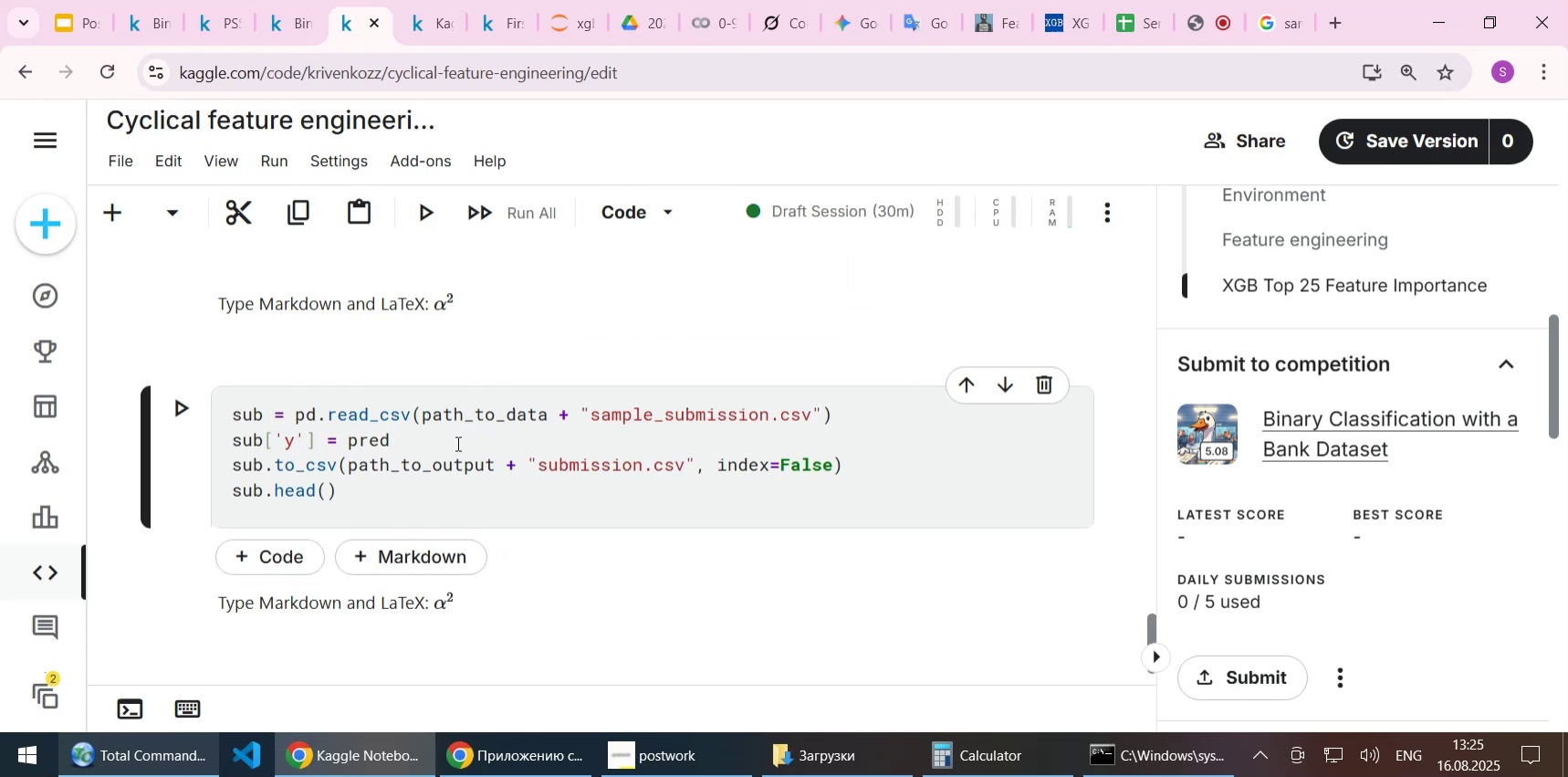 
left_click([455, 443])
 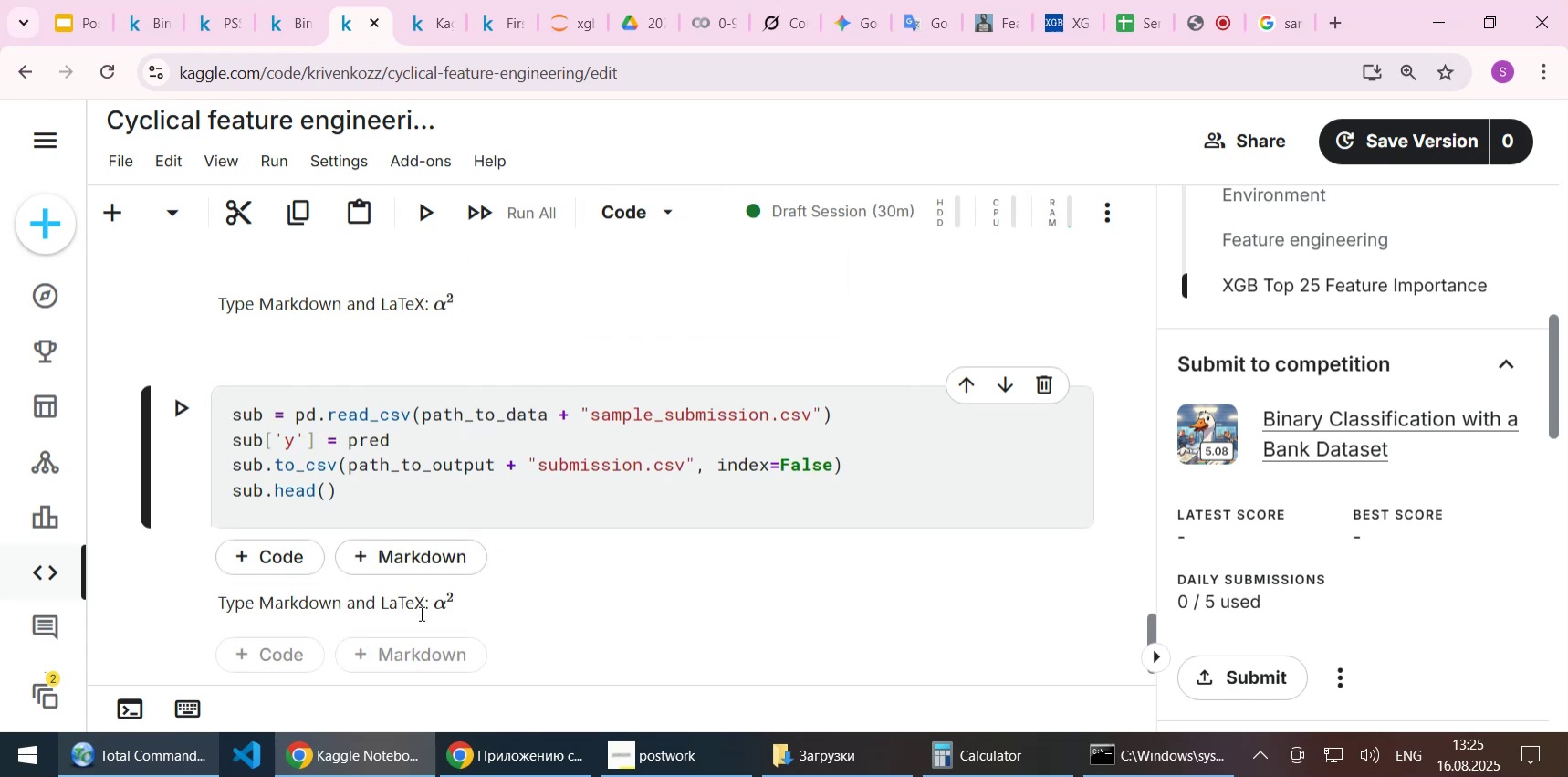 
left_click([420, 613])
 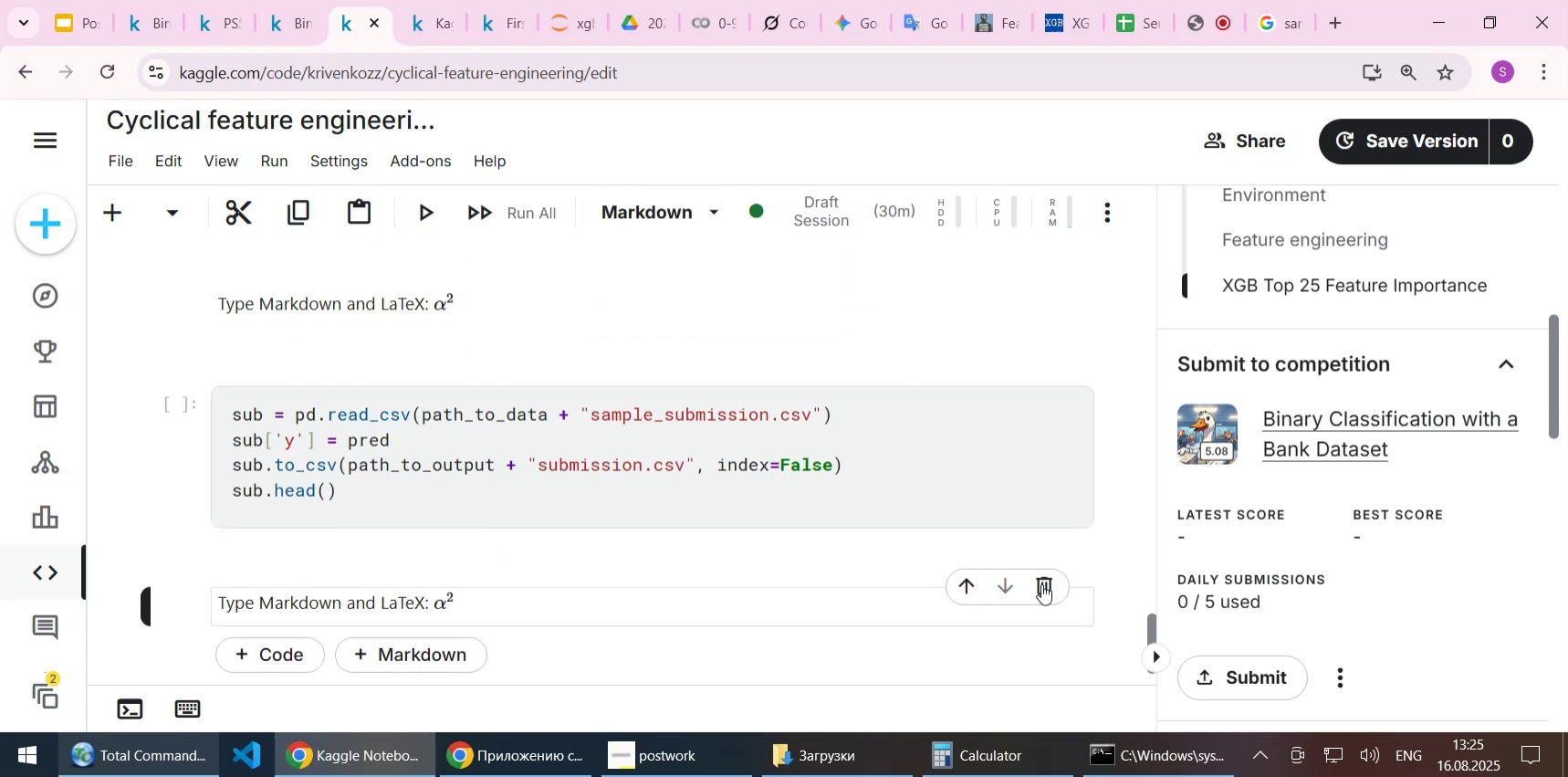 
left_click([1042, 583])
 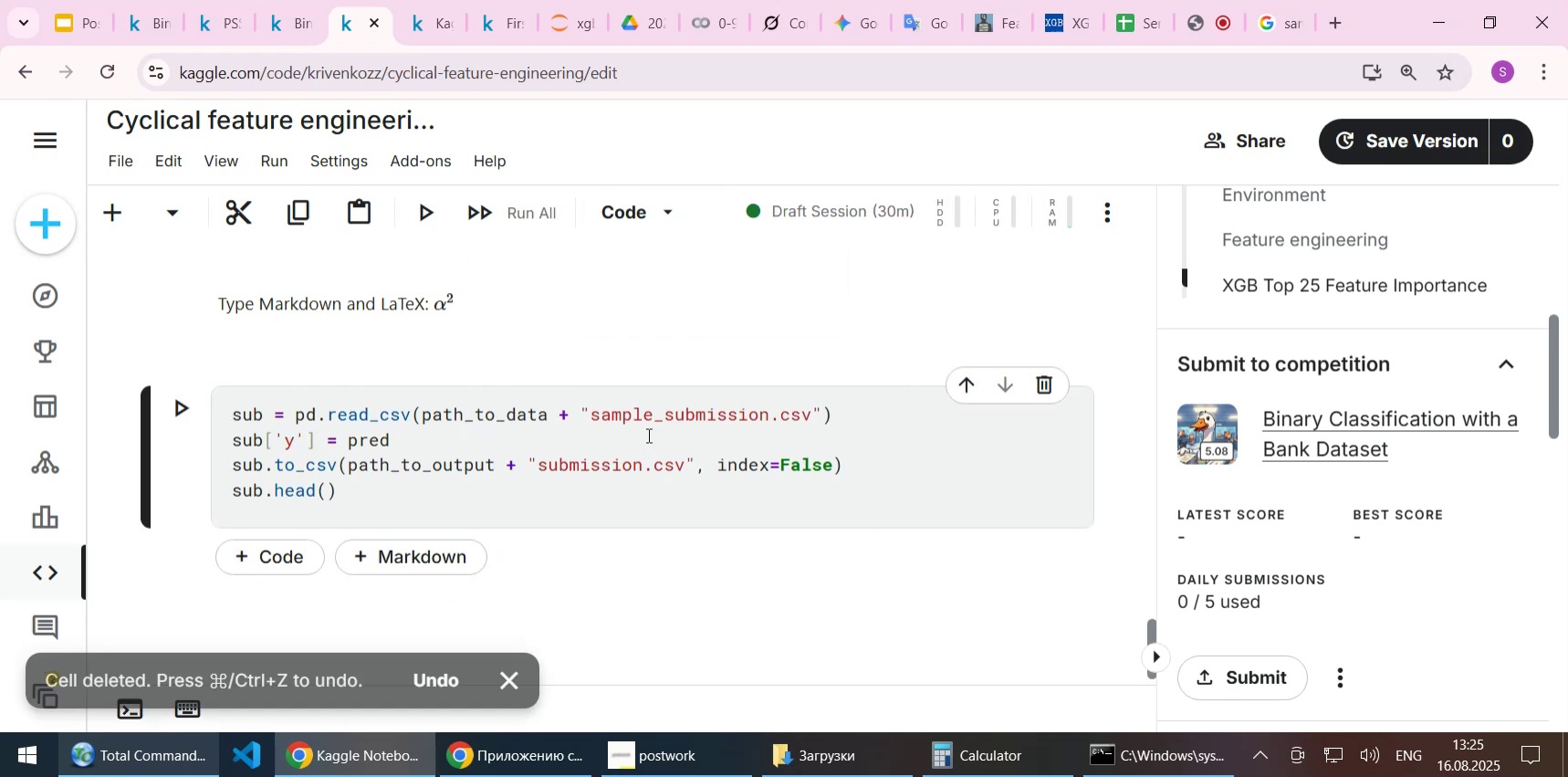 
scroll: coordinate [593, 407], scroll_direction: up, amount: 1.0
 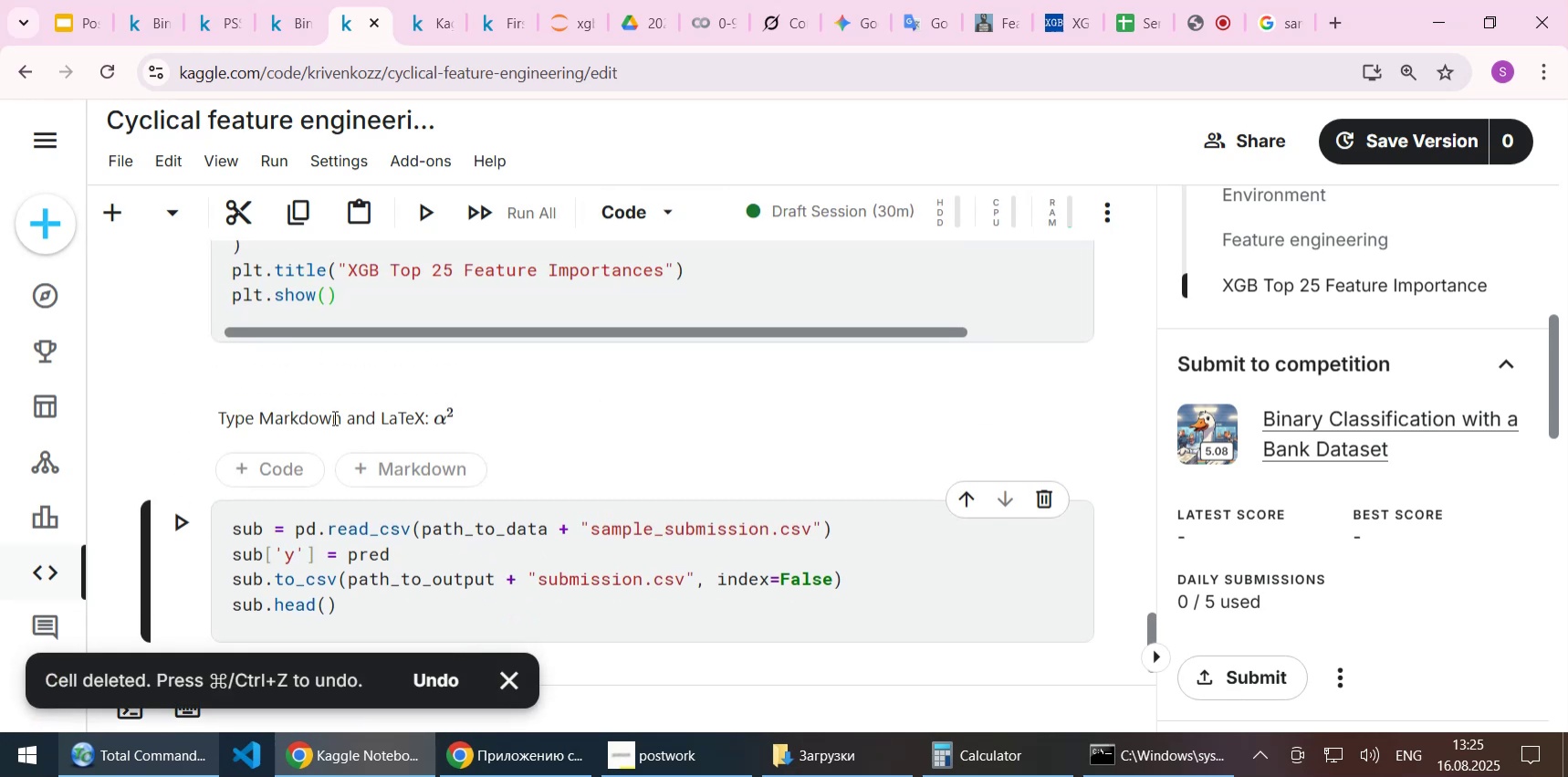 
double_click([333, 417])
 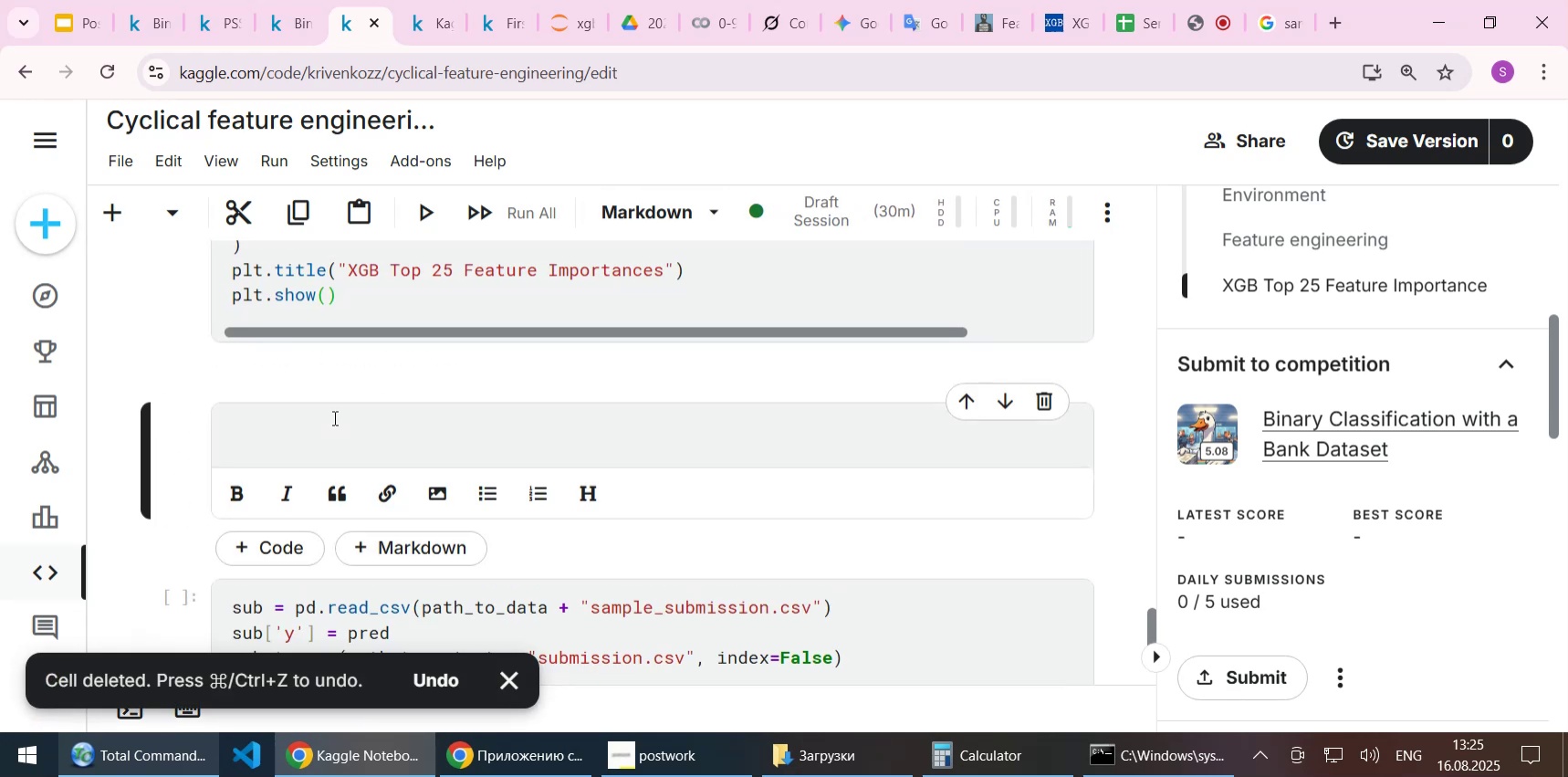 
left_click([333, 417])
 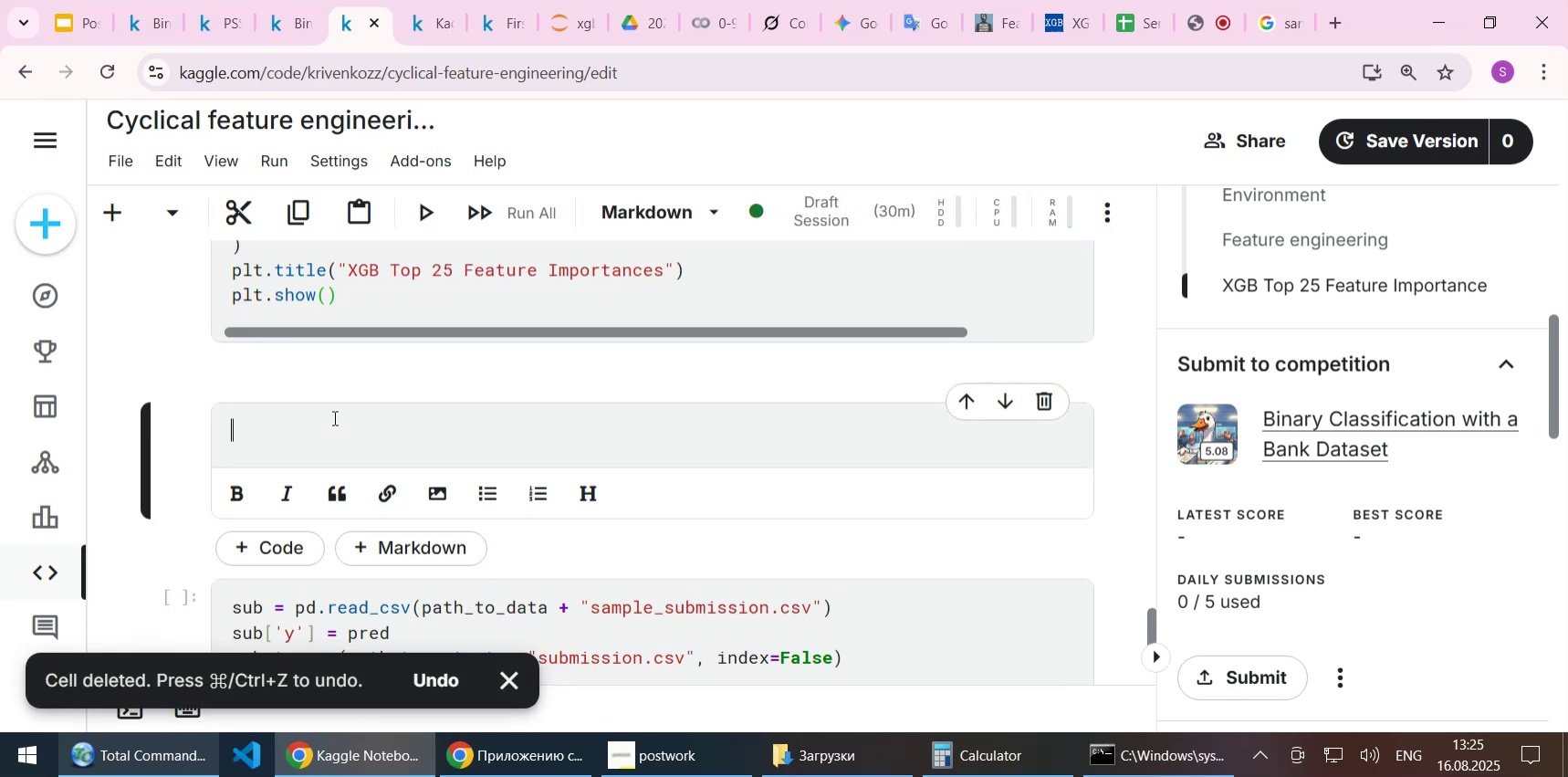 
type(Prepare submu)
key(Backspace)
type(issiom)
key(Backspace)
type(n[Home]## )
 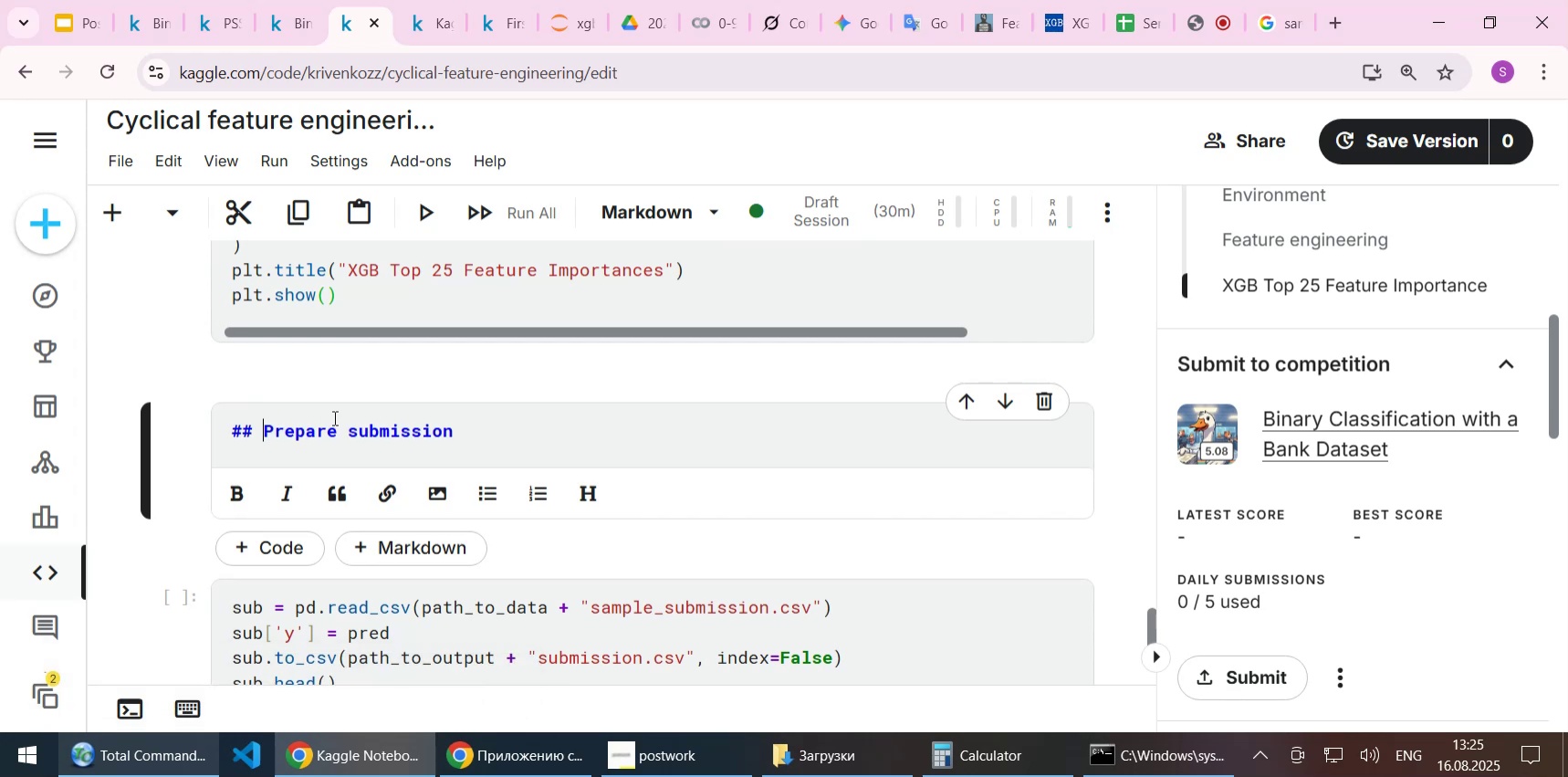 
key(Shift+Enter)
 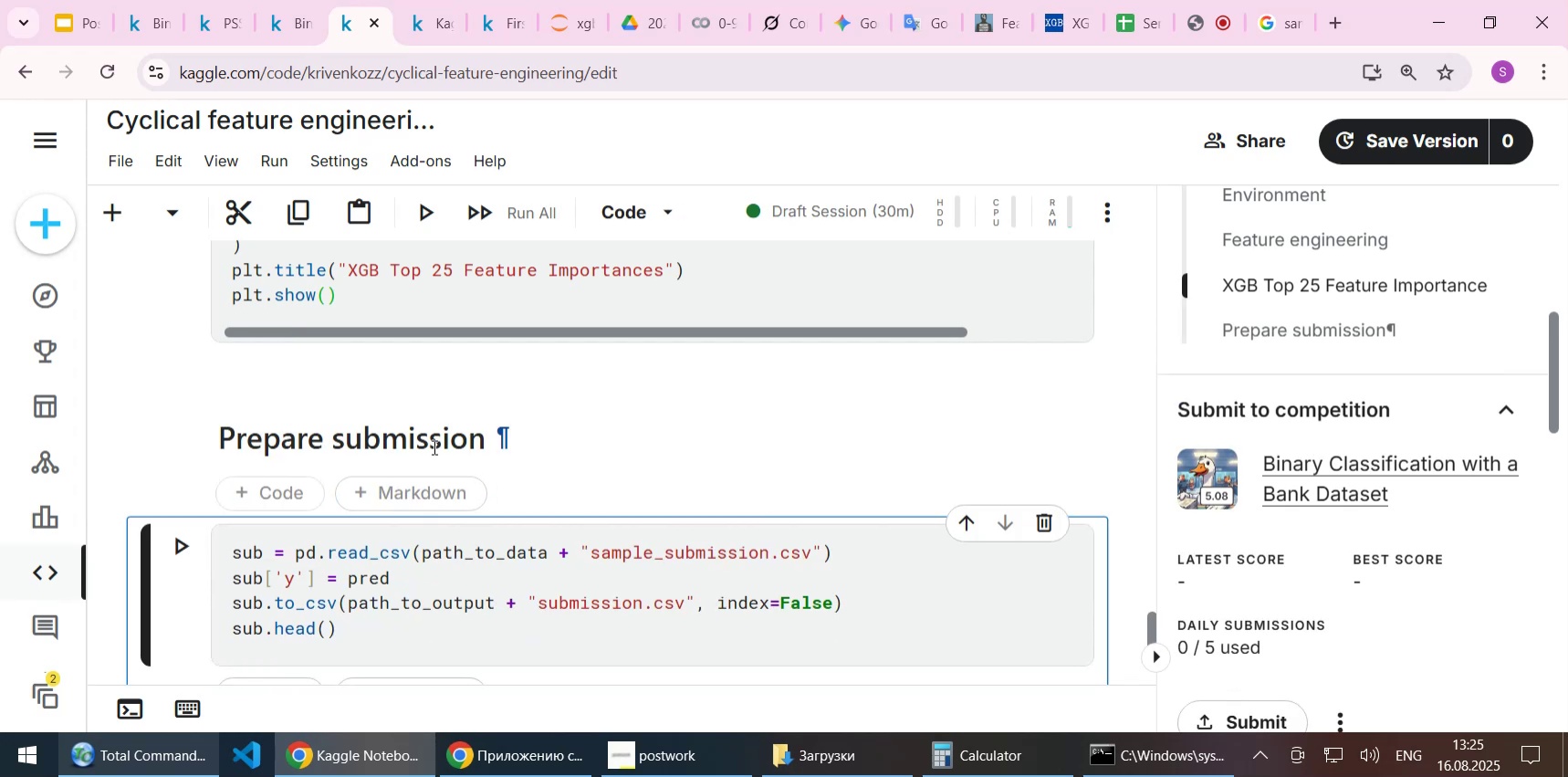 
scroll: coordinate [426, 517], scroll_direction: down, amount: 1.0
 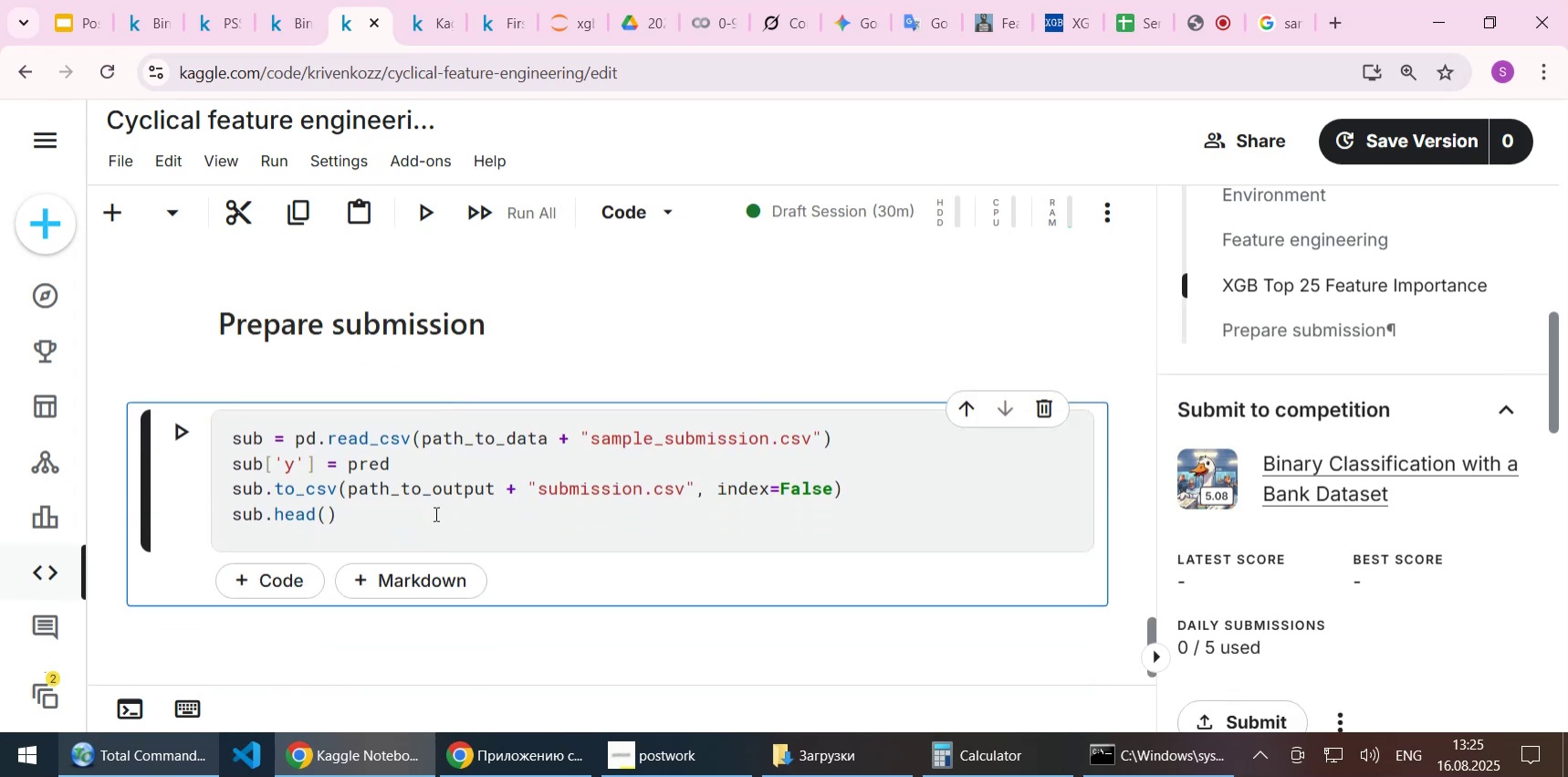 
left_click([435, 512])
 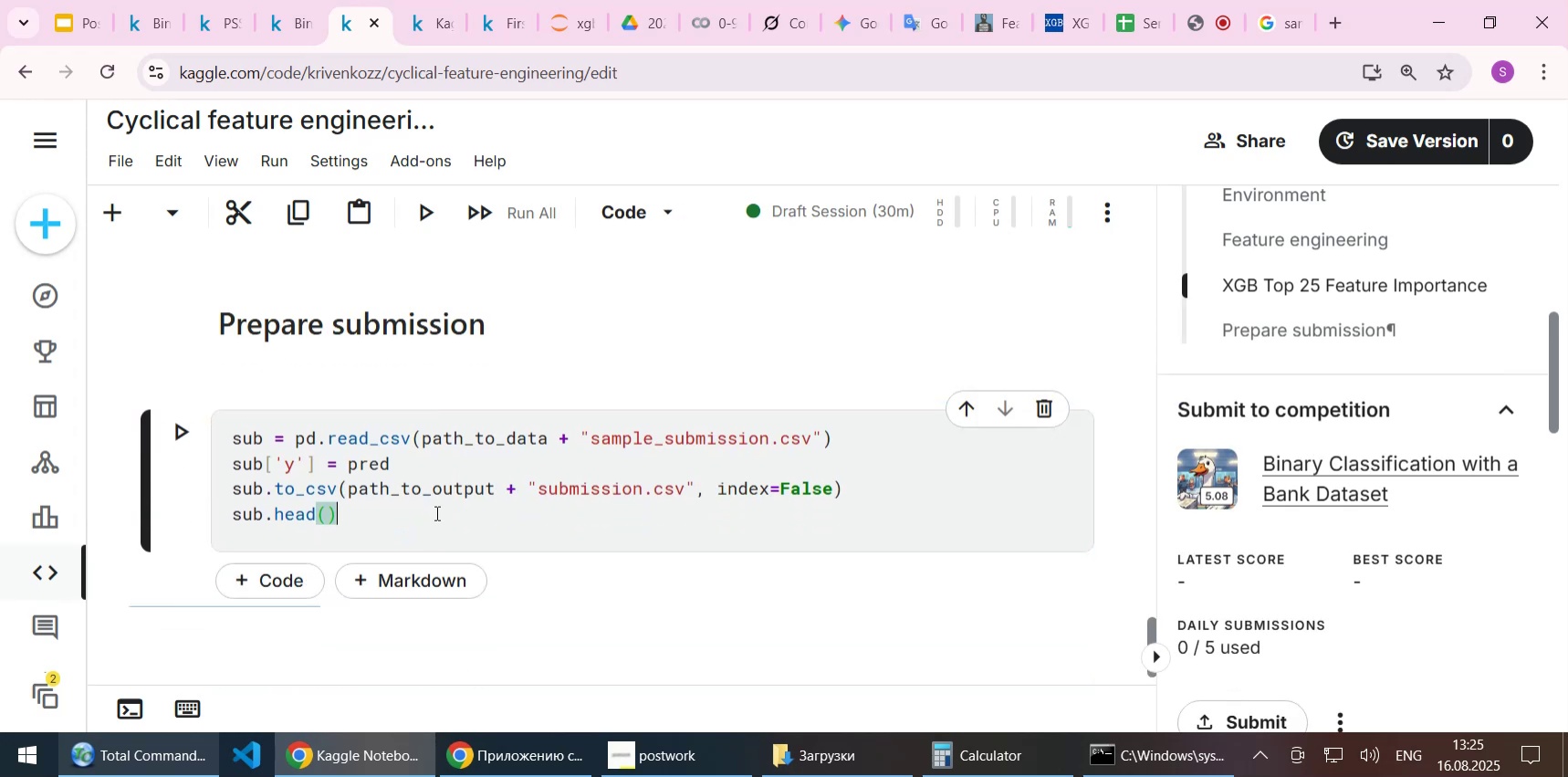 
scroll: coordinate [435, 512], scroll_direction: up, amount: 2.0
 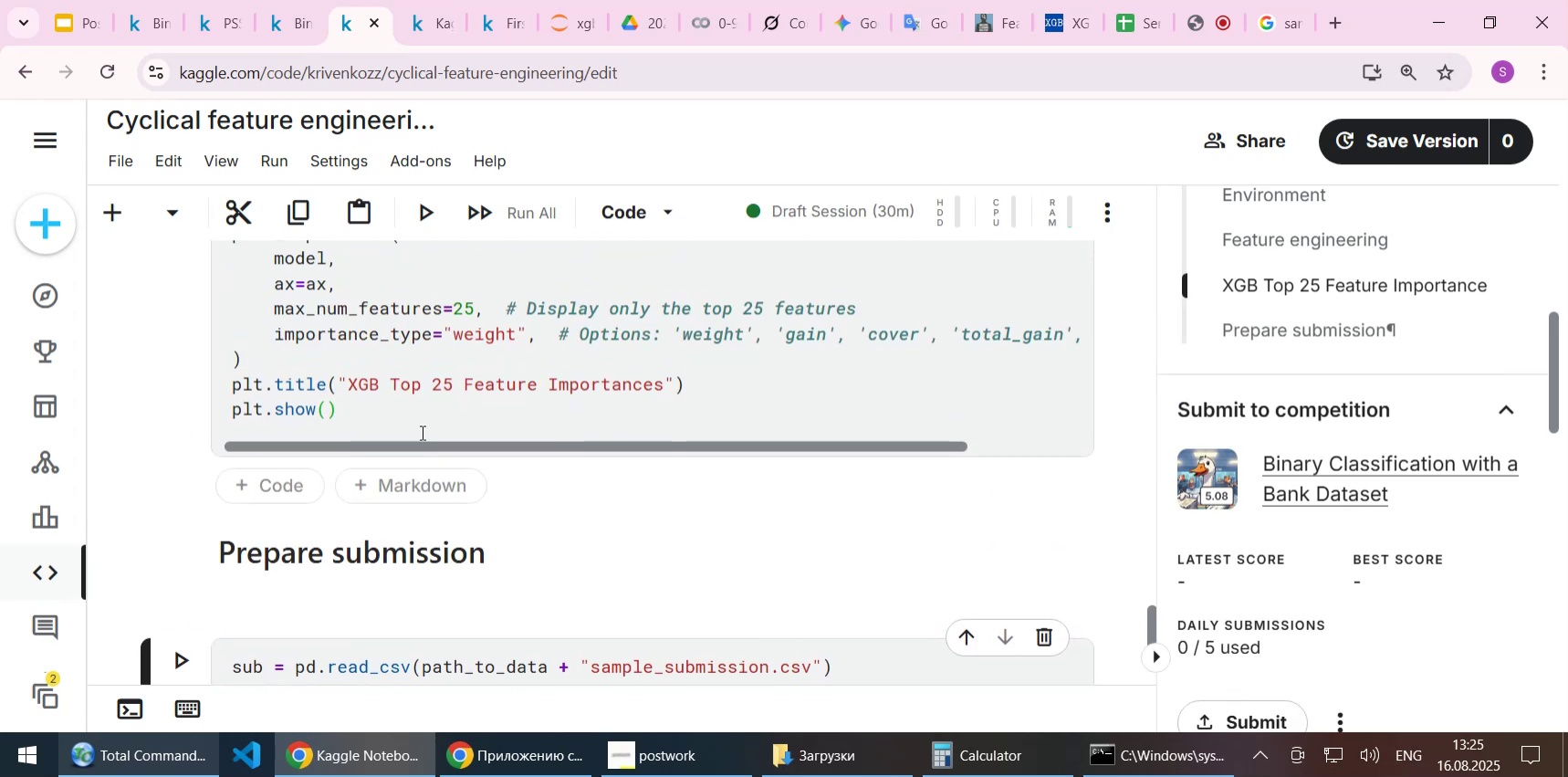 
left_click([420, 425])
 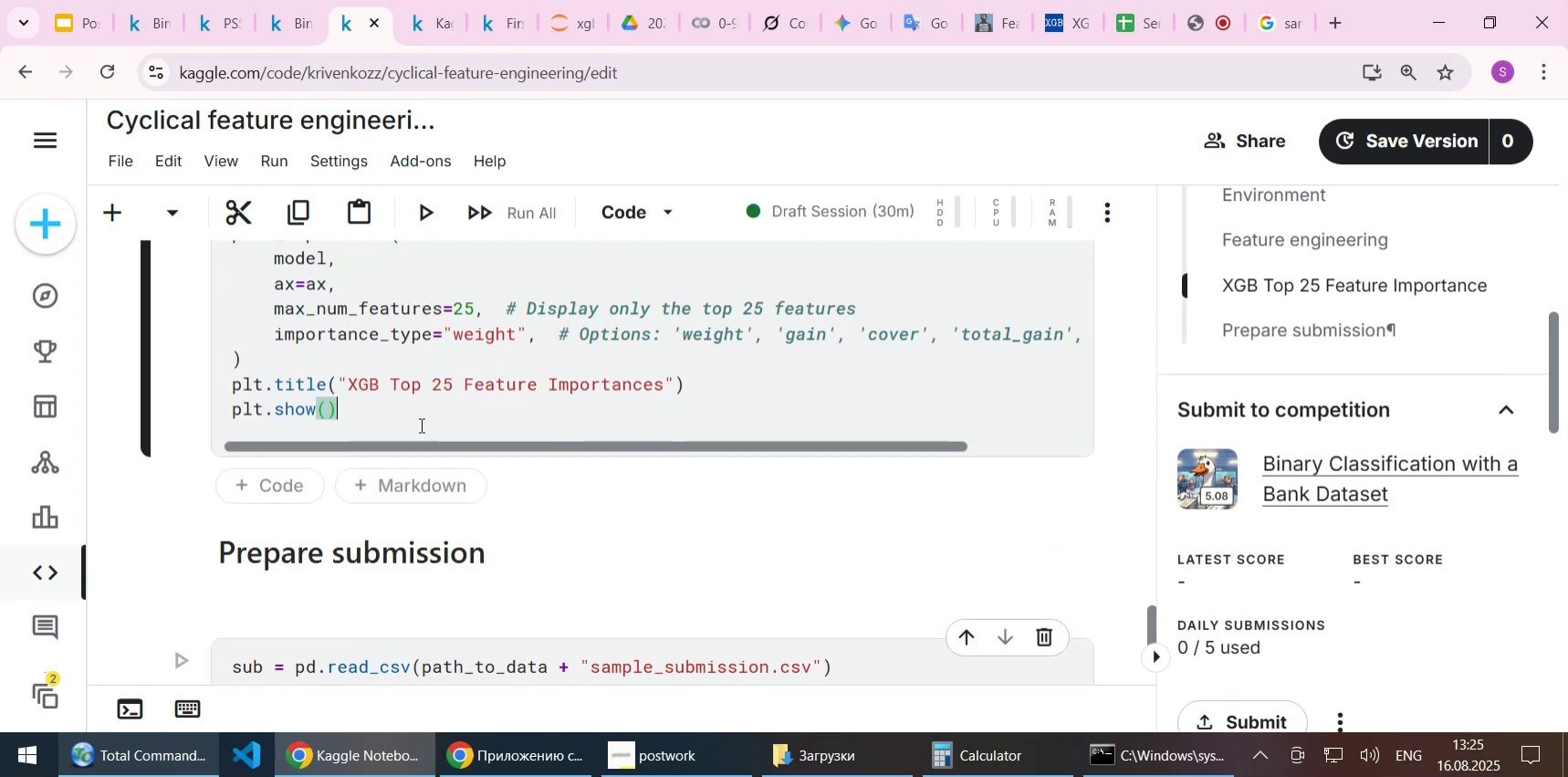 
scroll: coordinate [420, 425], scroll_direction: up, amount: 3.0
 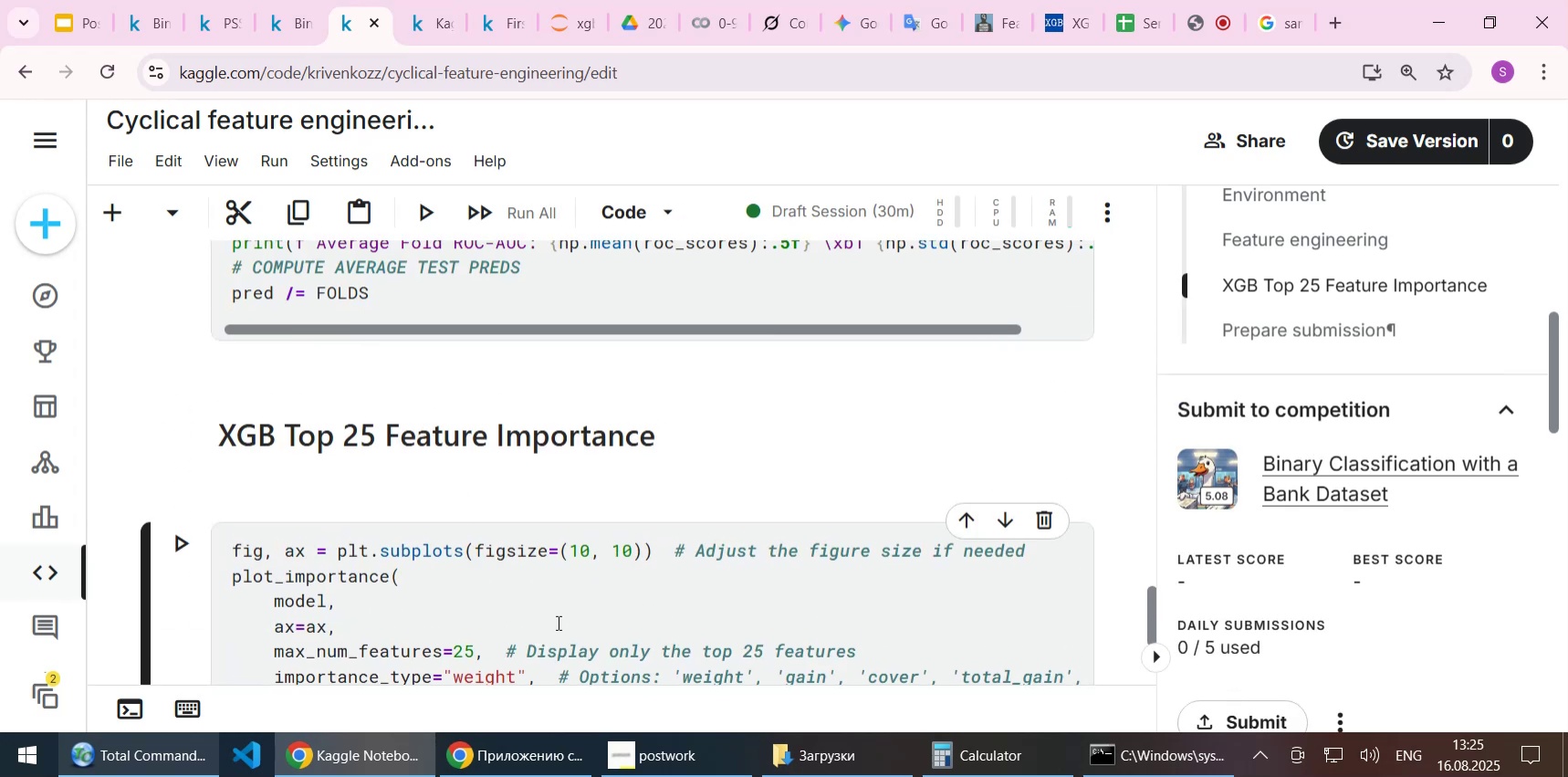 
scroll: coordinate [557, 622], scroll_direction: down, amount: 1.0
 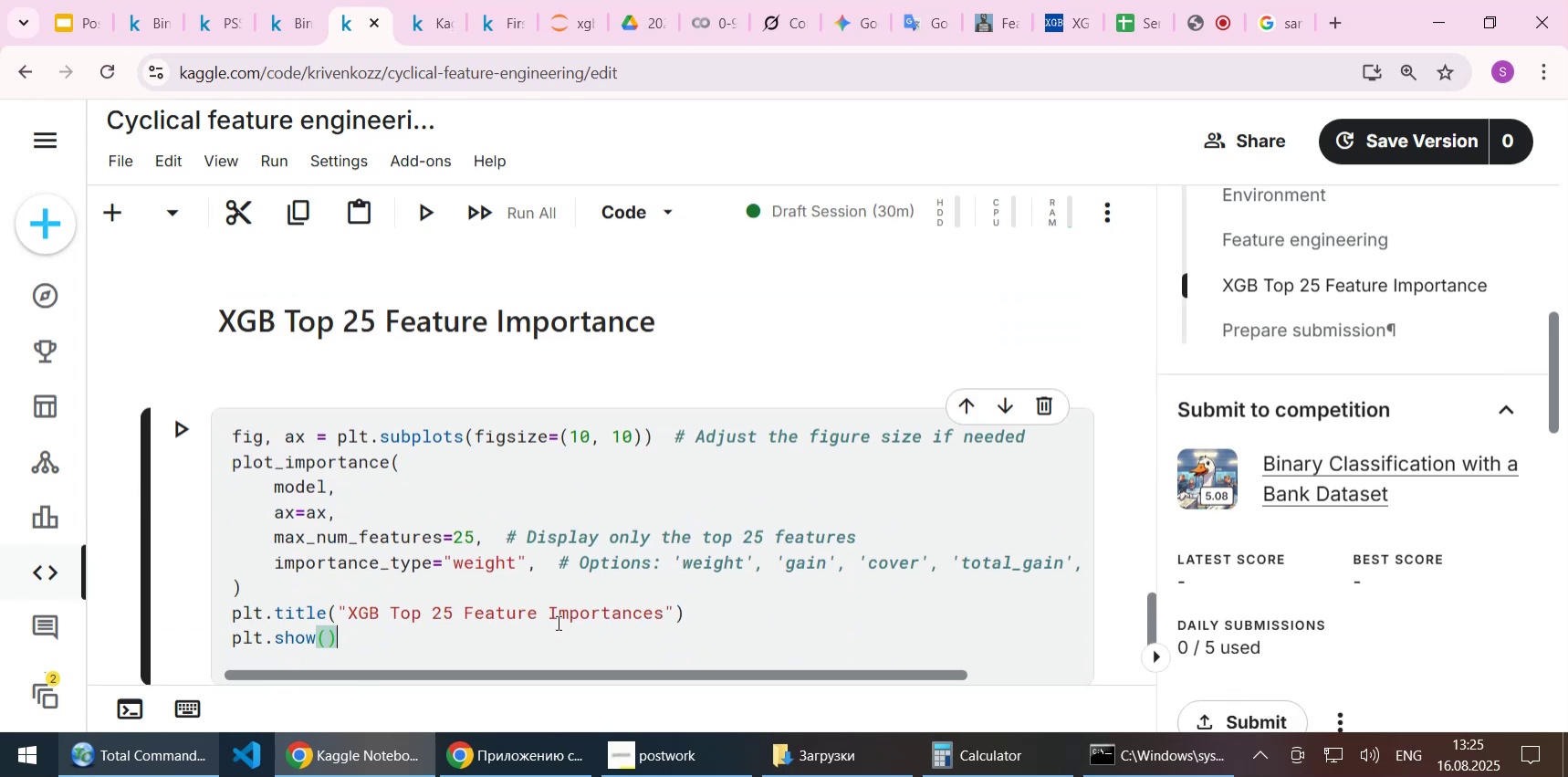 
scroll: coordinate [557, 622], scroll_direction: up, amount: 3.0
 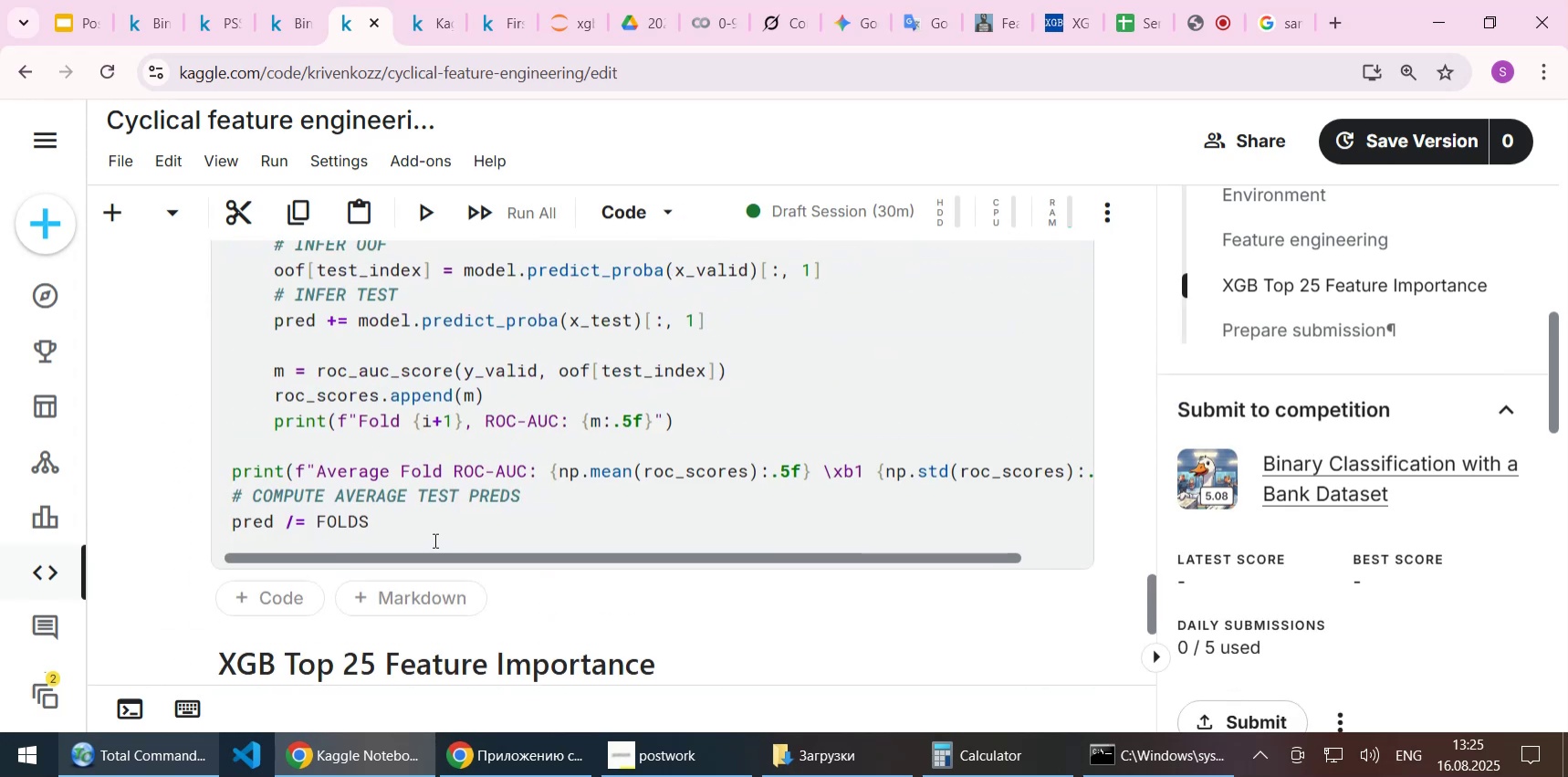 
left_click([415, 522])
 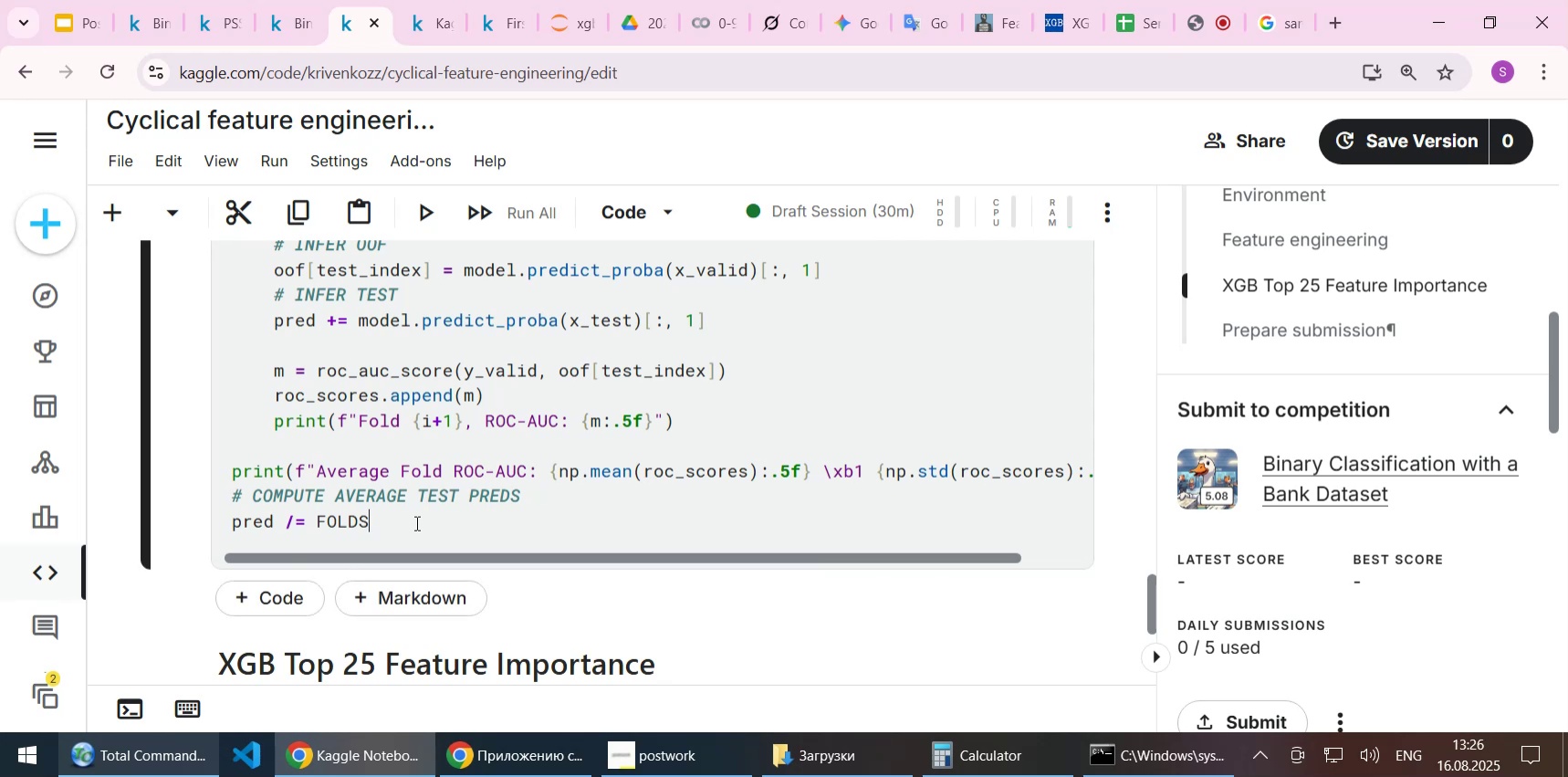 
wait(9.88)
 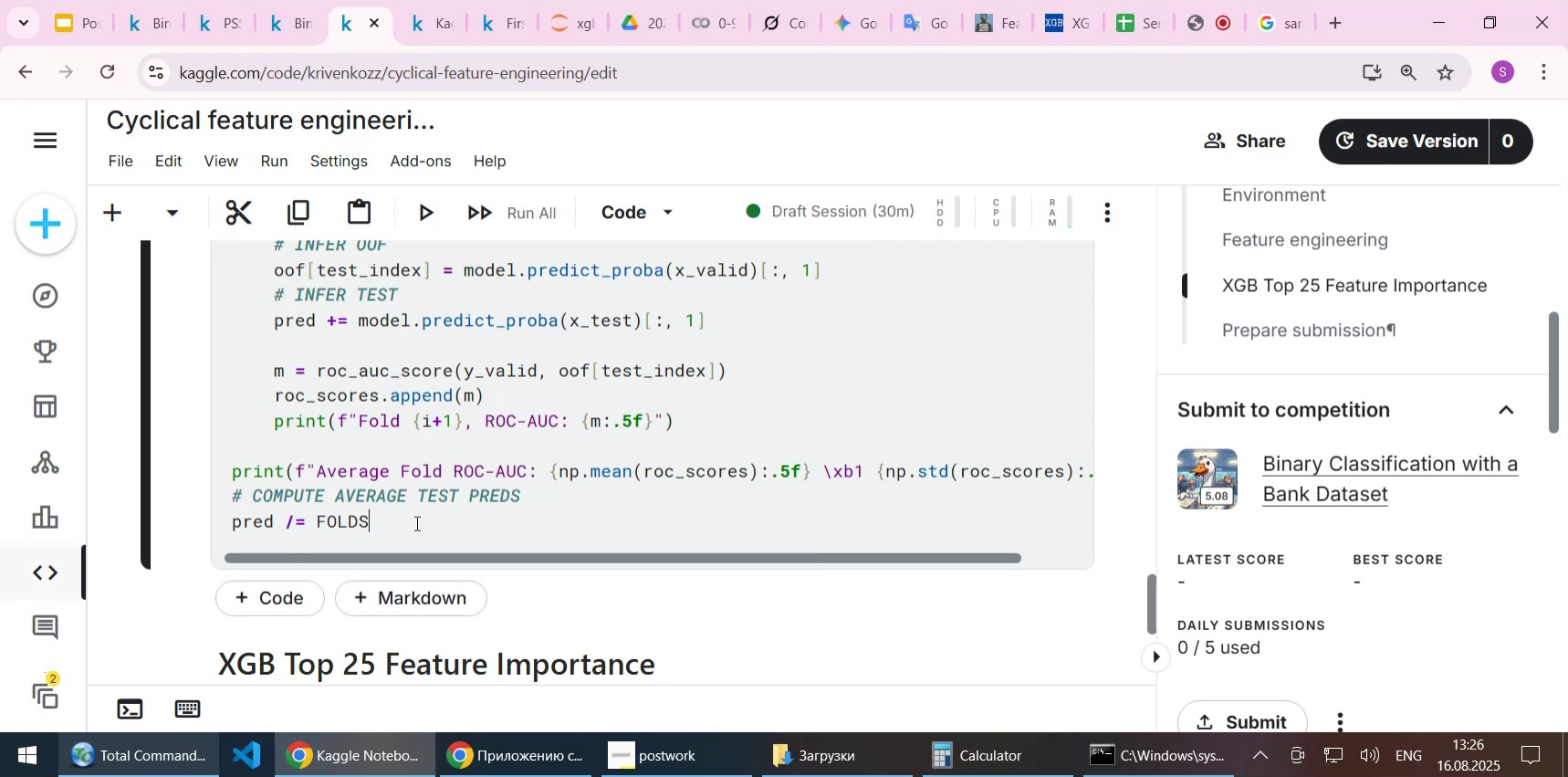 
left_click([222, 25])
 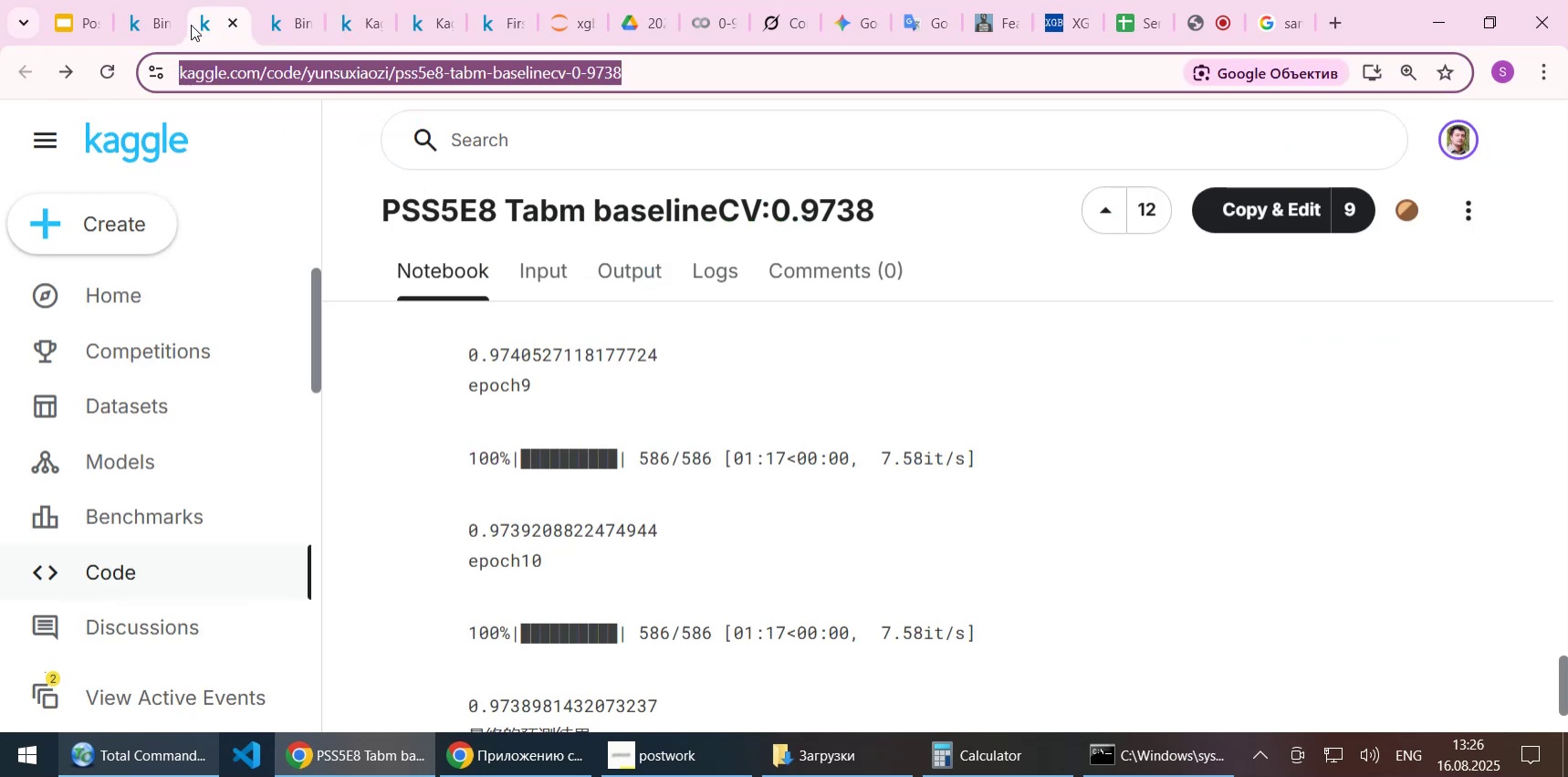 
left_click([152, 26])
 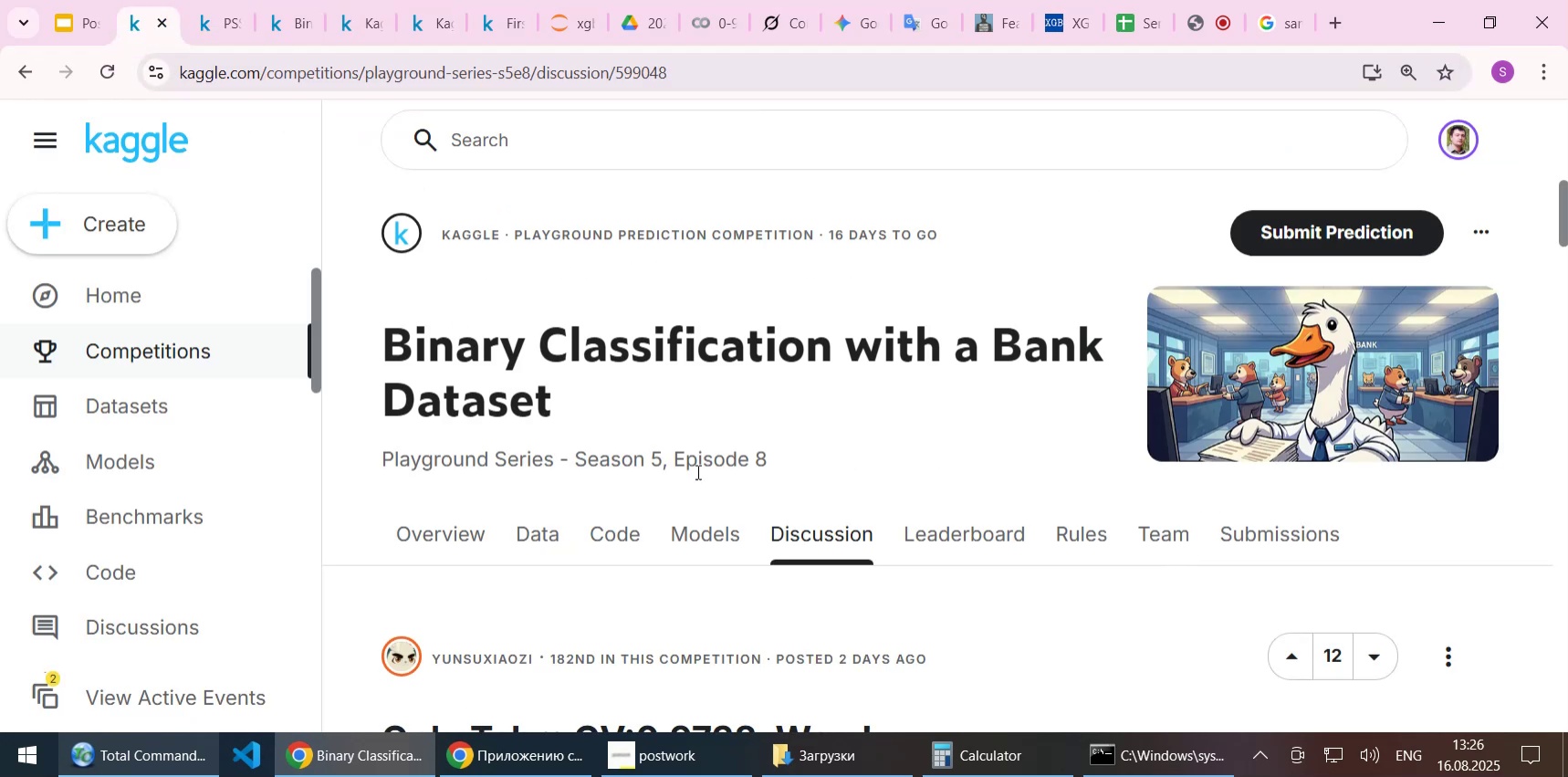 
scroll: coordinate [770, 485], scroll_direction: down, amount: 5.0
 